 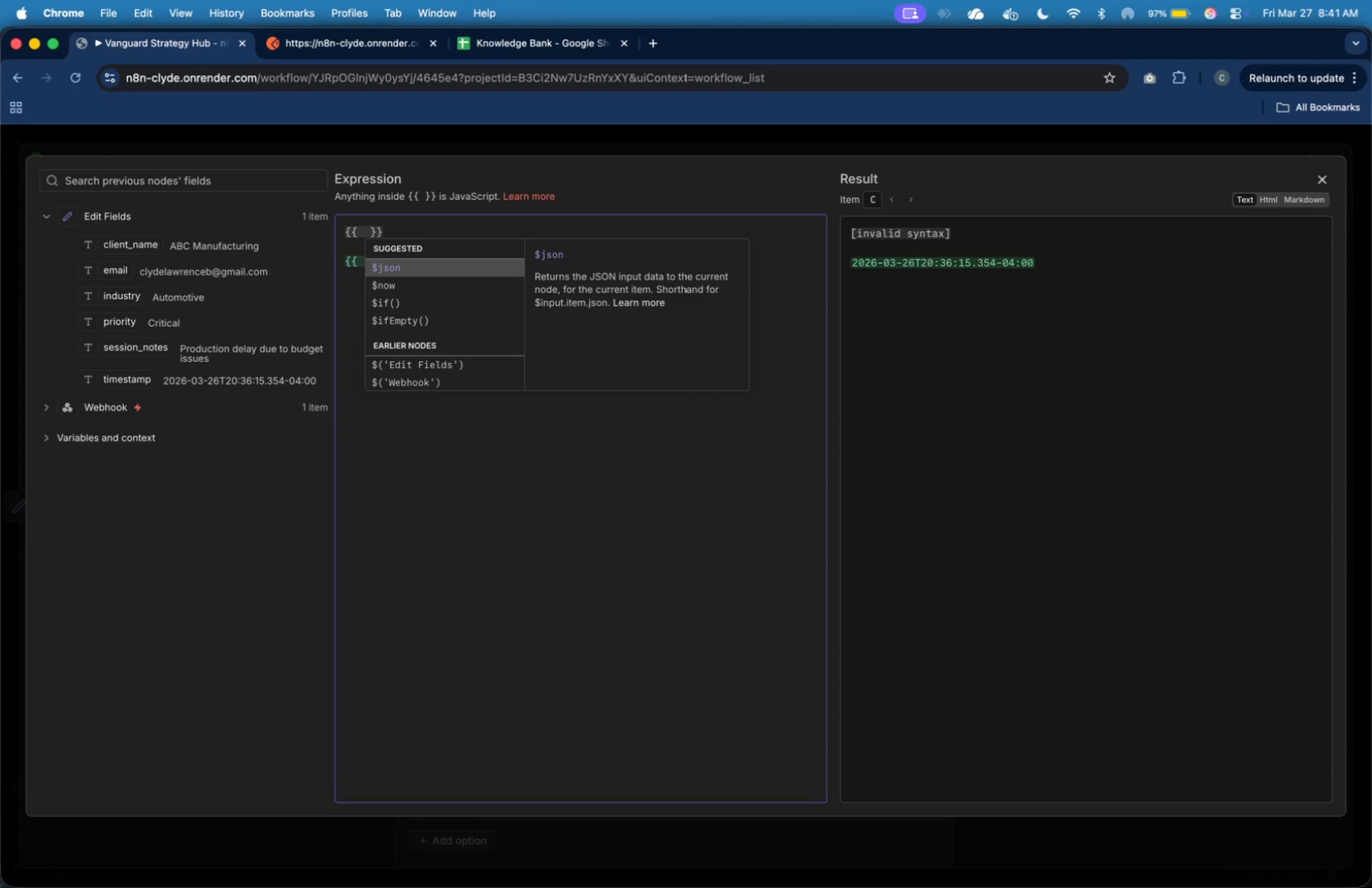 
hold_key(key=ShiftLeft, duration=0.37)
 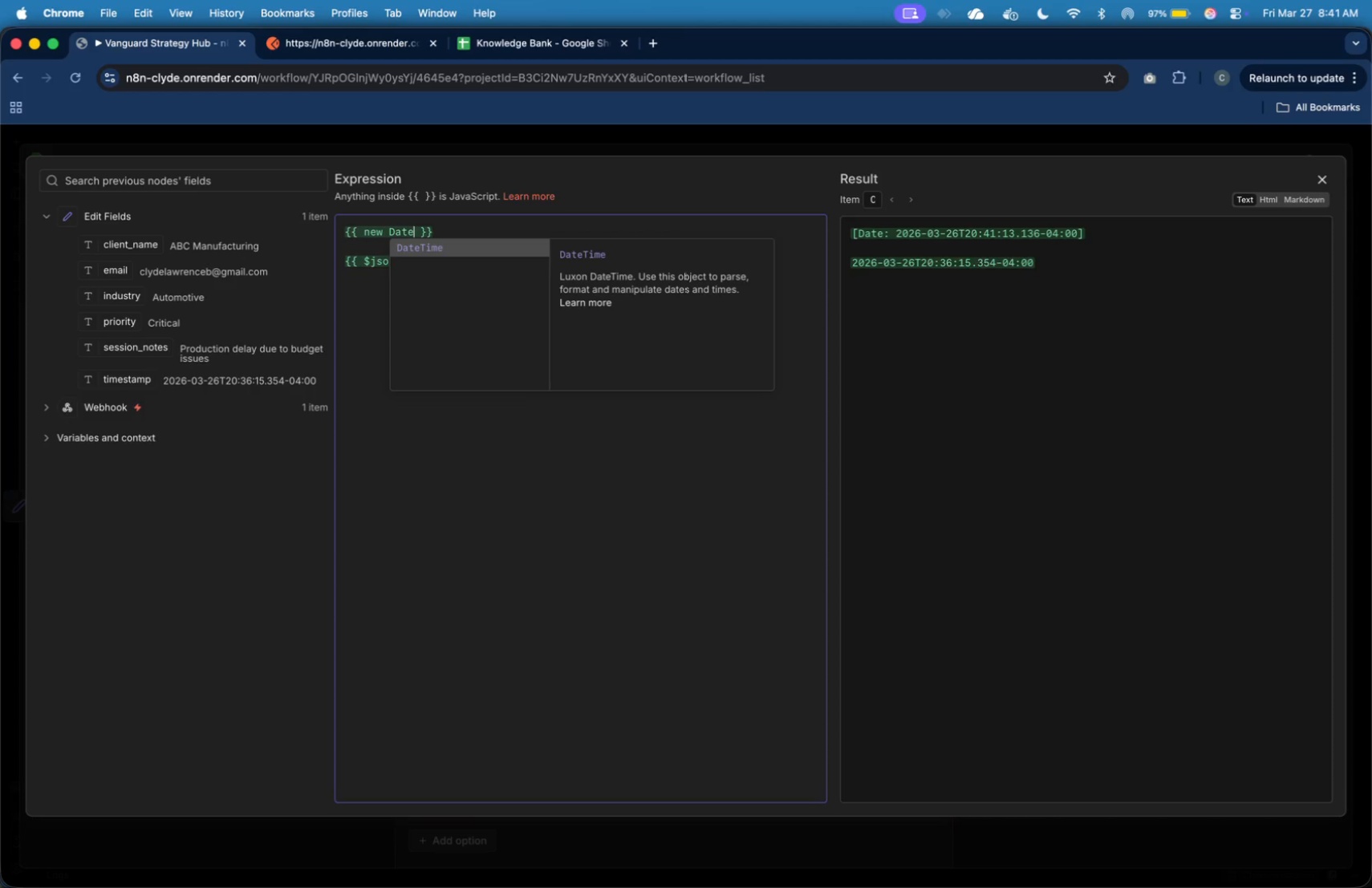 
hold_key(key=ShiftLeft, duration=0.78)
 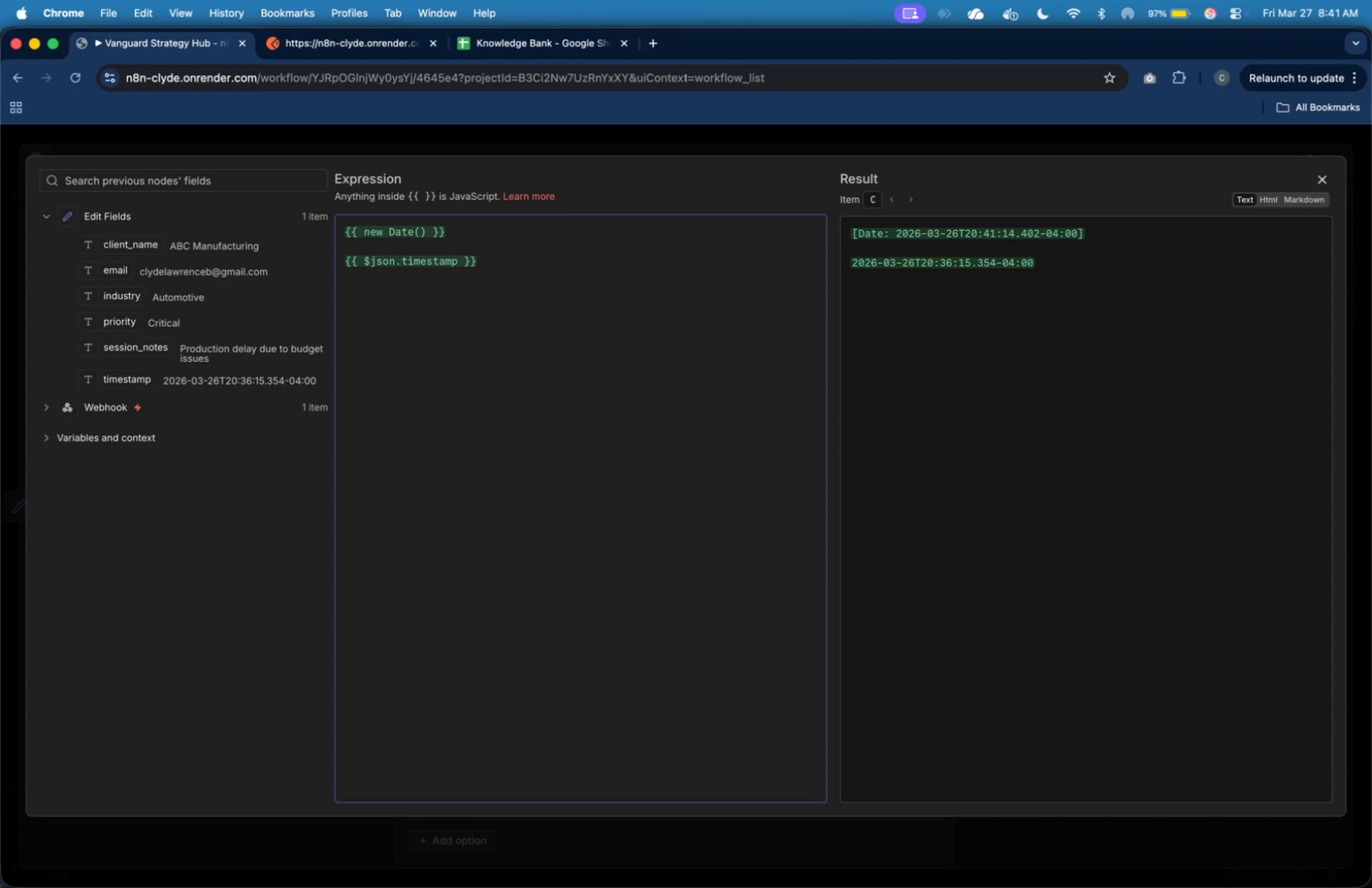 
key(ArrowDown)
 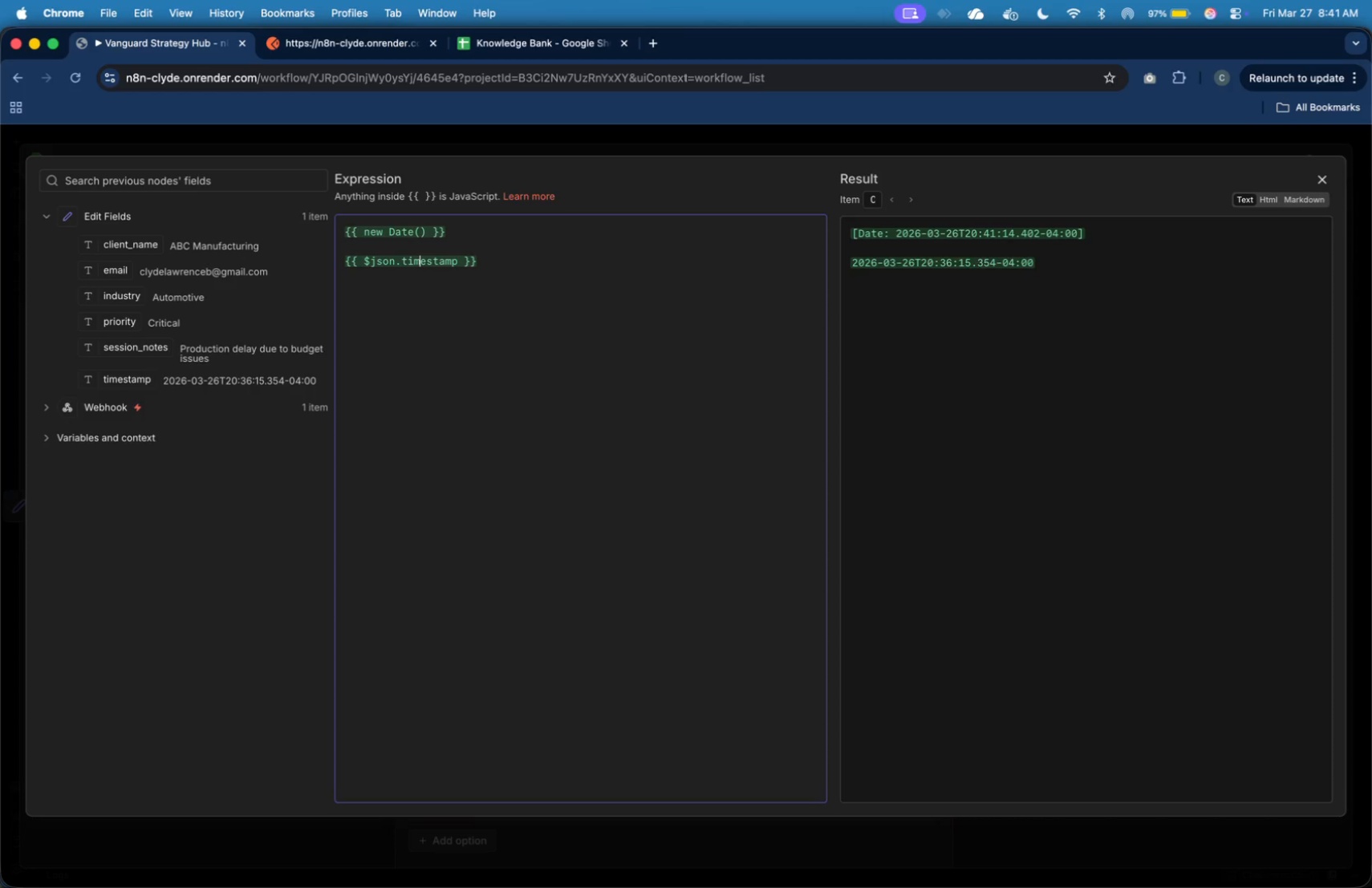 
key(ArrowDown)
 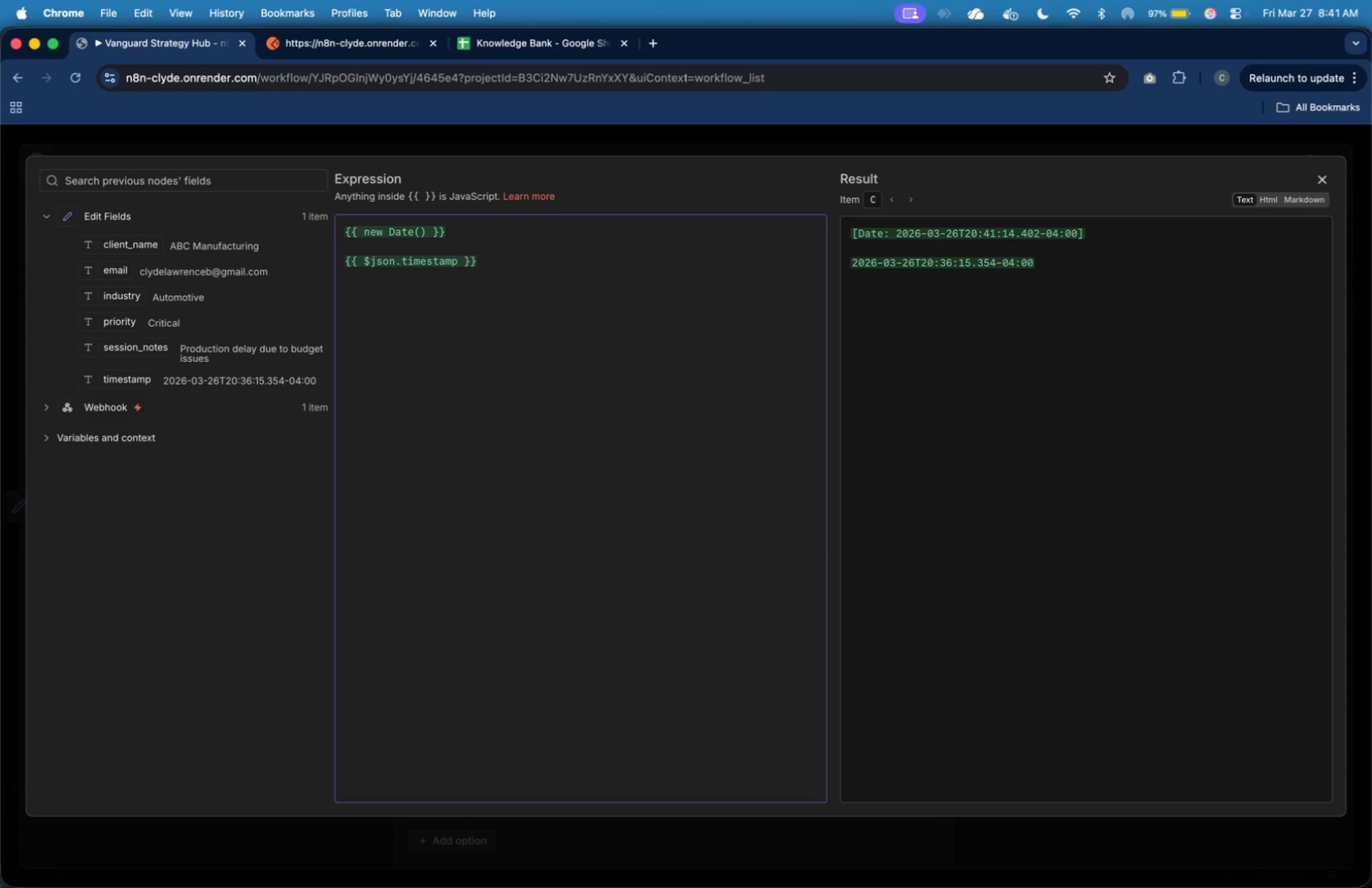 
hold_key(key=ArrowLeft, duration=1.01)
 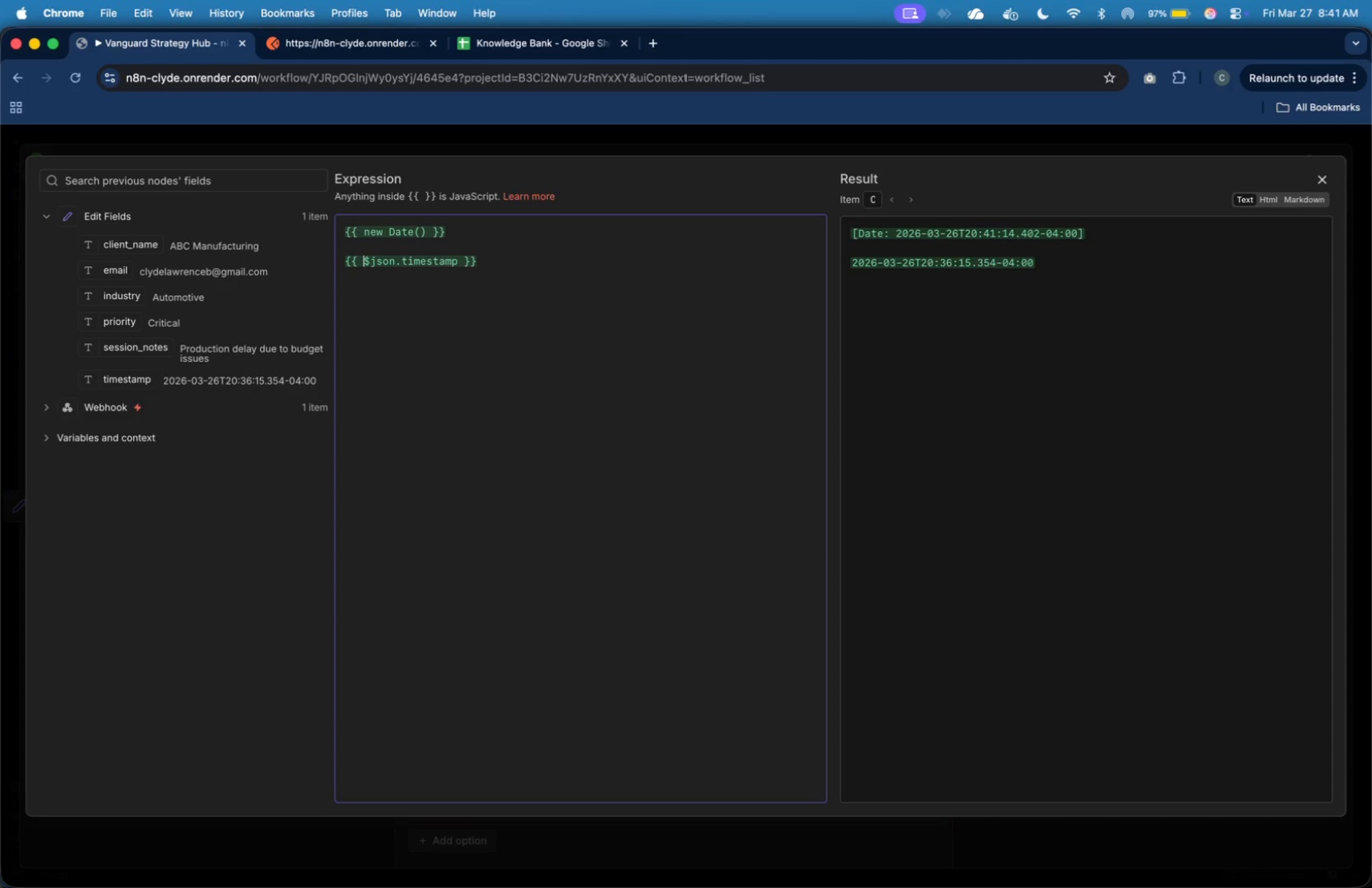 
key(ArrowLeft)
 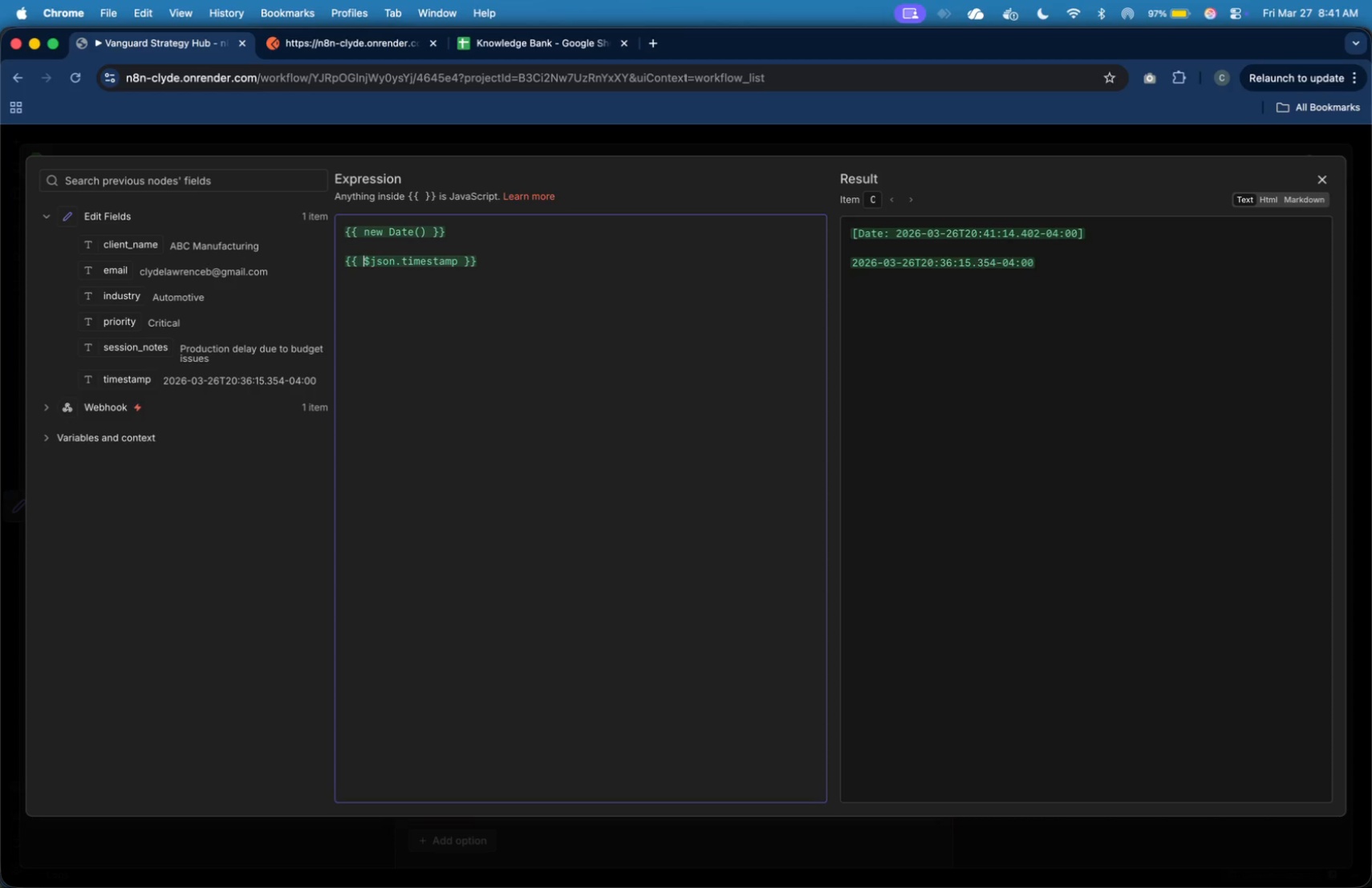 
hold_key(key=ArrowRight, duration=1.5)
 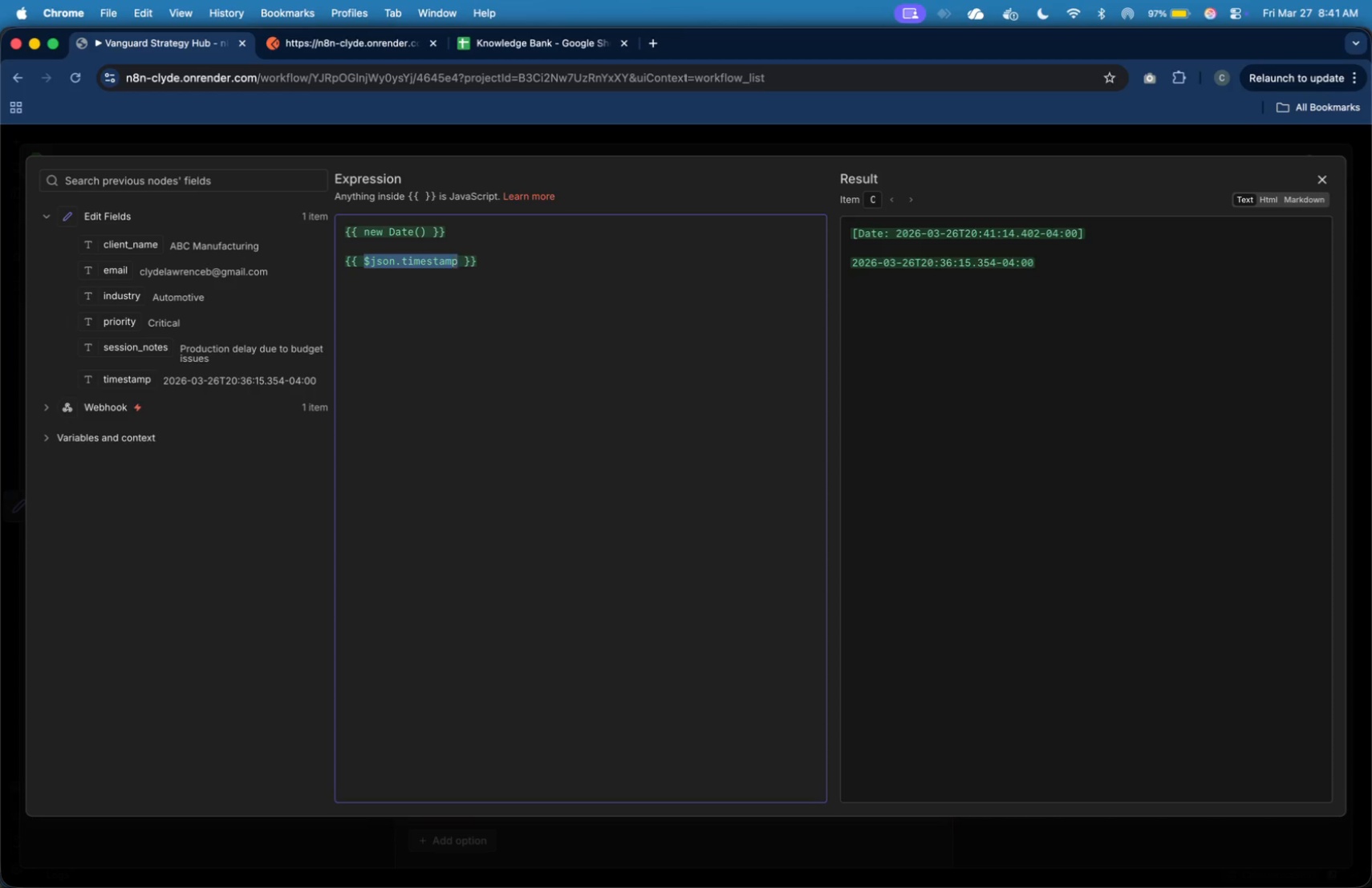 
key(Shift+ArrowRight)
 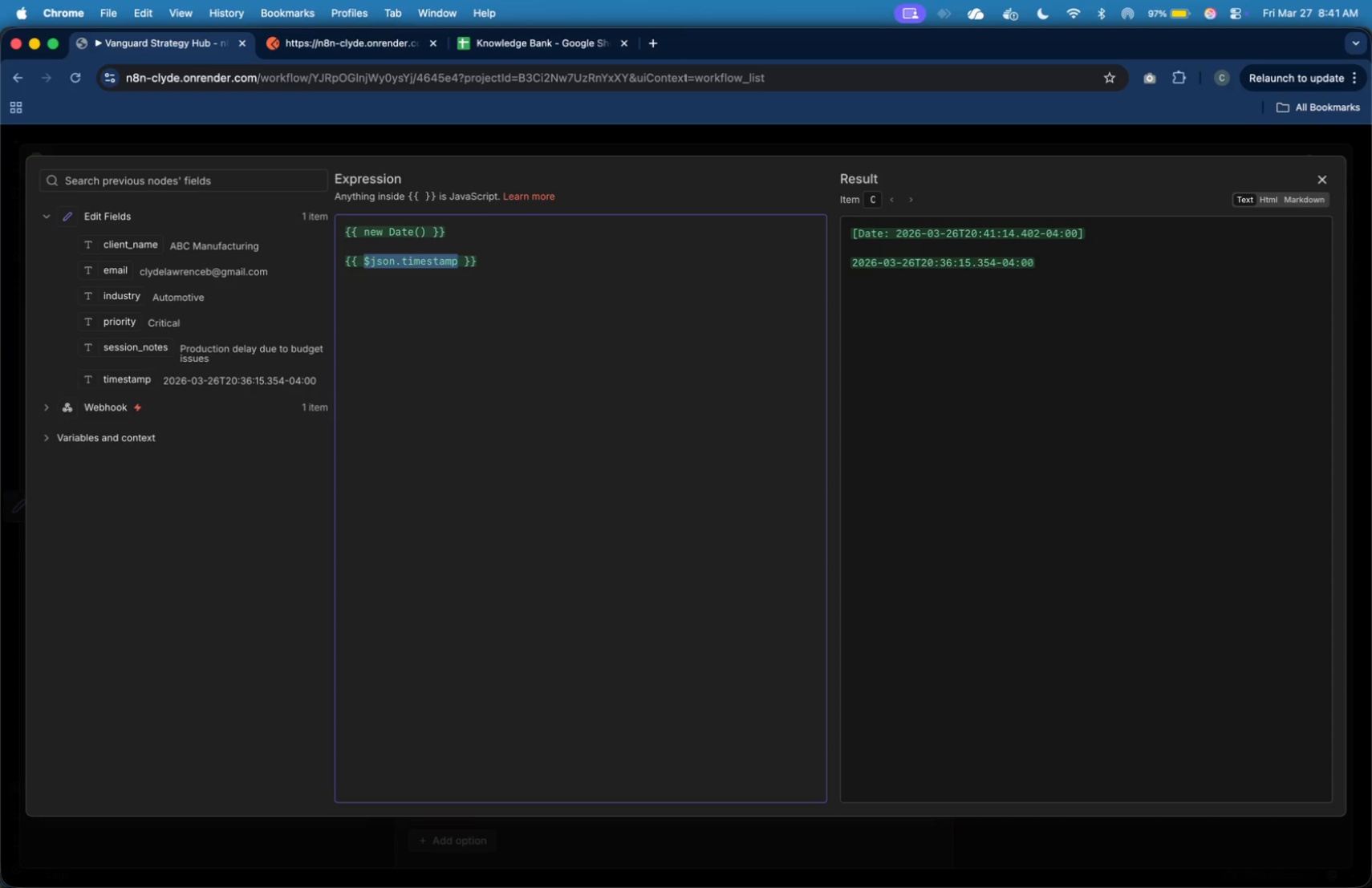 
key(Meta+X)
 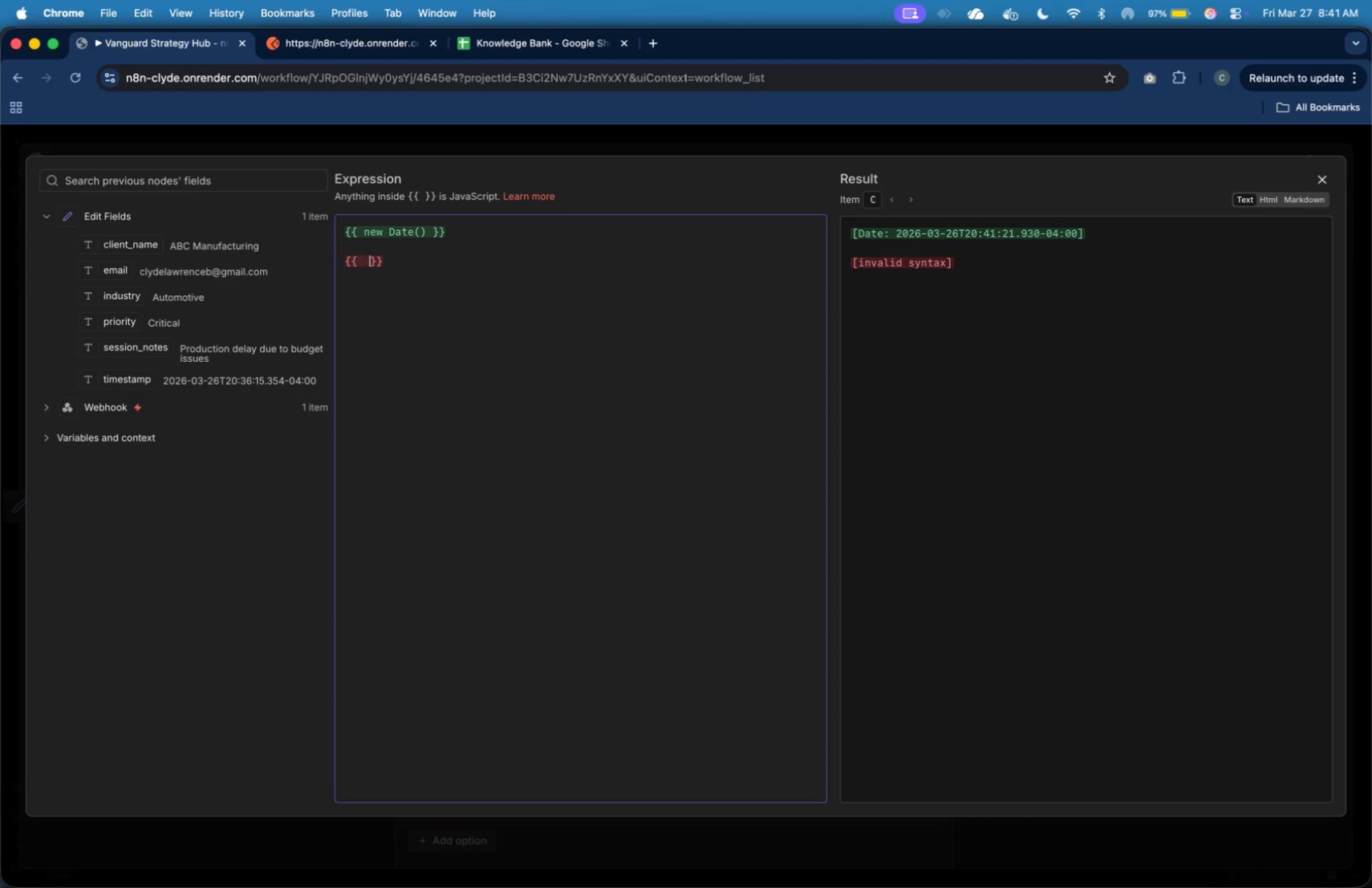 
key(ArrowRight)
 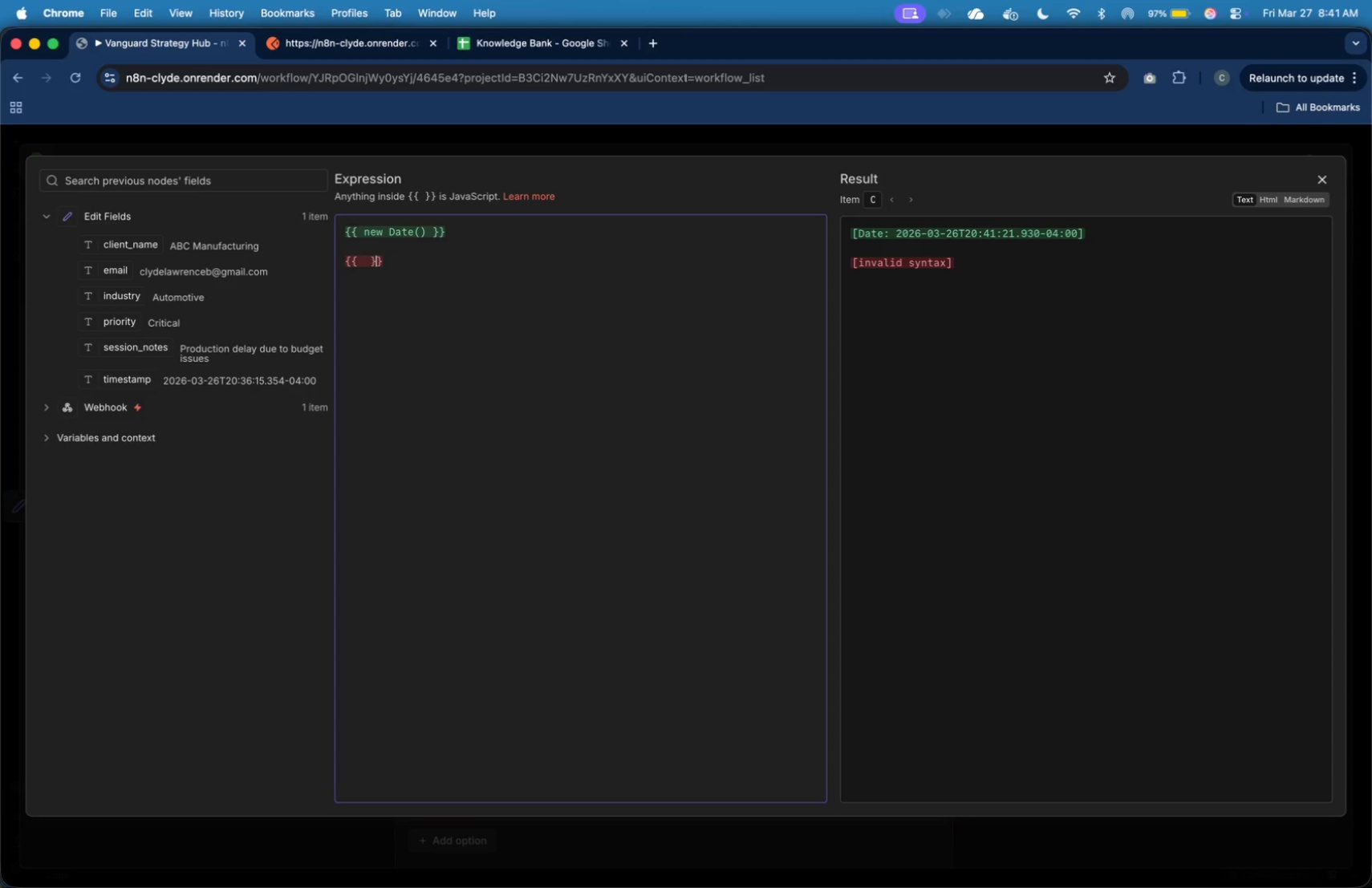 
key(ArrowRight)
 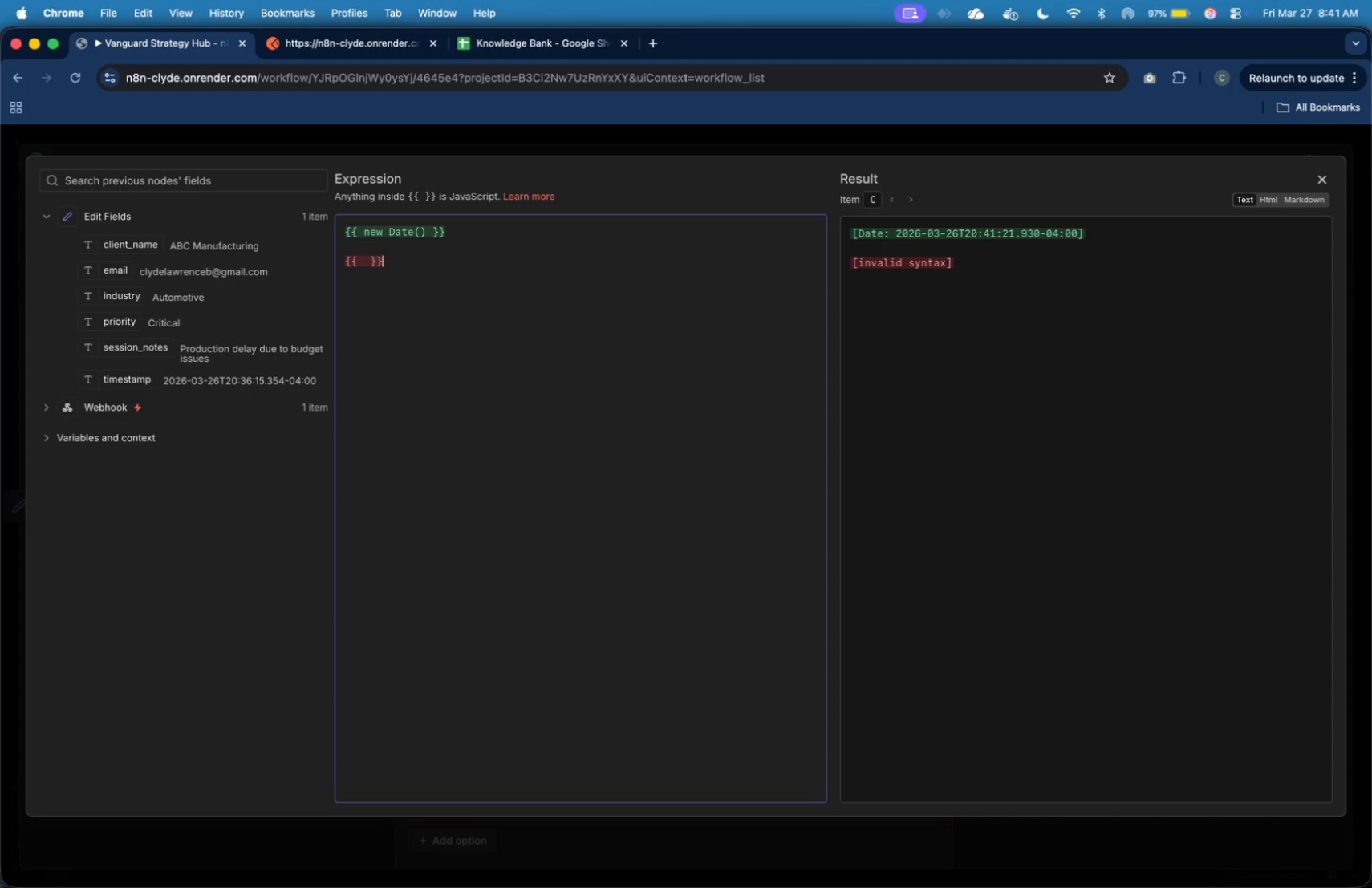 
key(ArrowRight)
 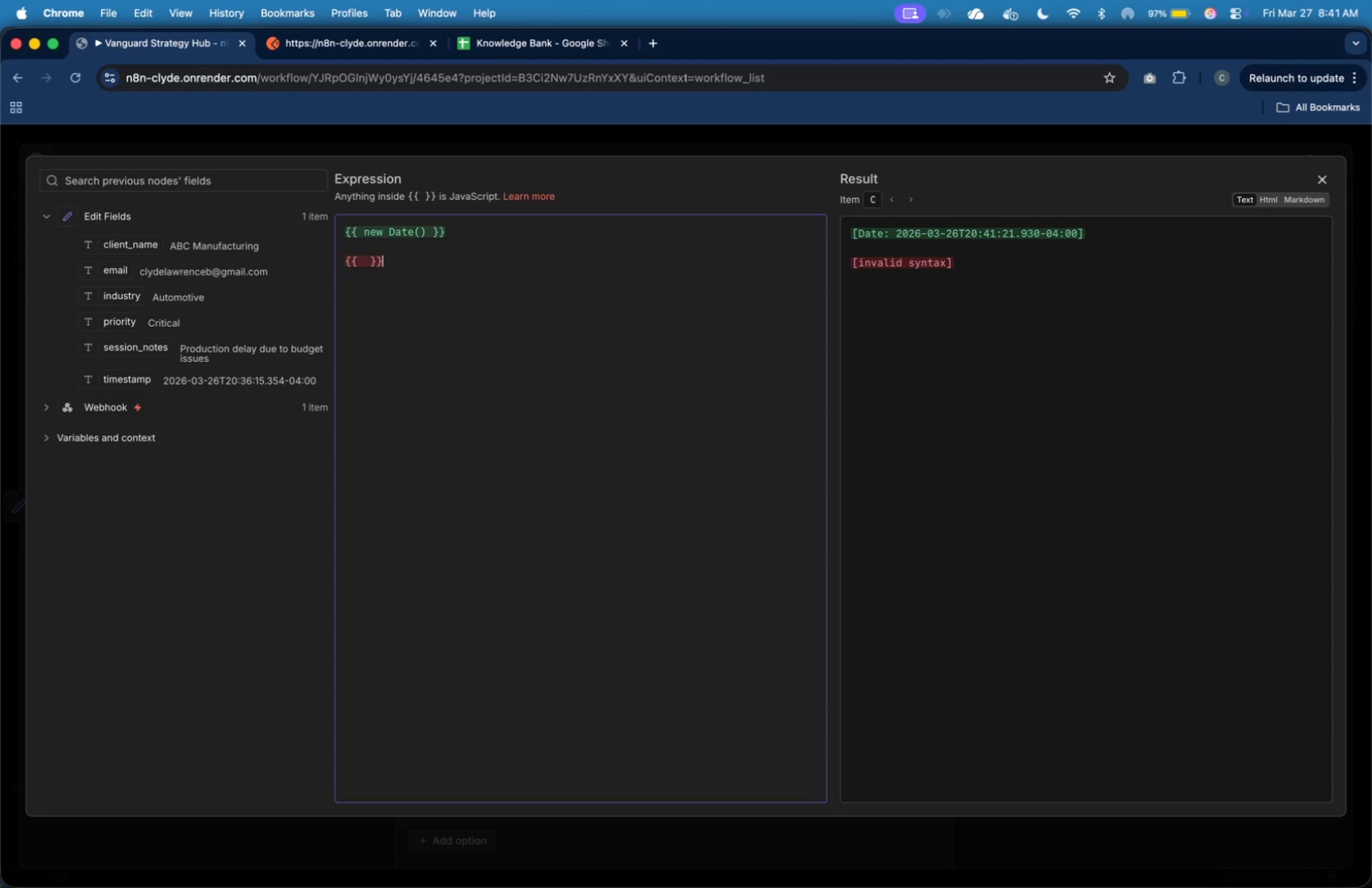 
key(Shift+ArrowUp)
 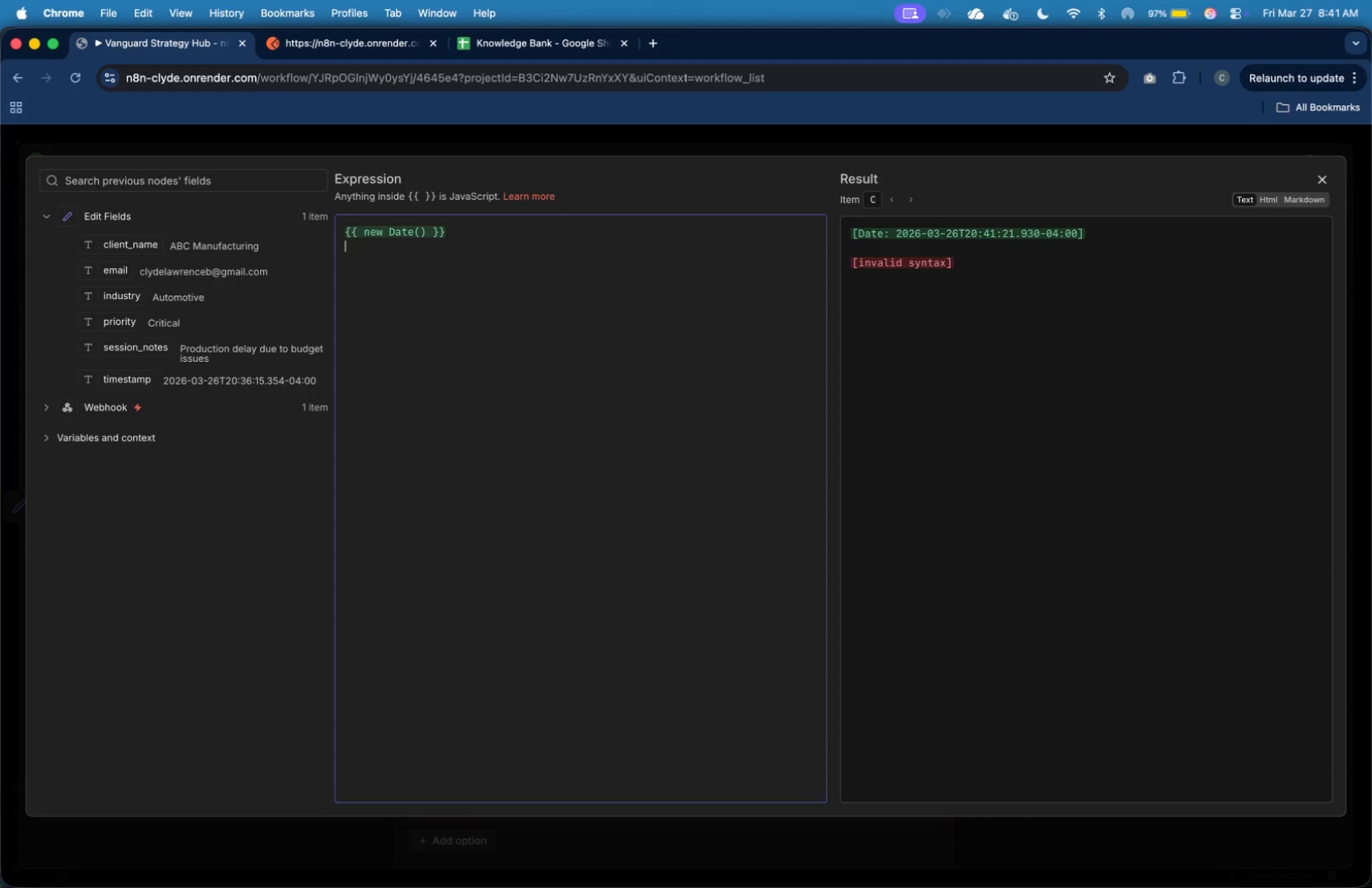 
key(Backspace)
 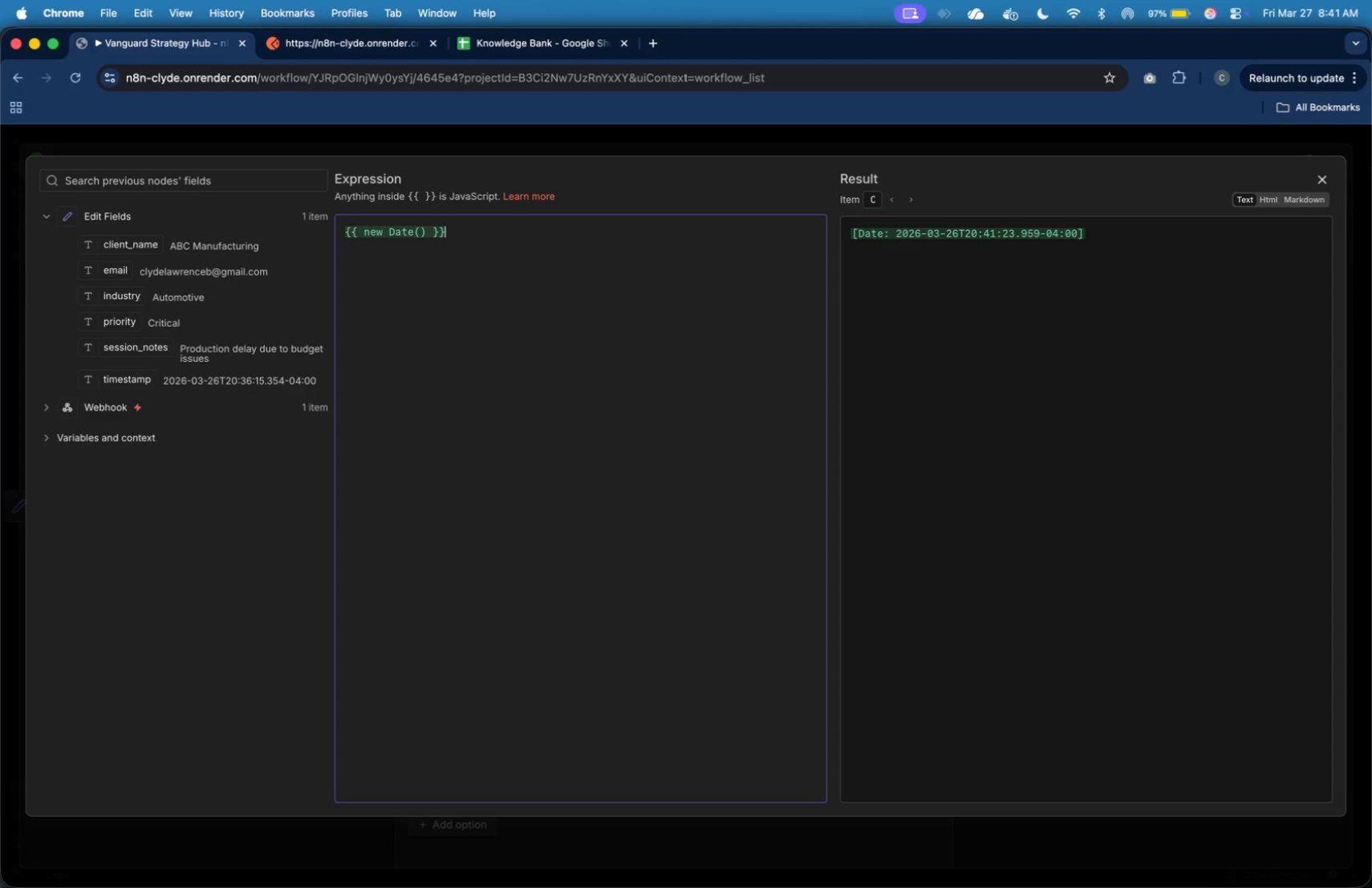 
key(ArrowLeft)
 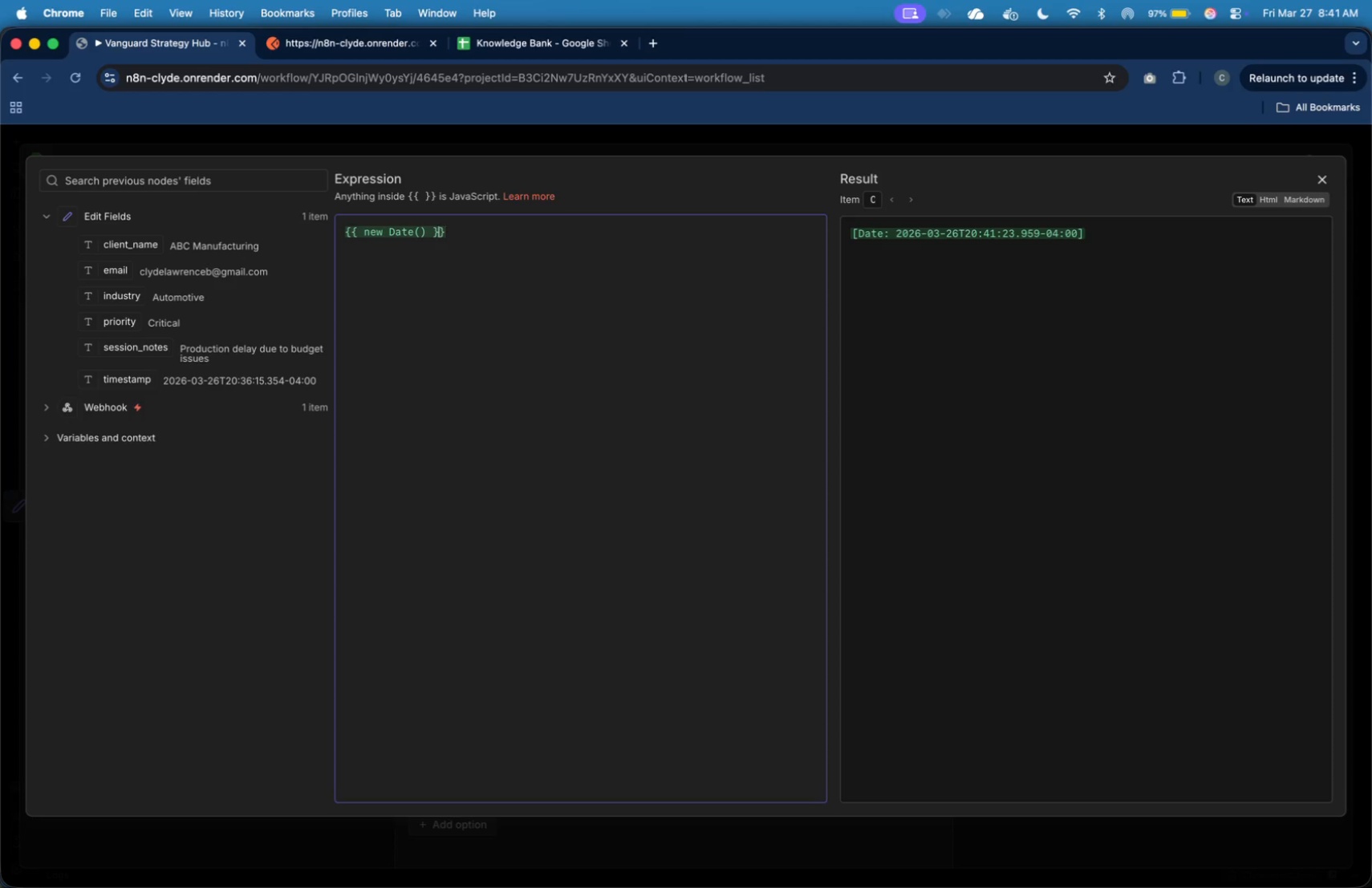 
key(ArrowLeft)
 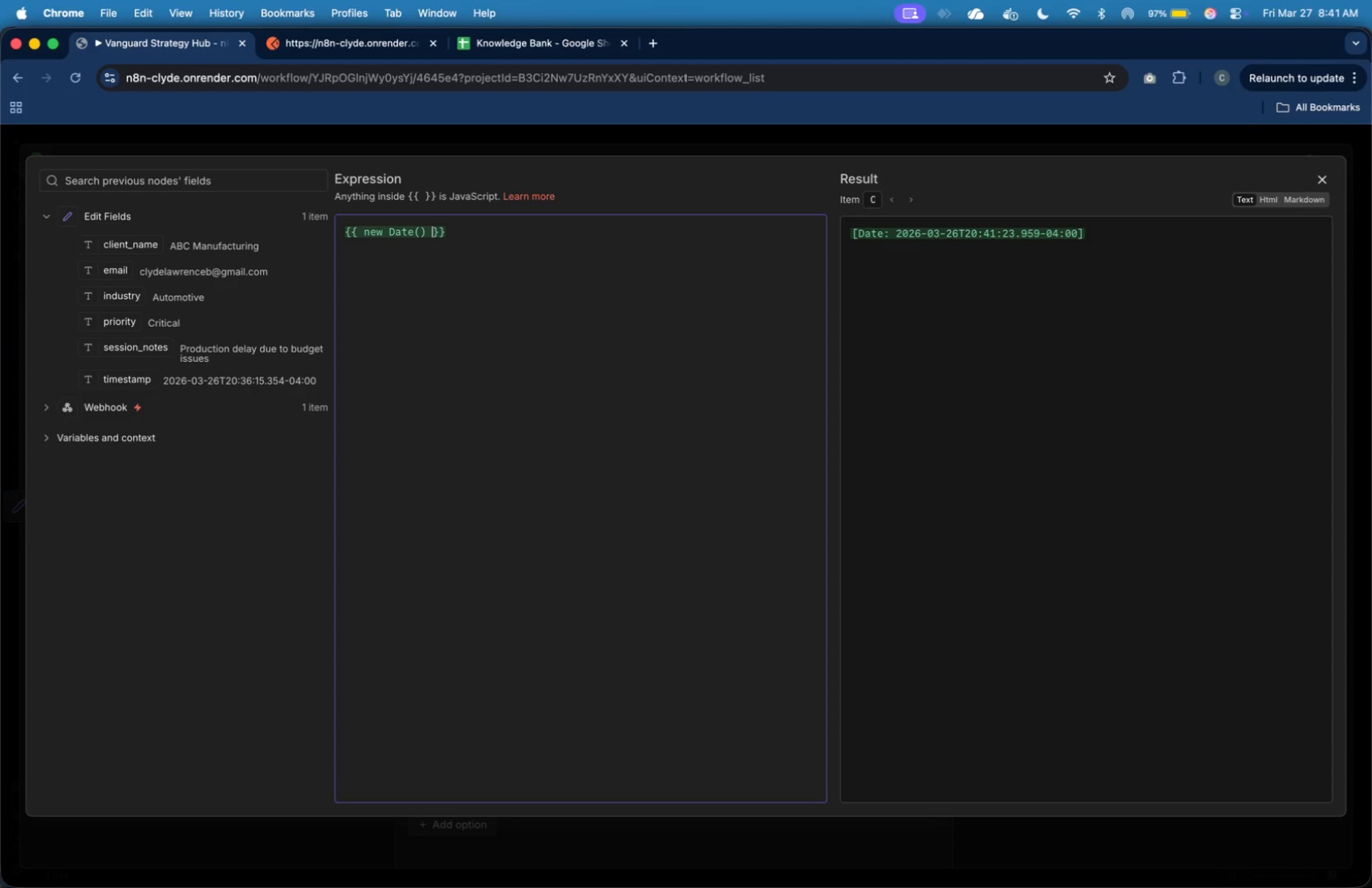 
key(ArrowLeft)
 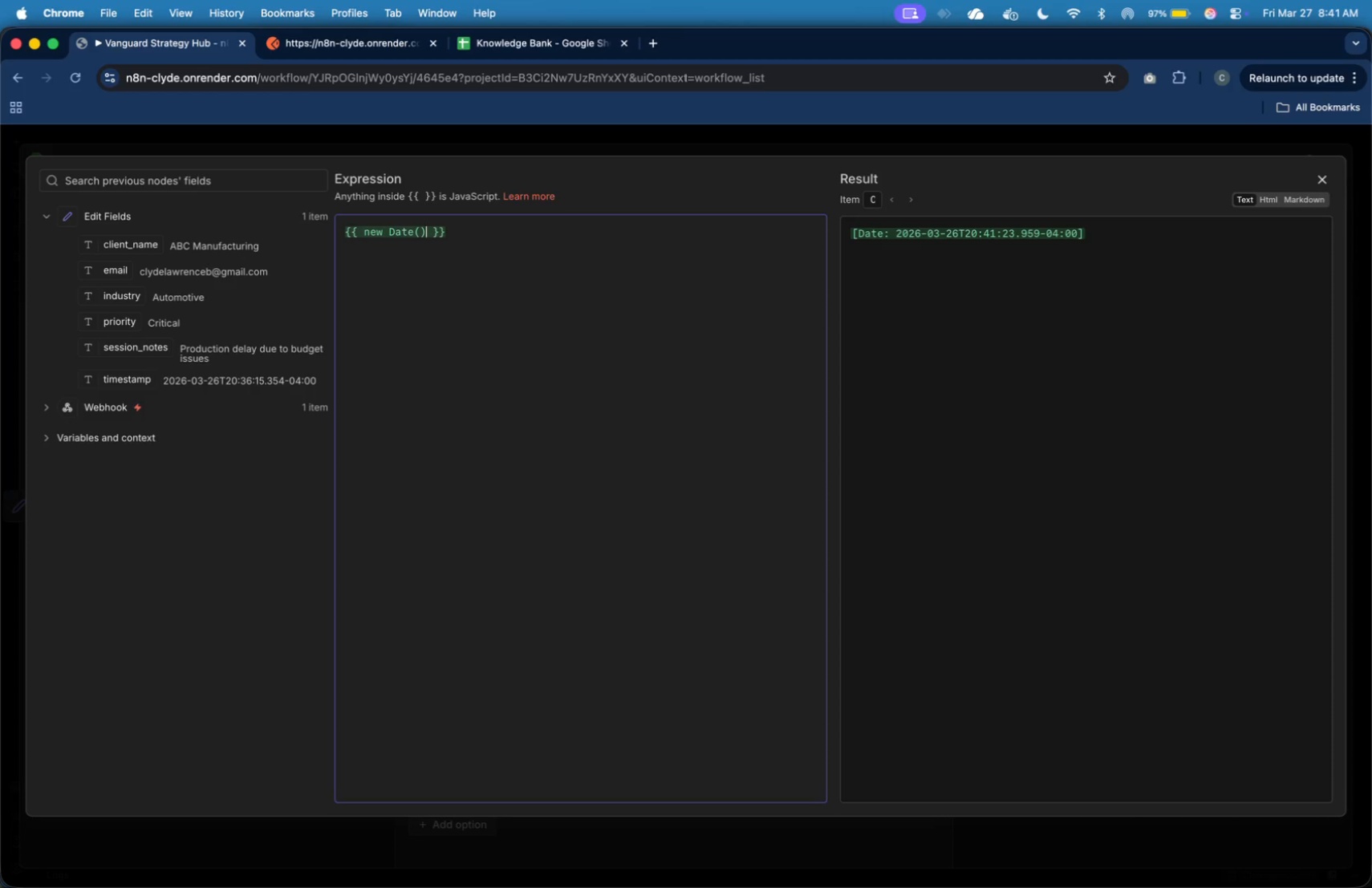 
key(ArrowLeft)
 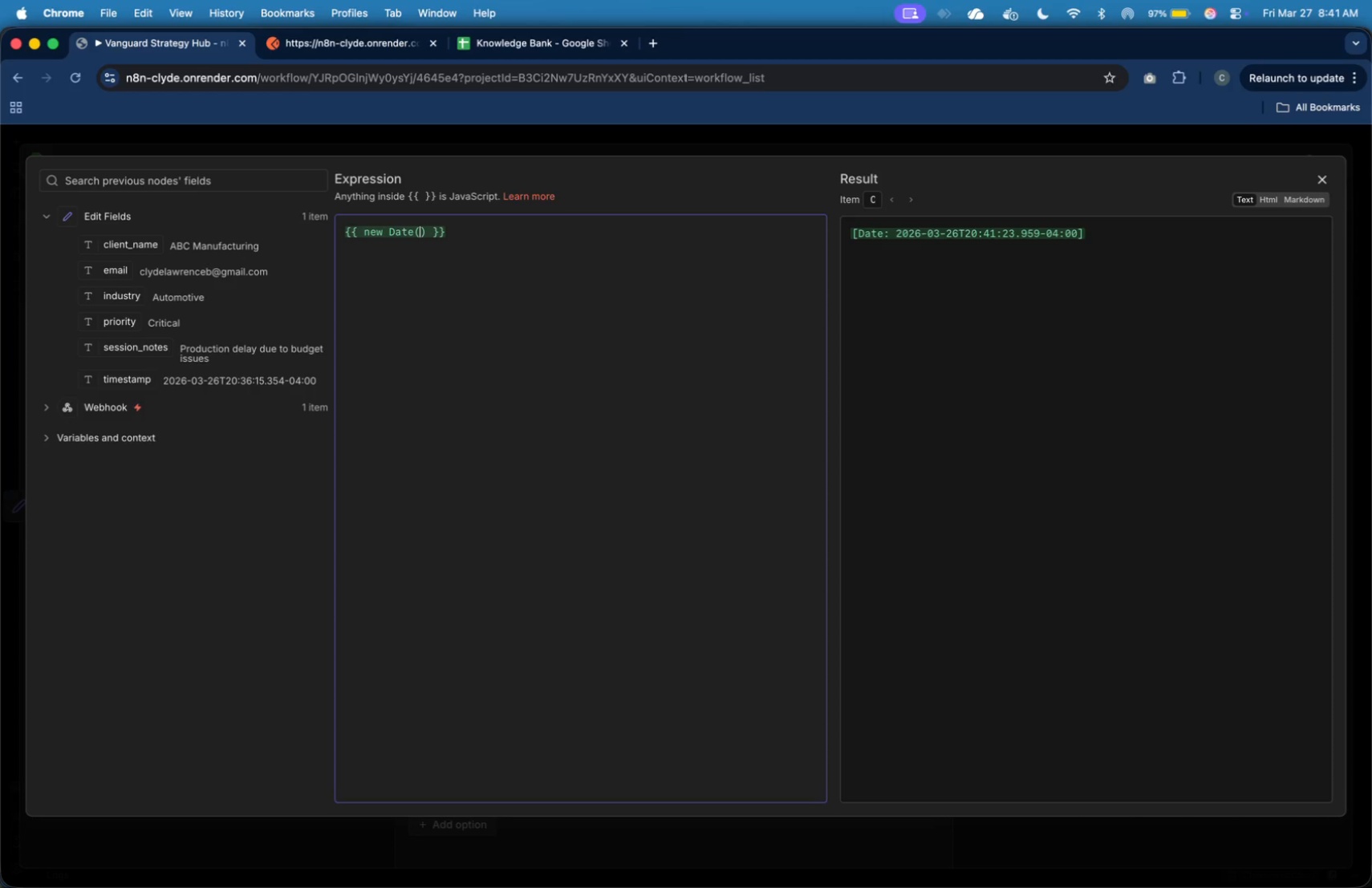 
key(ArrowLeft)
 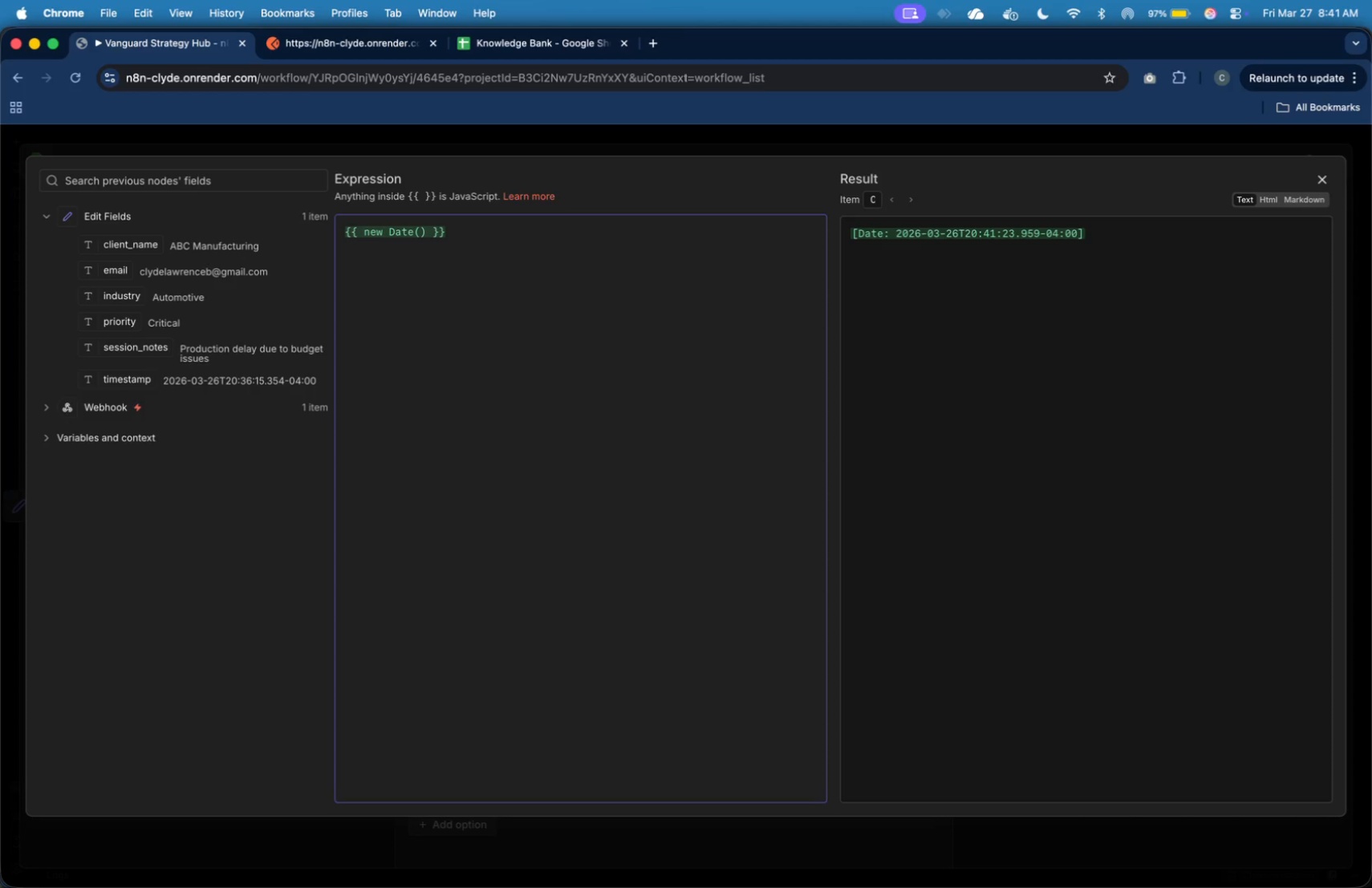 
key(Meta+V)
 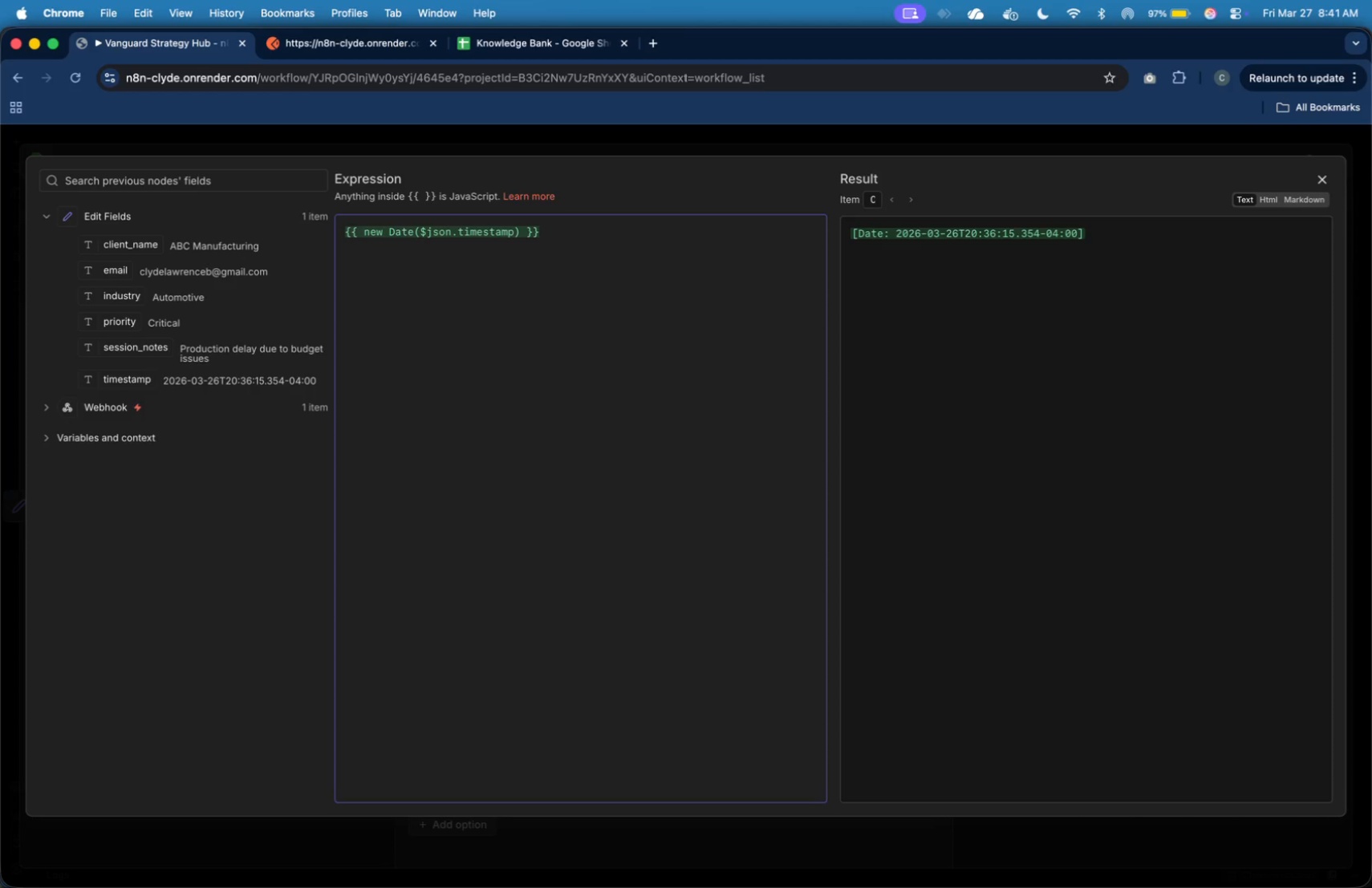 
key(ArrowRight)
 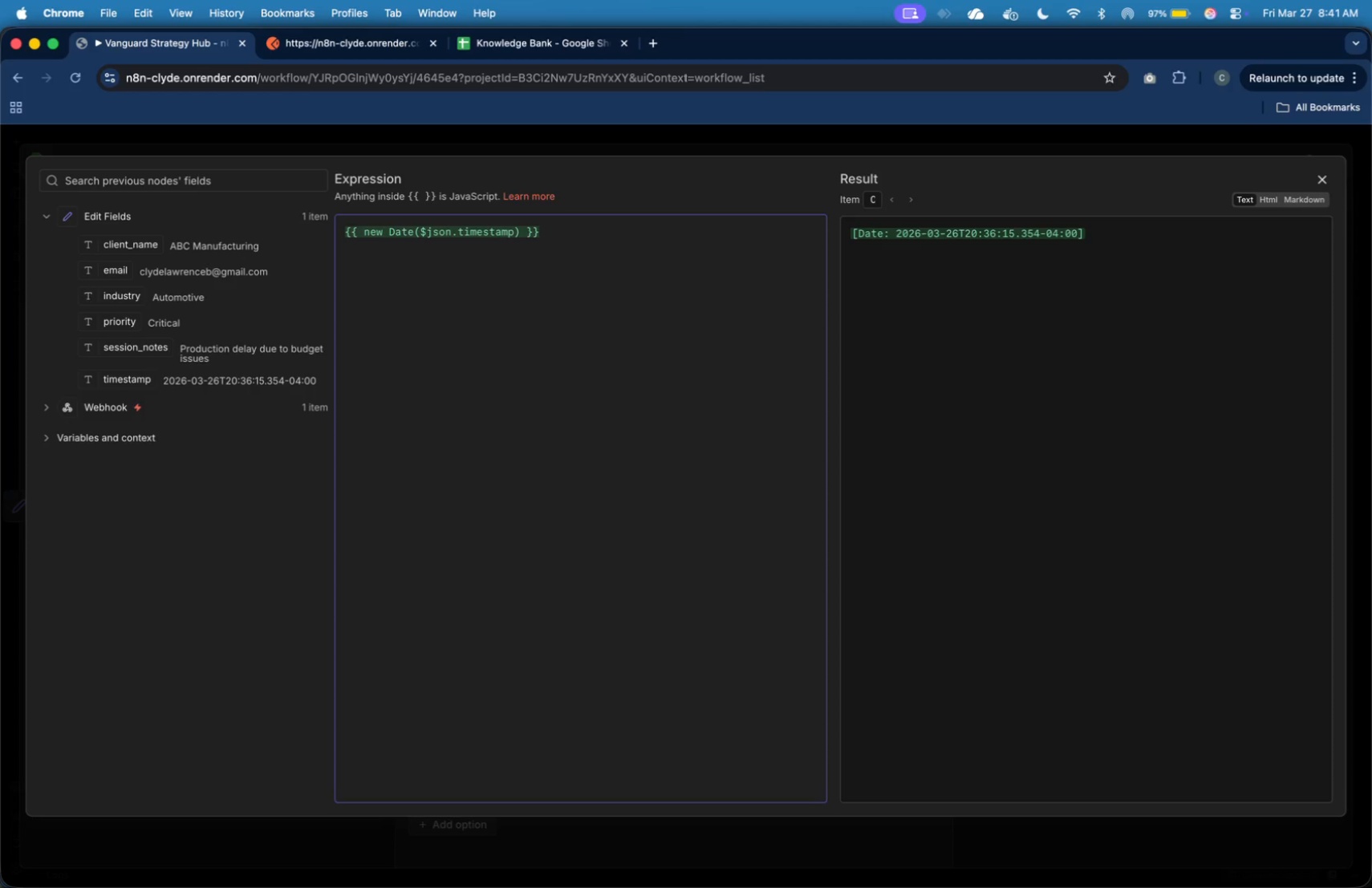 
type(.toLocaleString)
 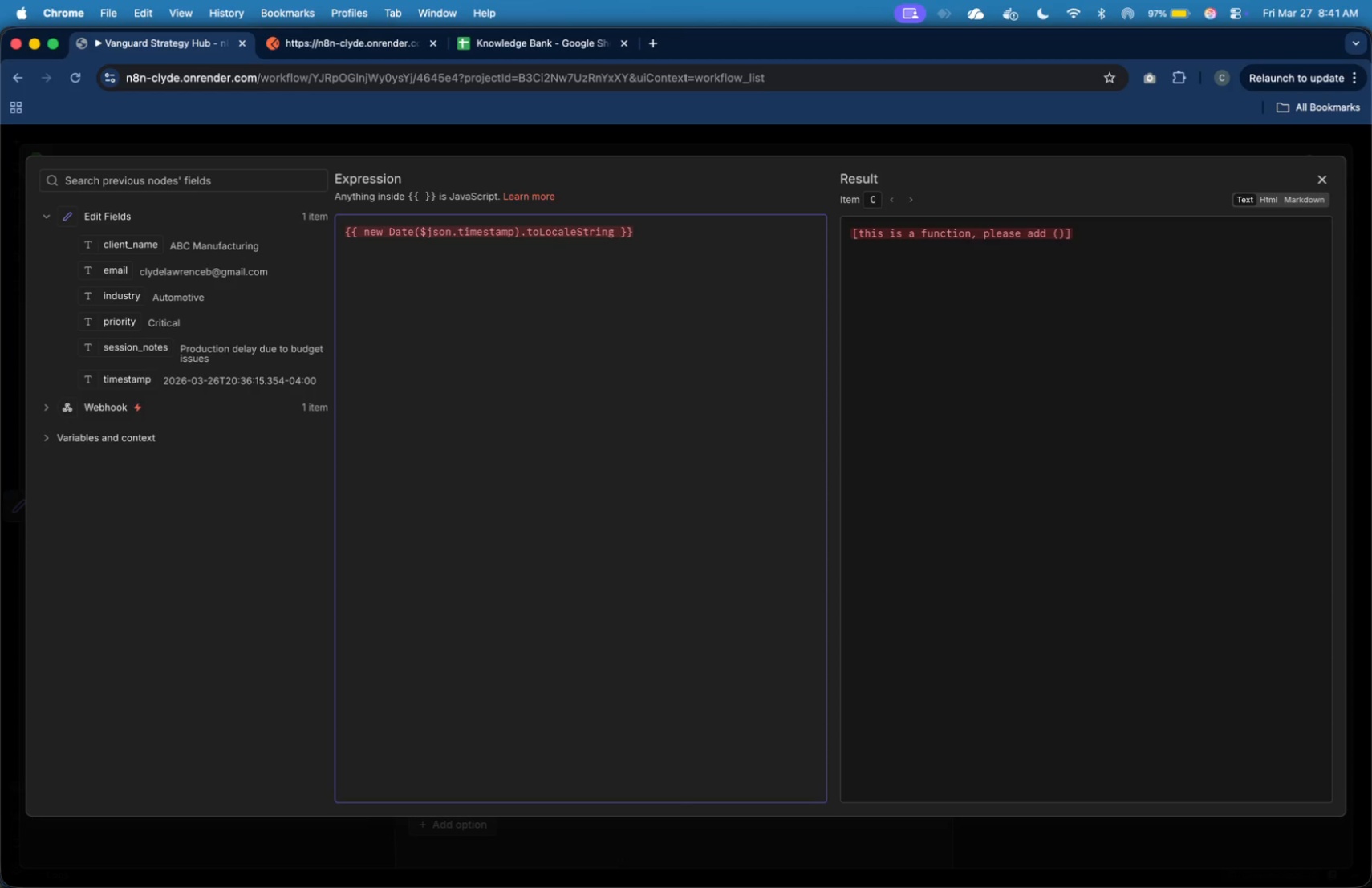 
wait(7.3)
 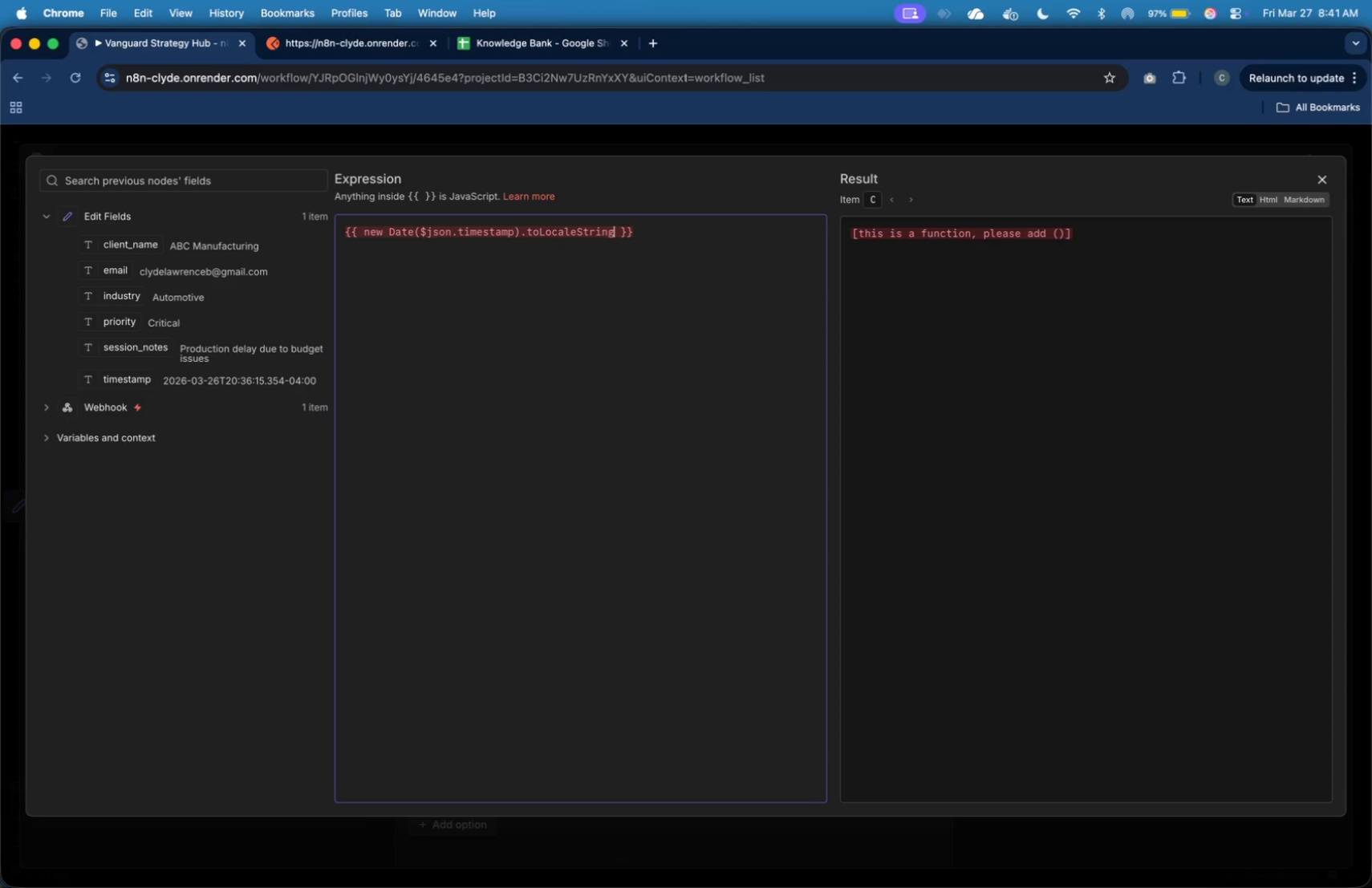 
type(('en-PH)
 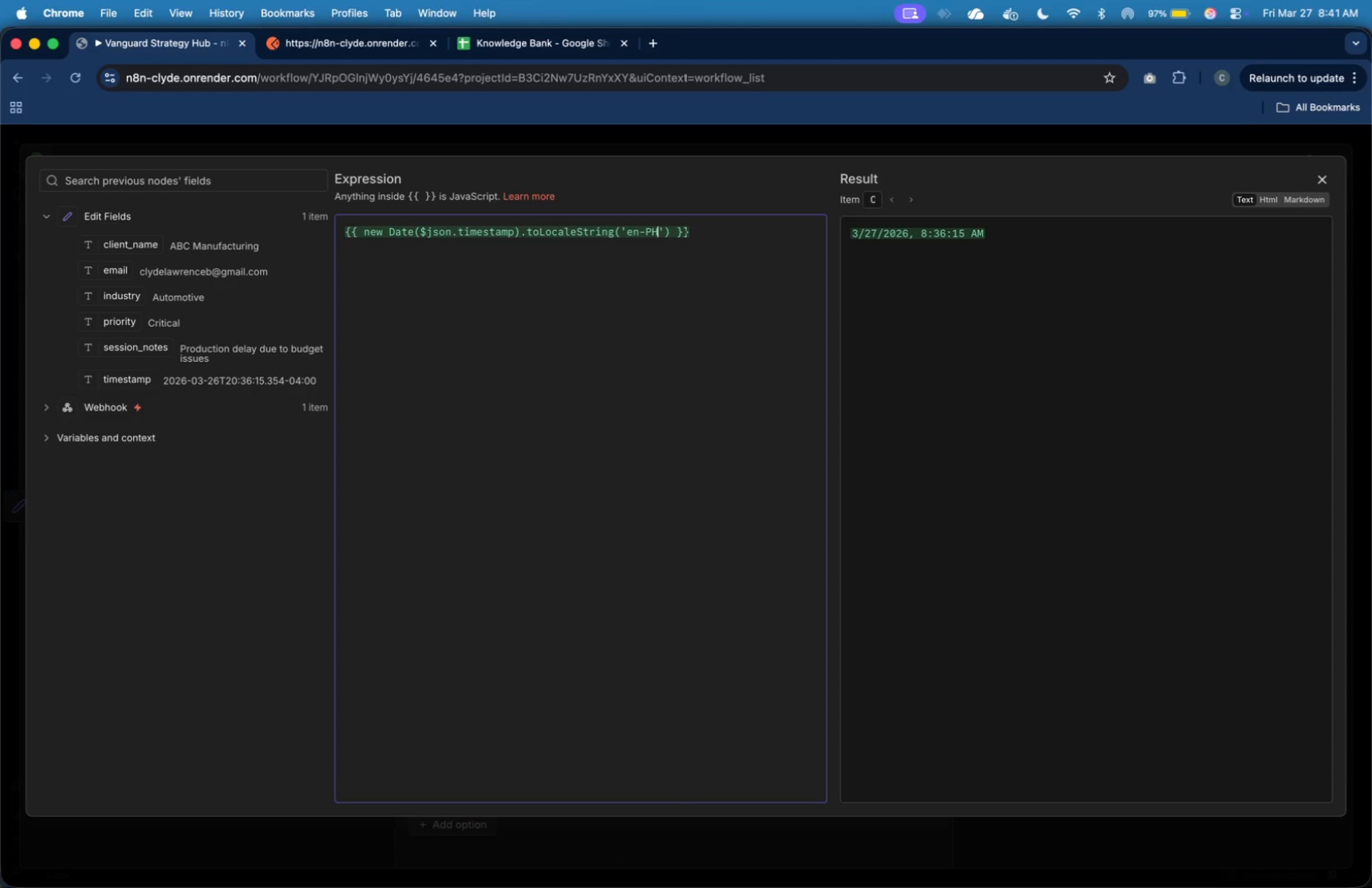 
key(ArrowRight)
 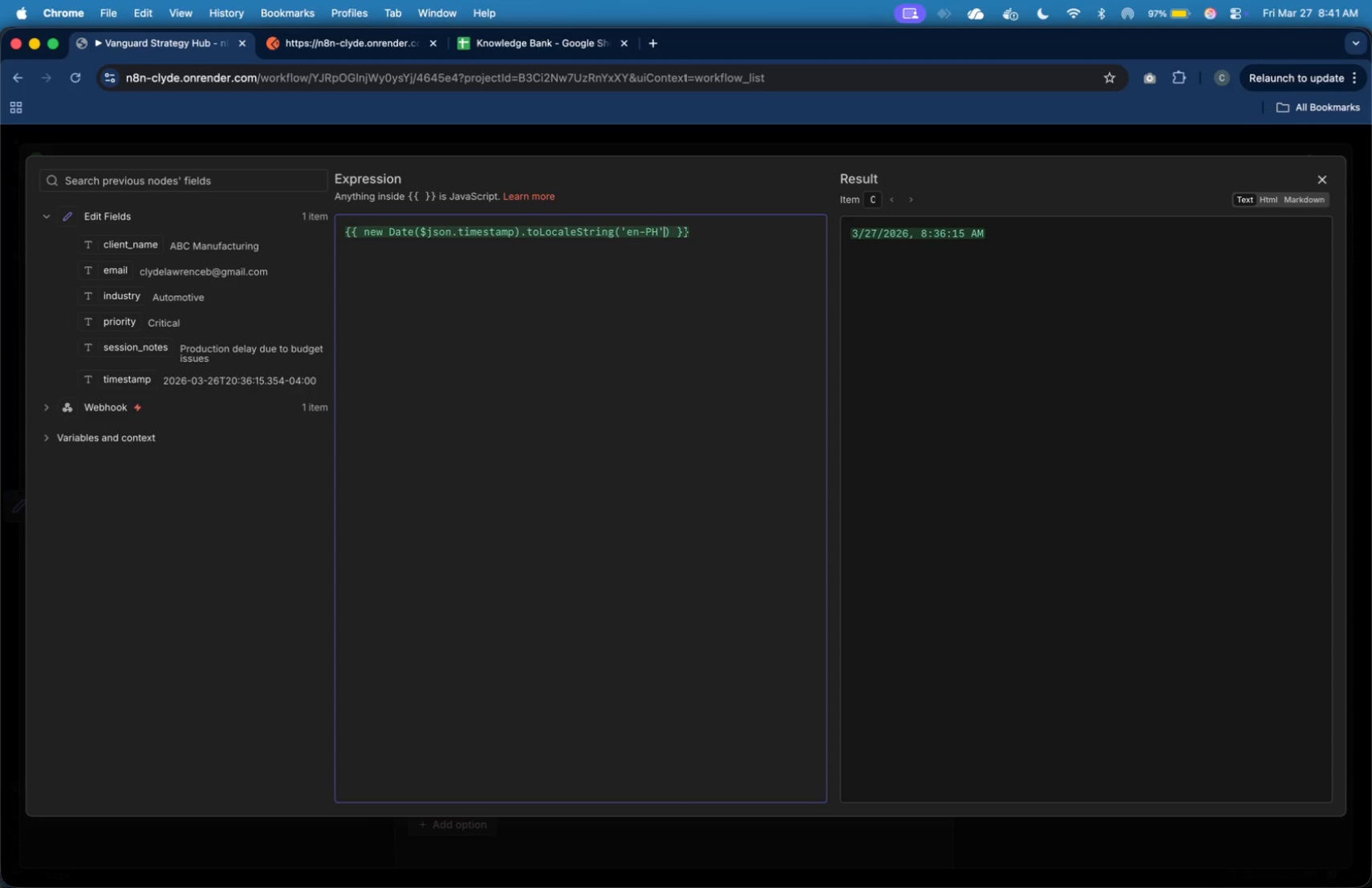 
key(Comma)
 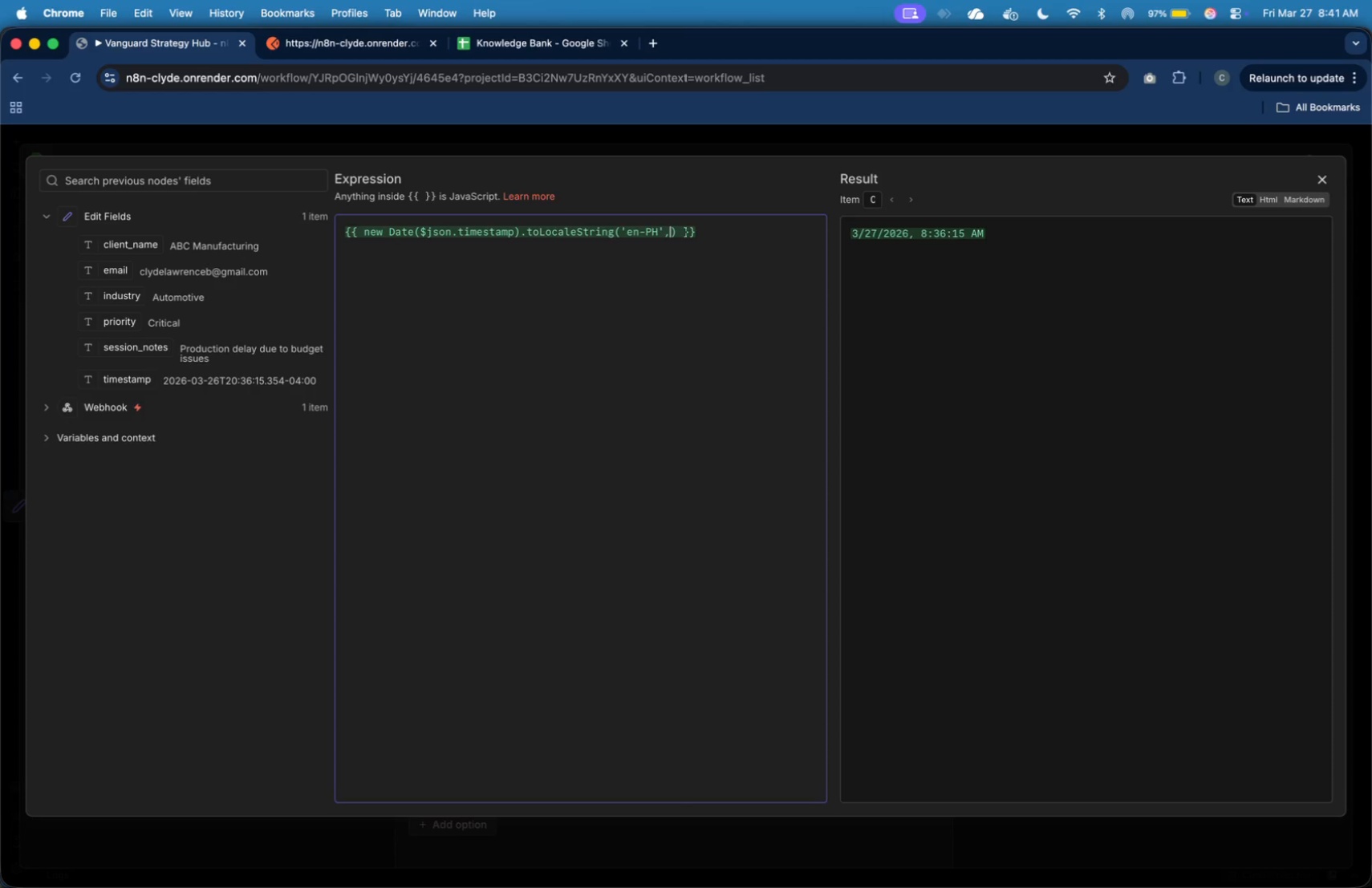 
key(Space)
 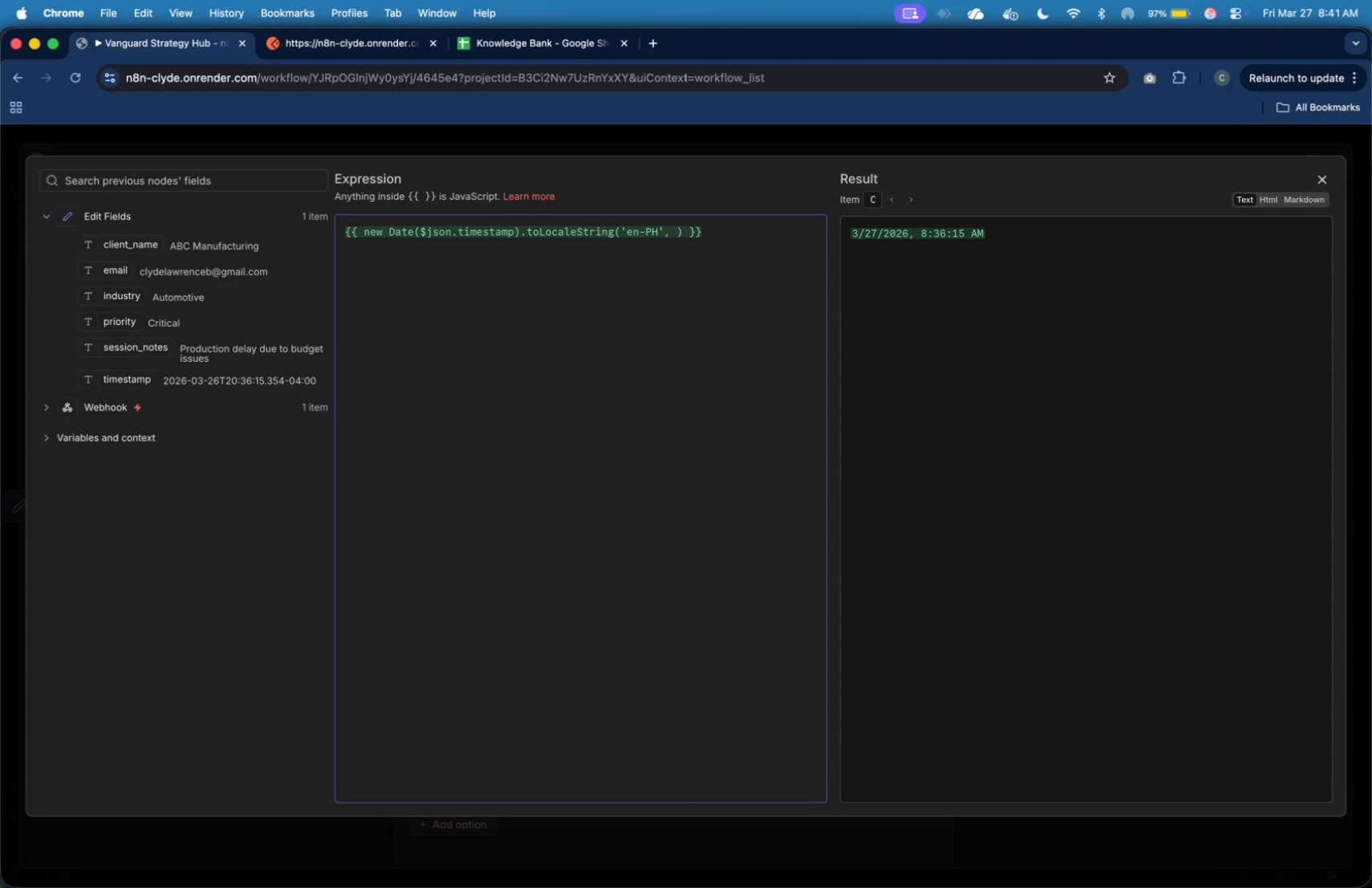 
key(Shift+BracketLeft)
 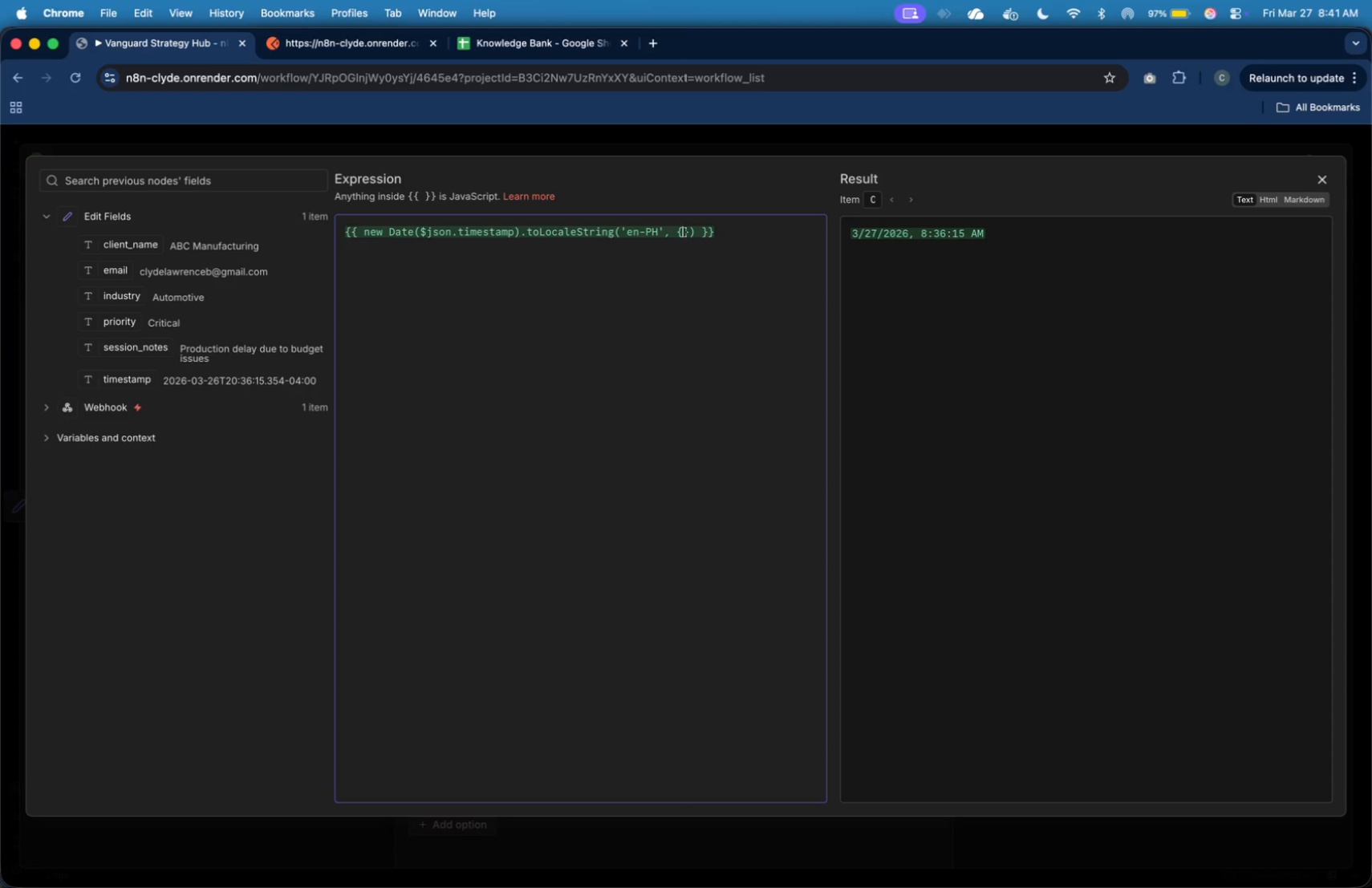 
key(Enter)
 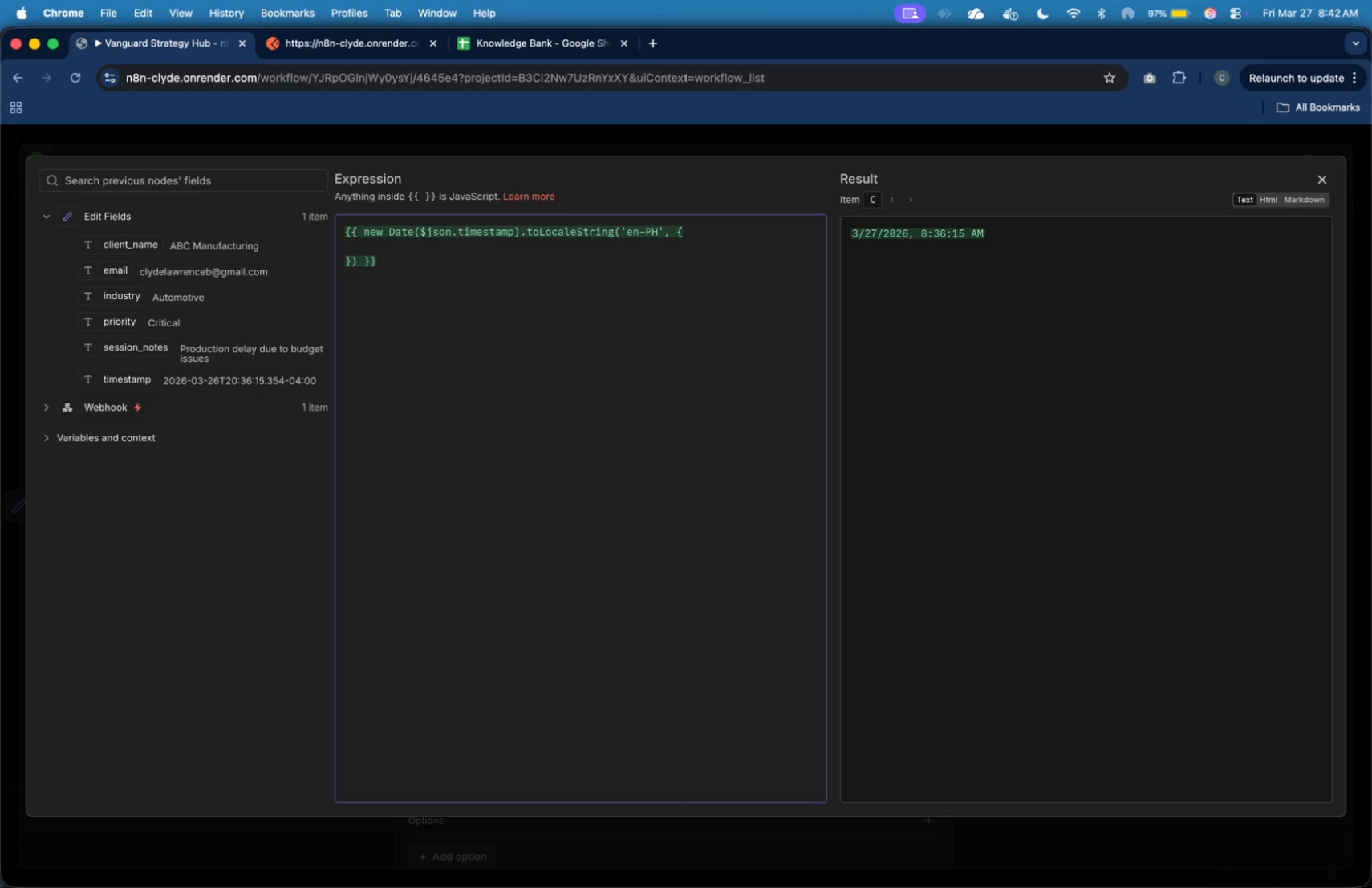 
wait(10.7)
 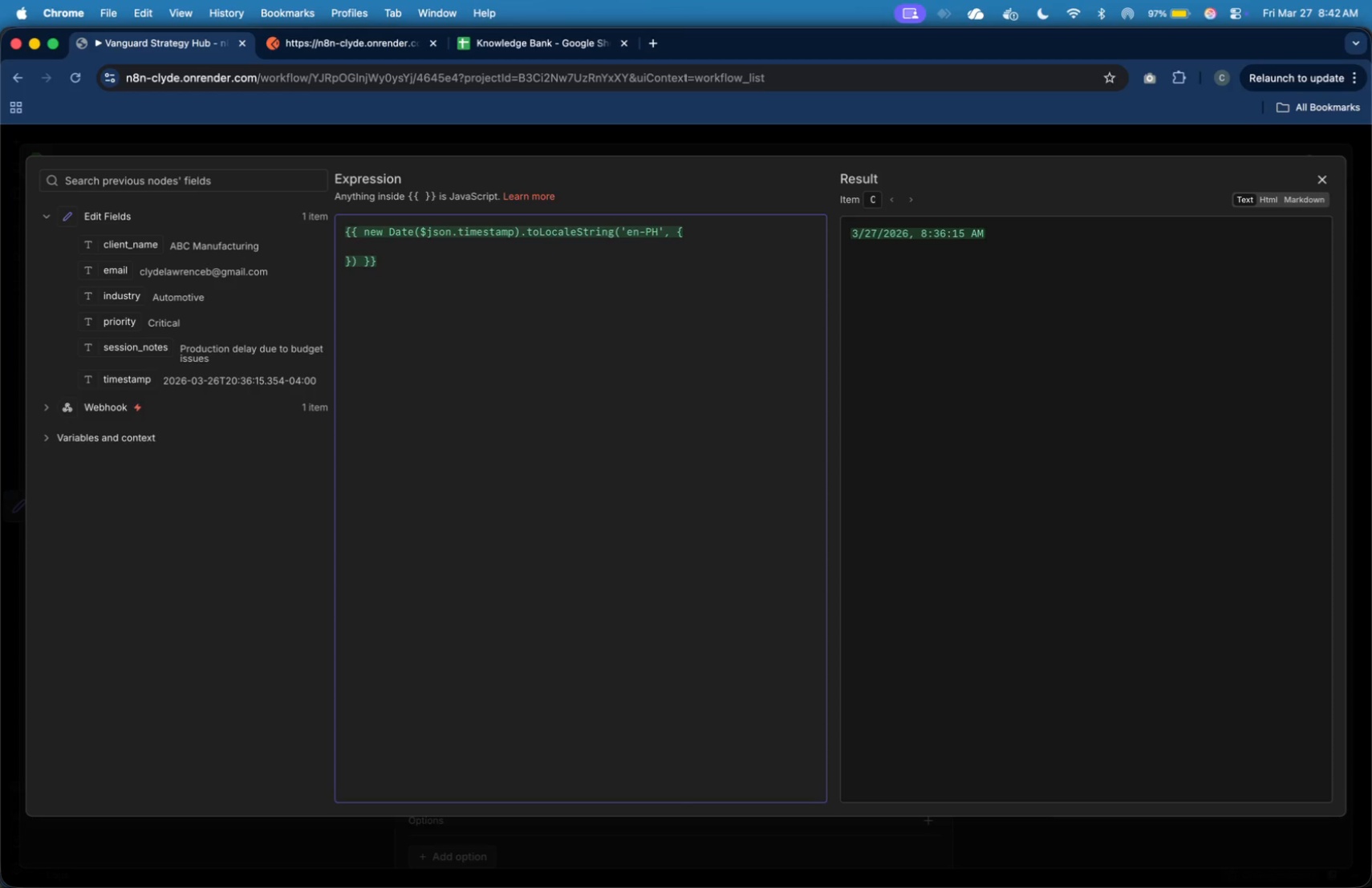 
key(Tab)
type(year: 'numeric)
 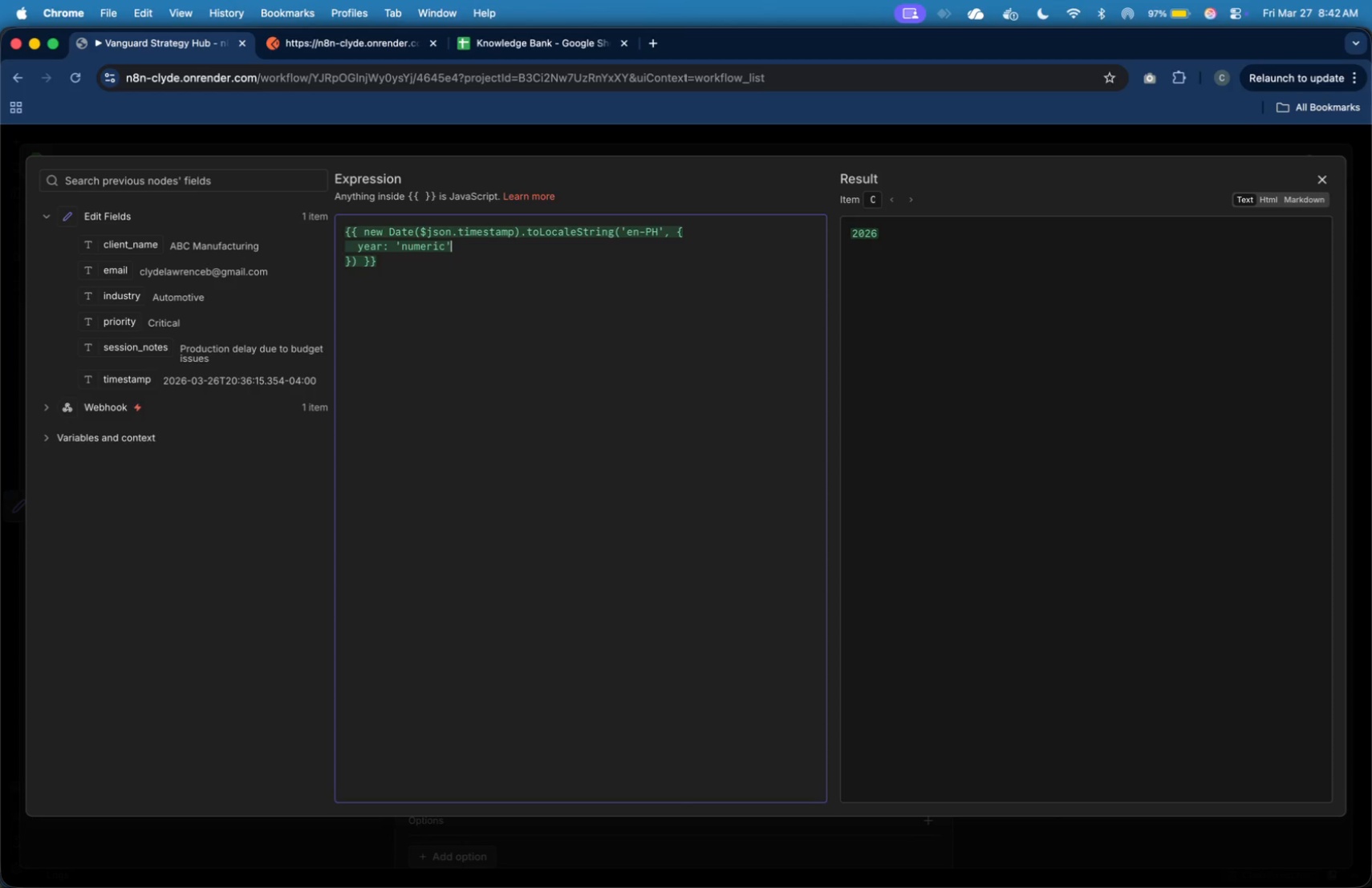 
 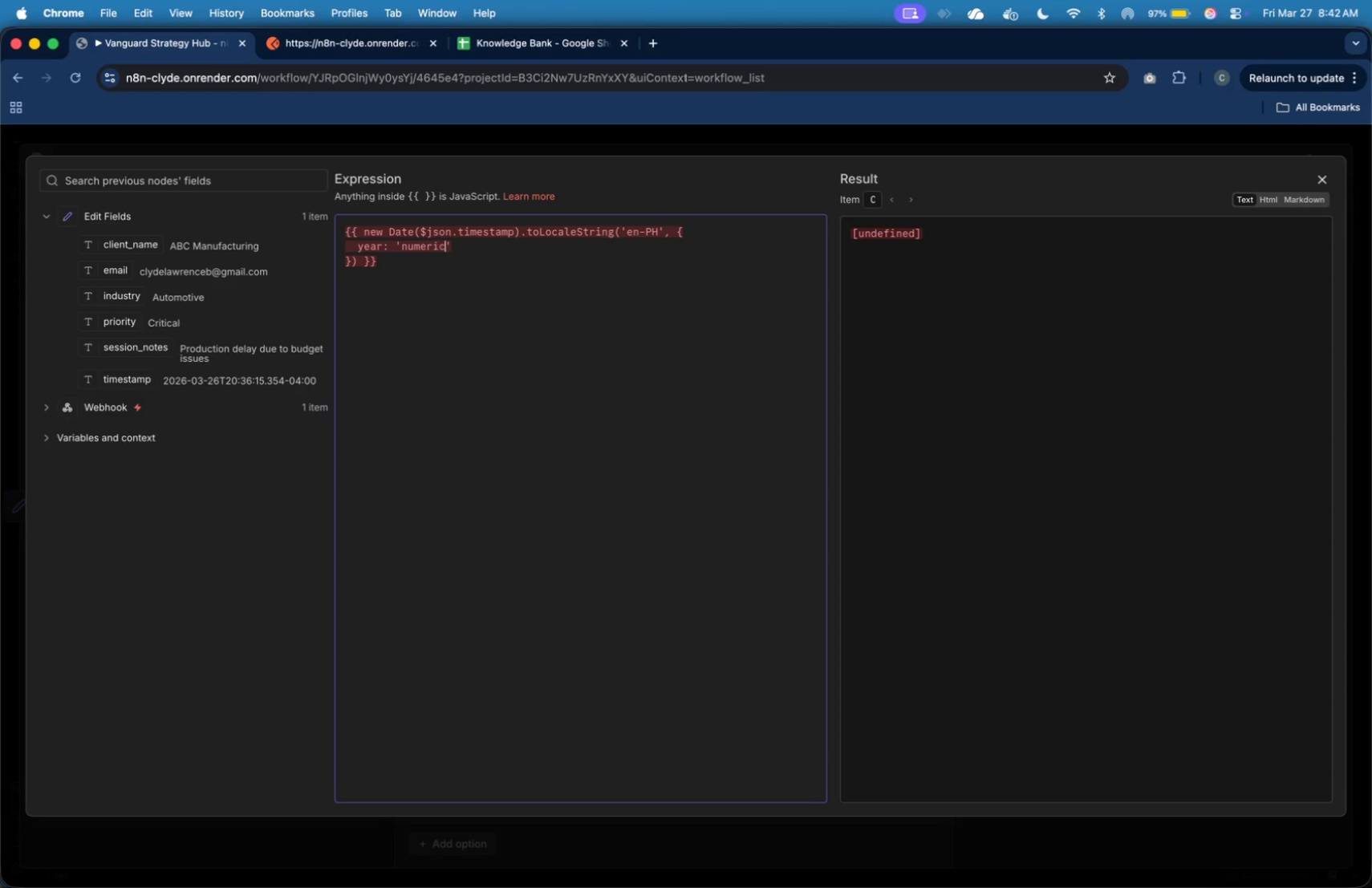 
key(ArrowRight)
 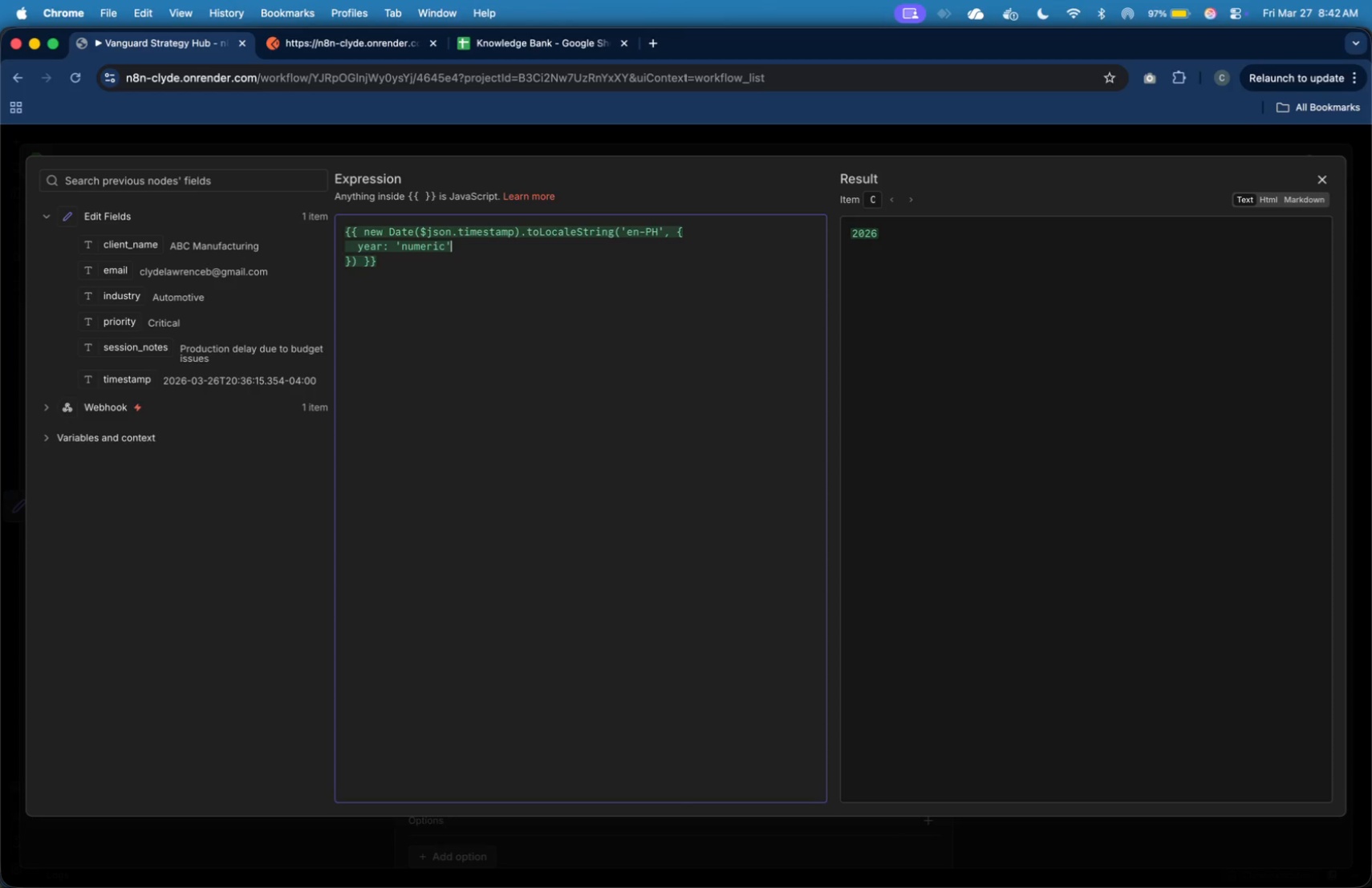 
key(Comma)
 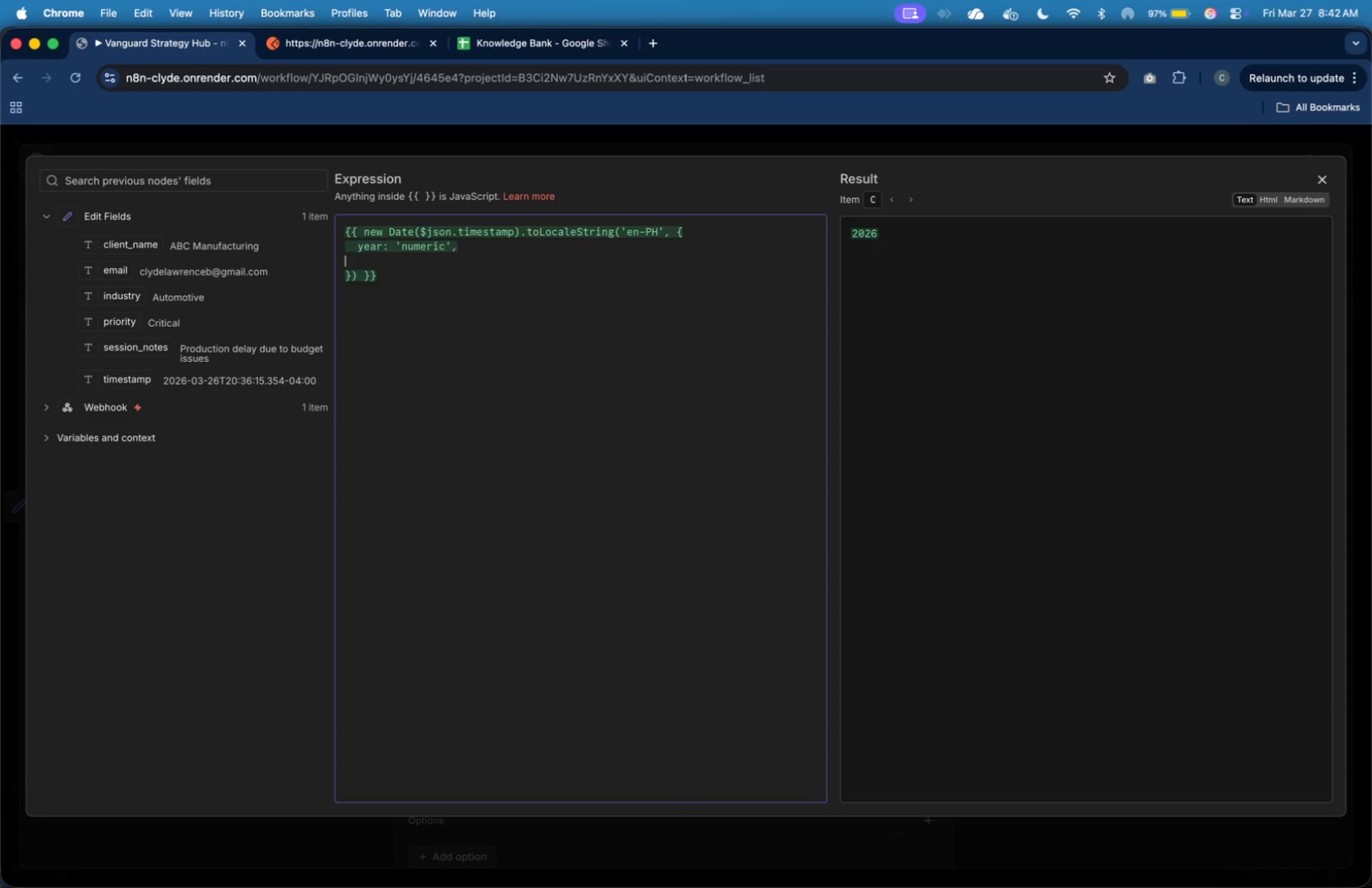 
key(Enter)
 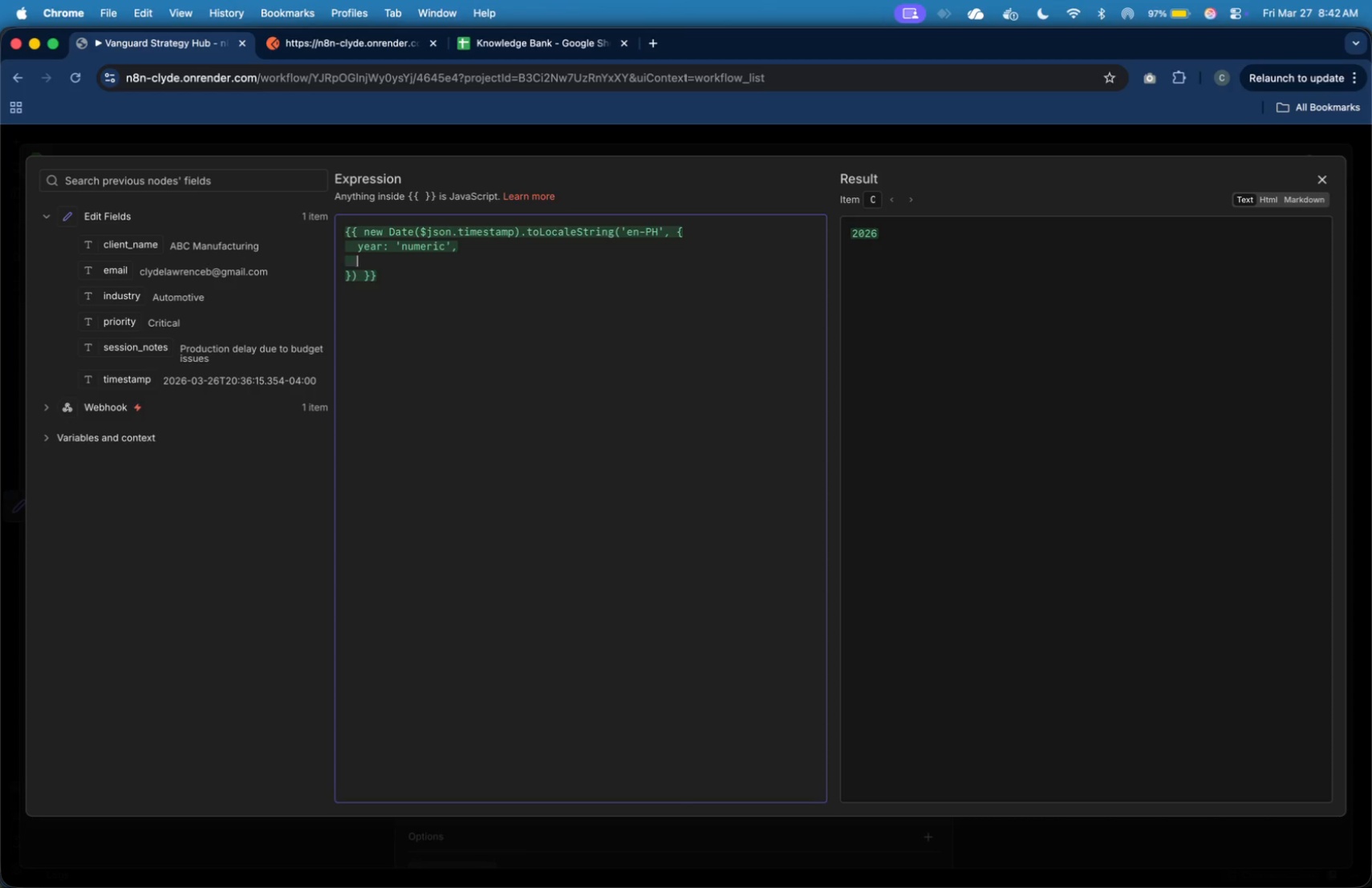 
key(Tab)
type(month: 'long)
 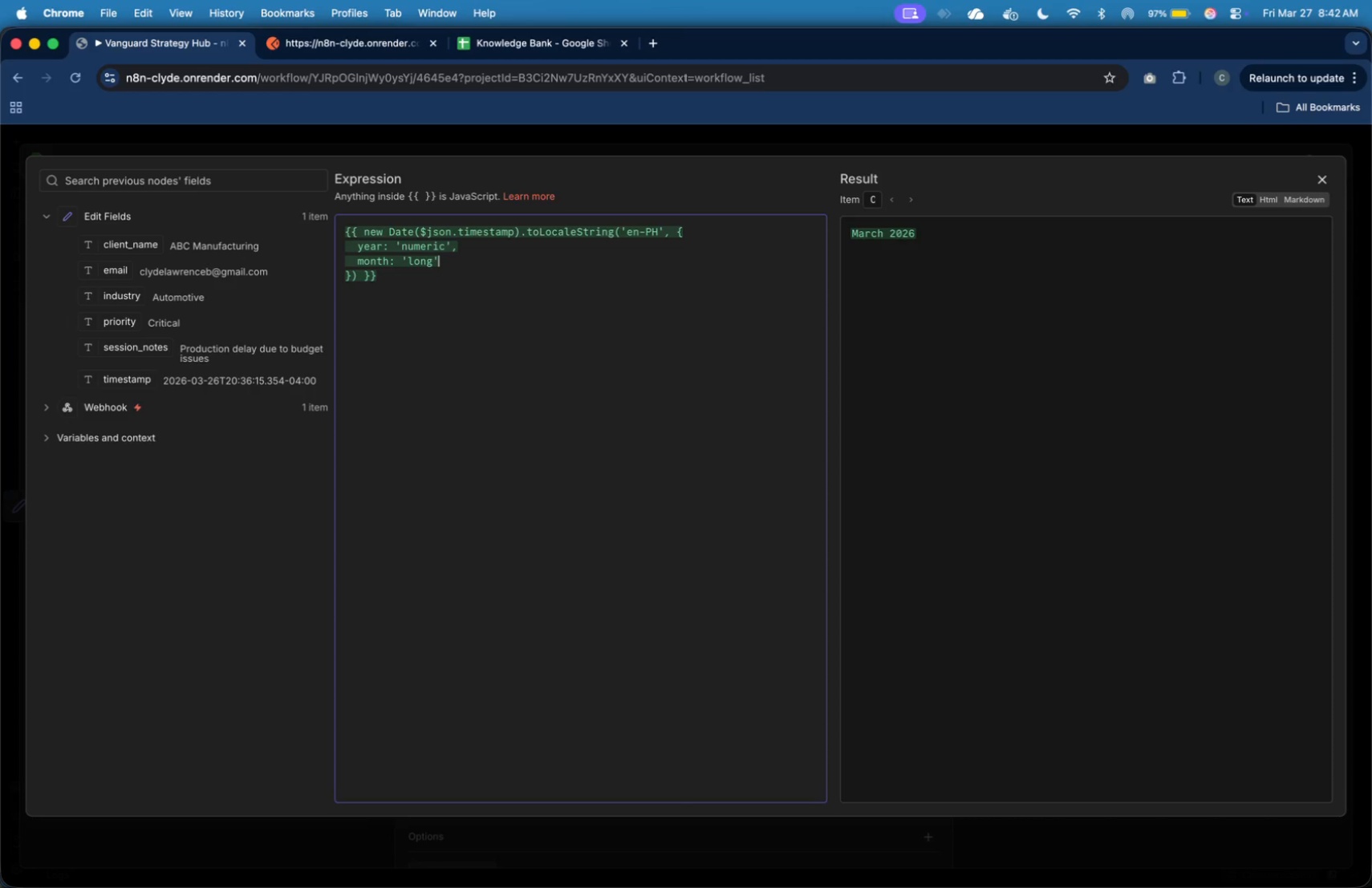 
 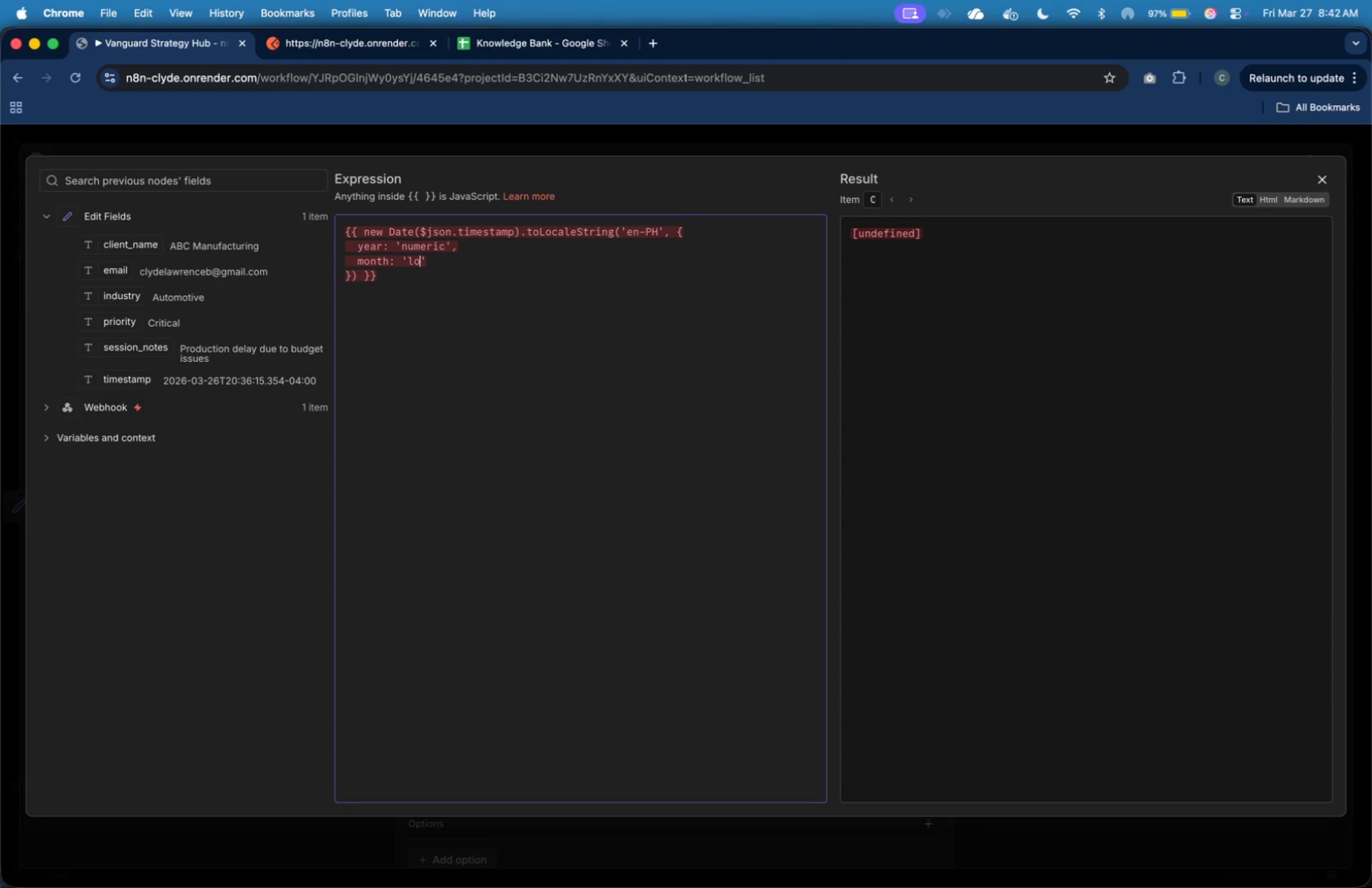 
key(ArrowRight)
 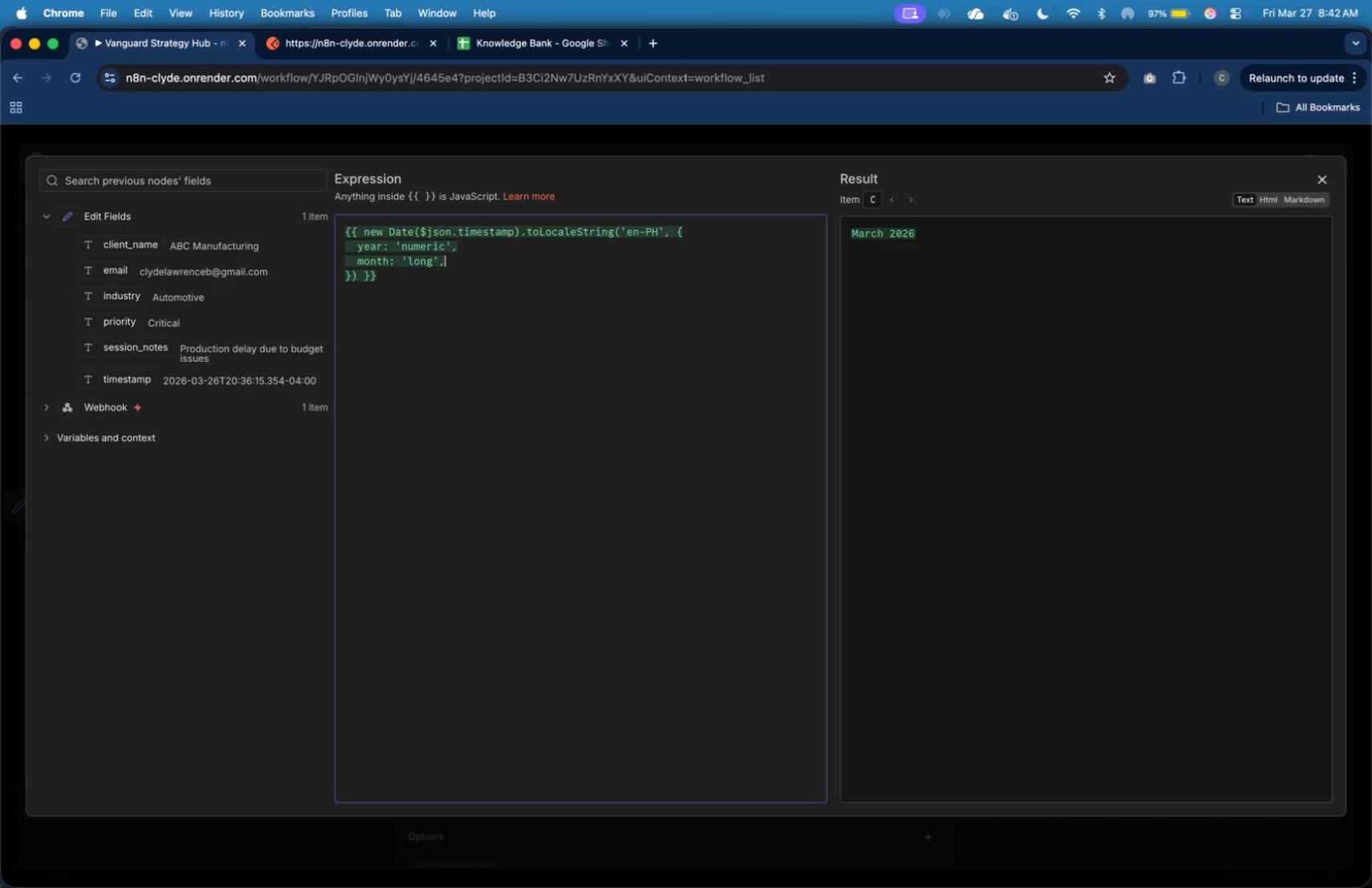 
key(Comma)
 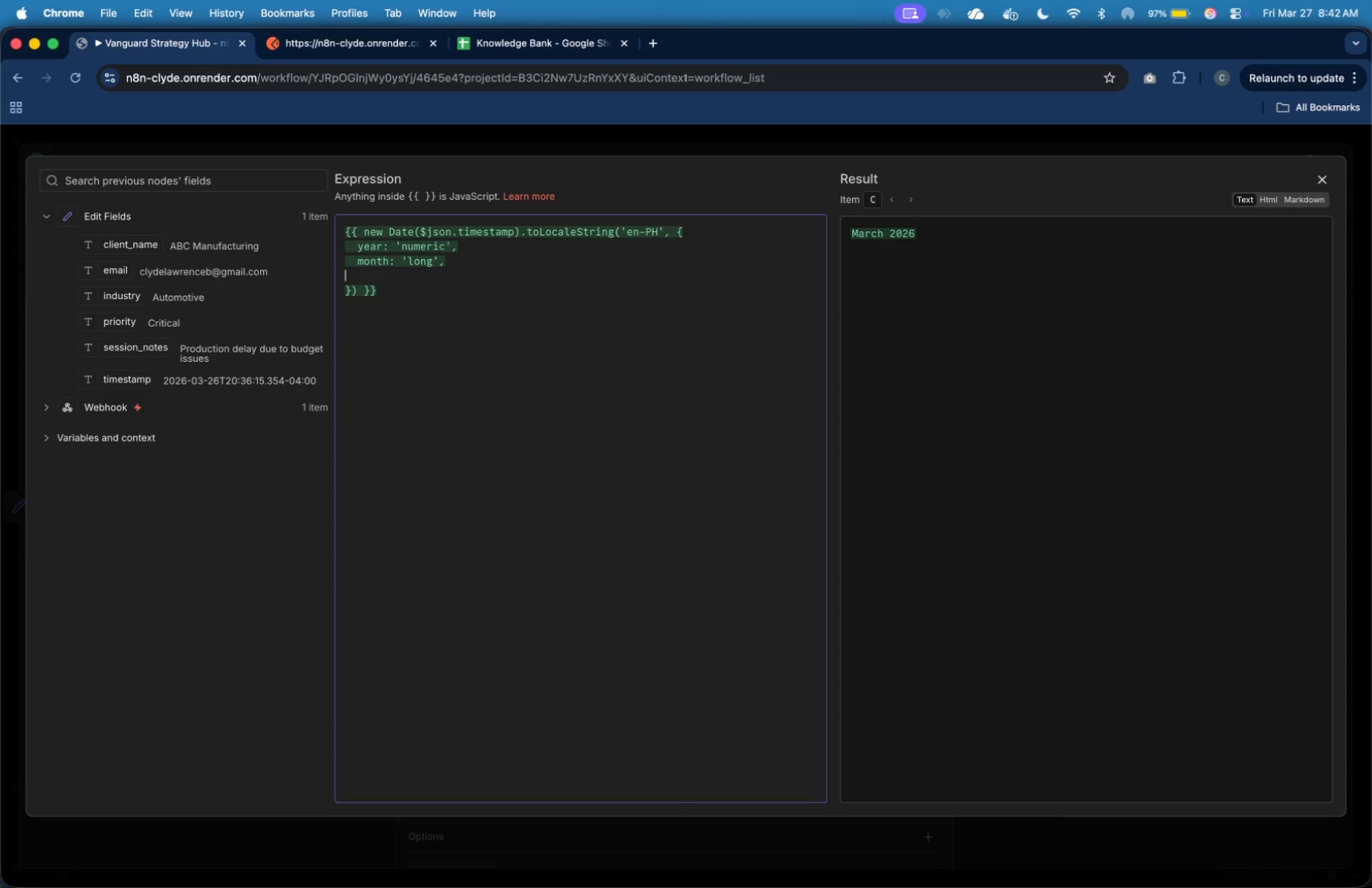 
key(Enter)
 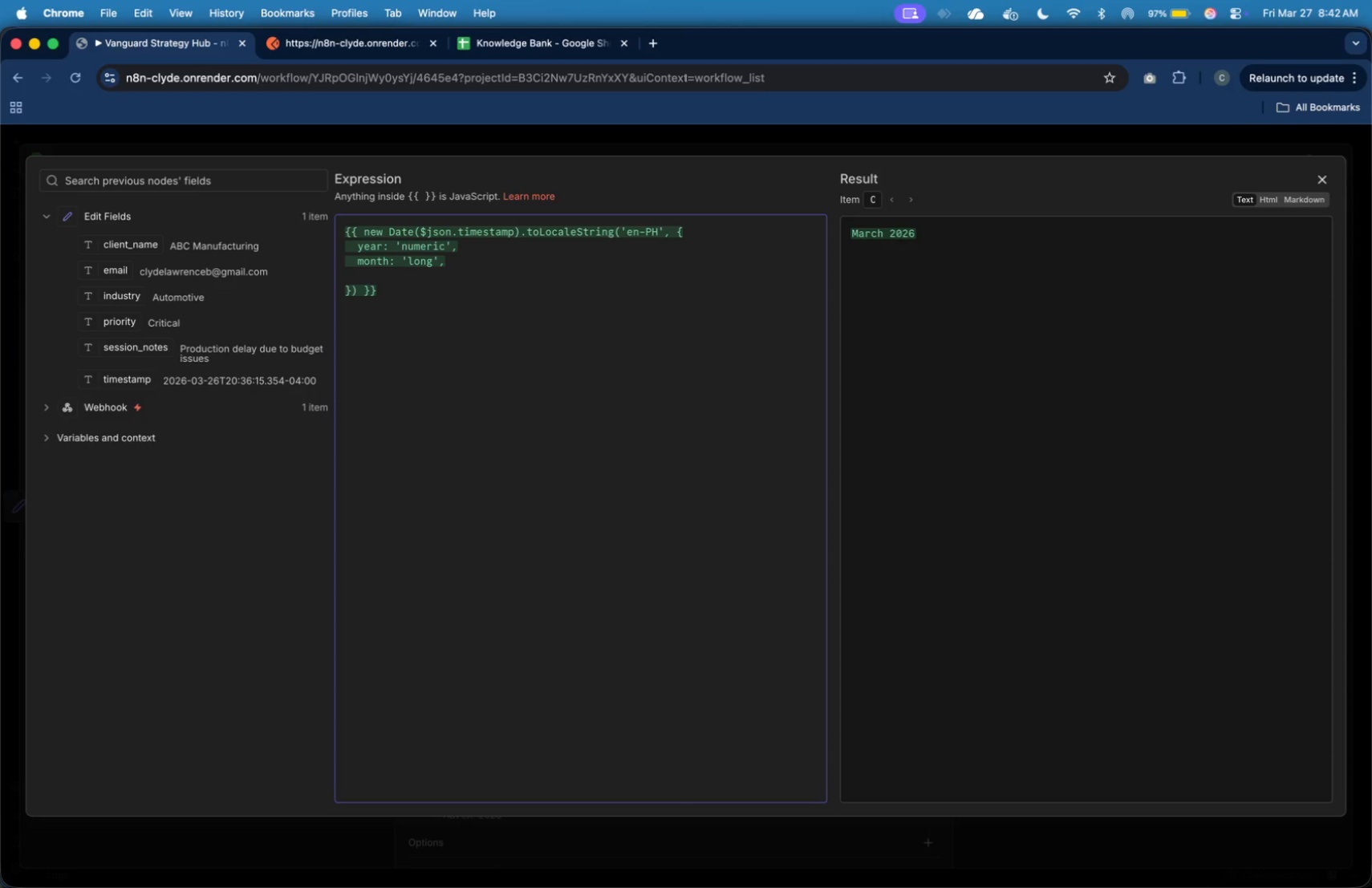 
key(Tab)
type(day: 'numeric)
 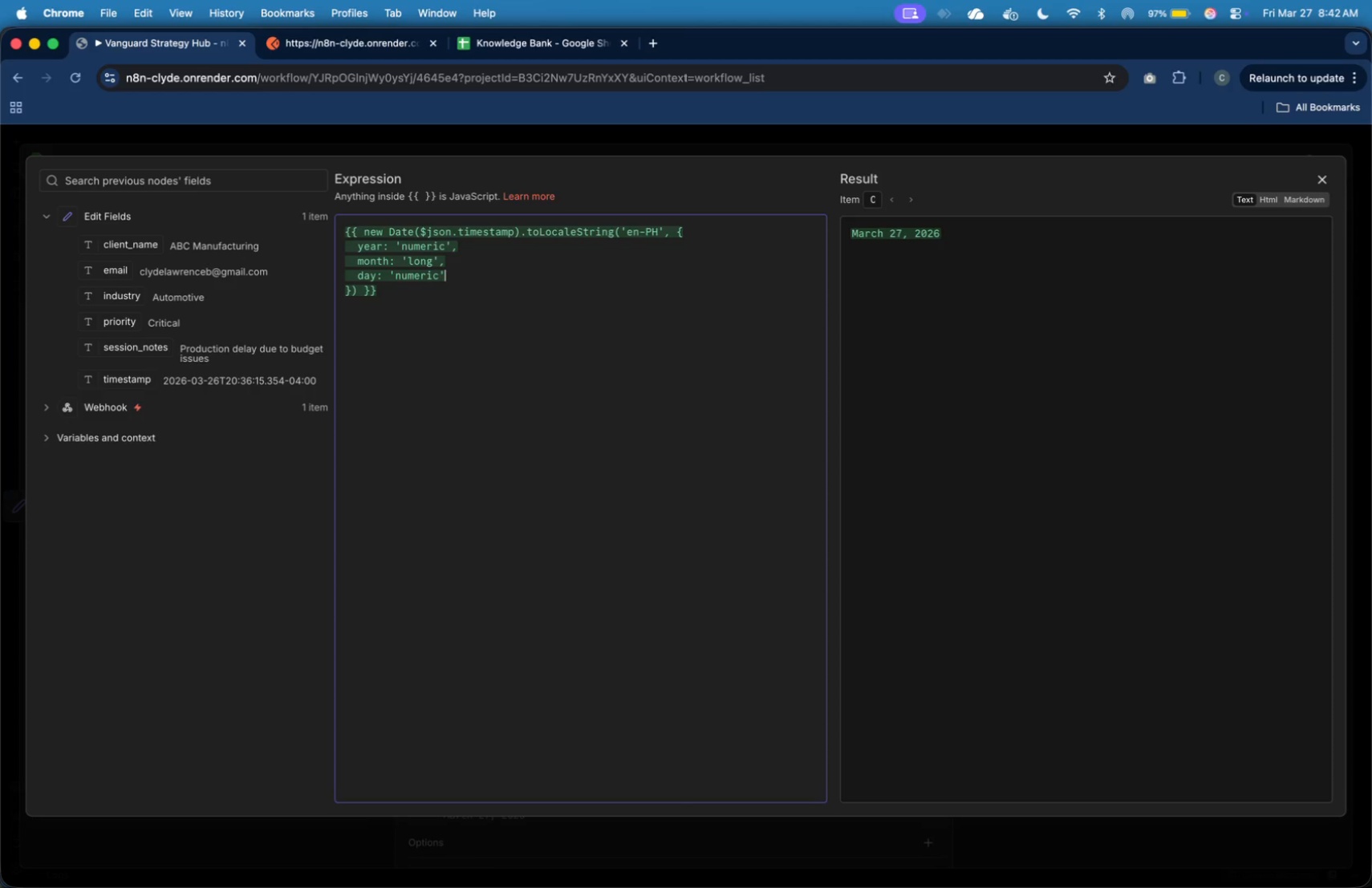 
 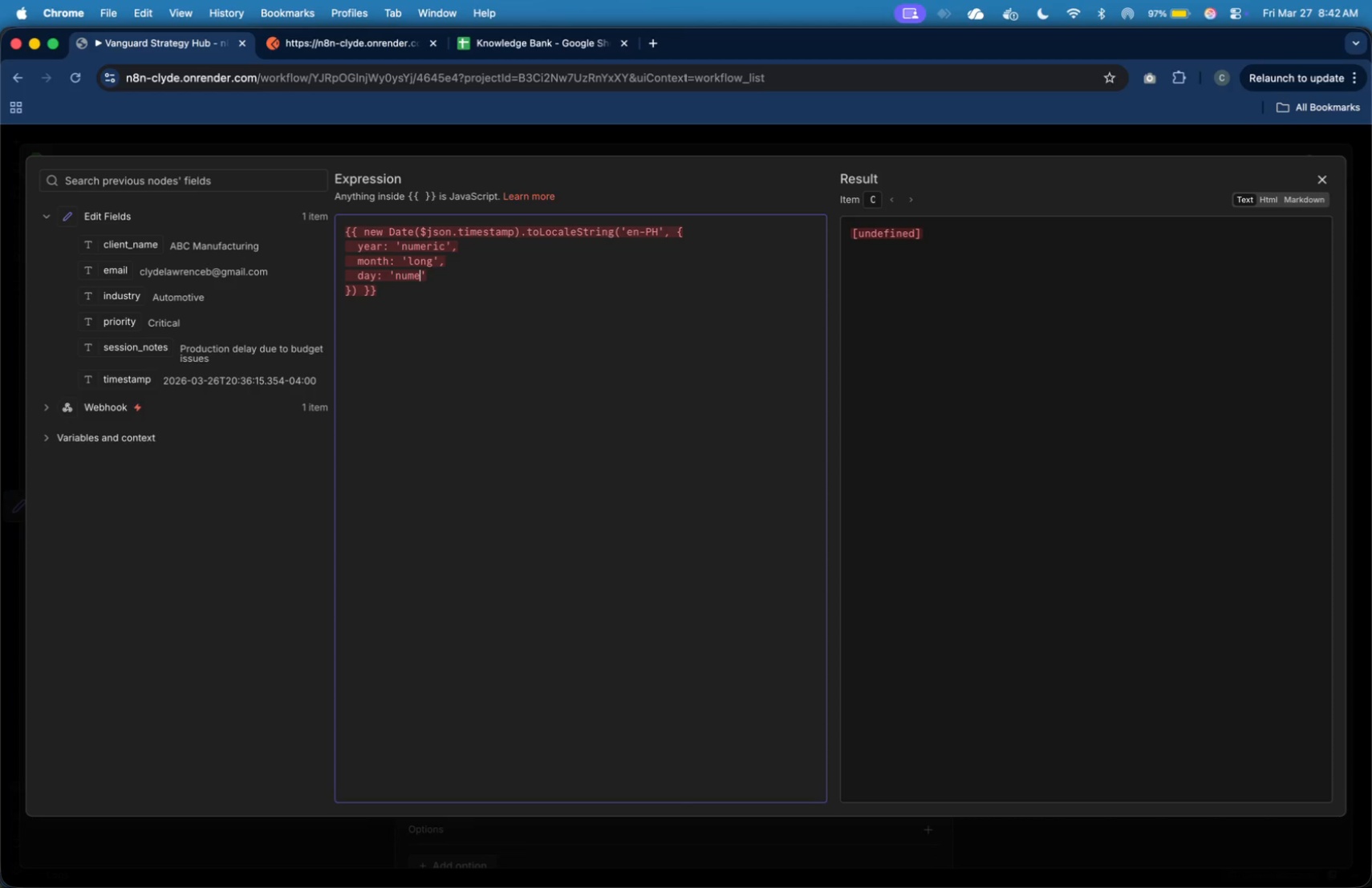 
key(ArrowRight)
 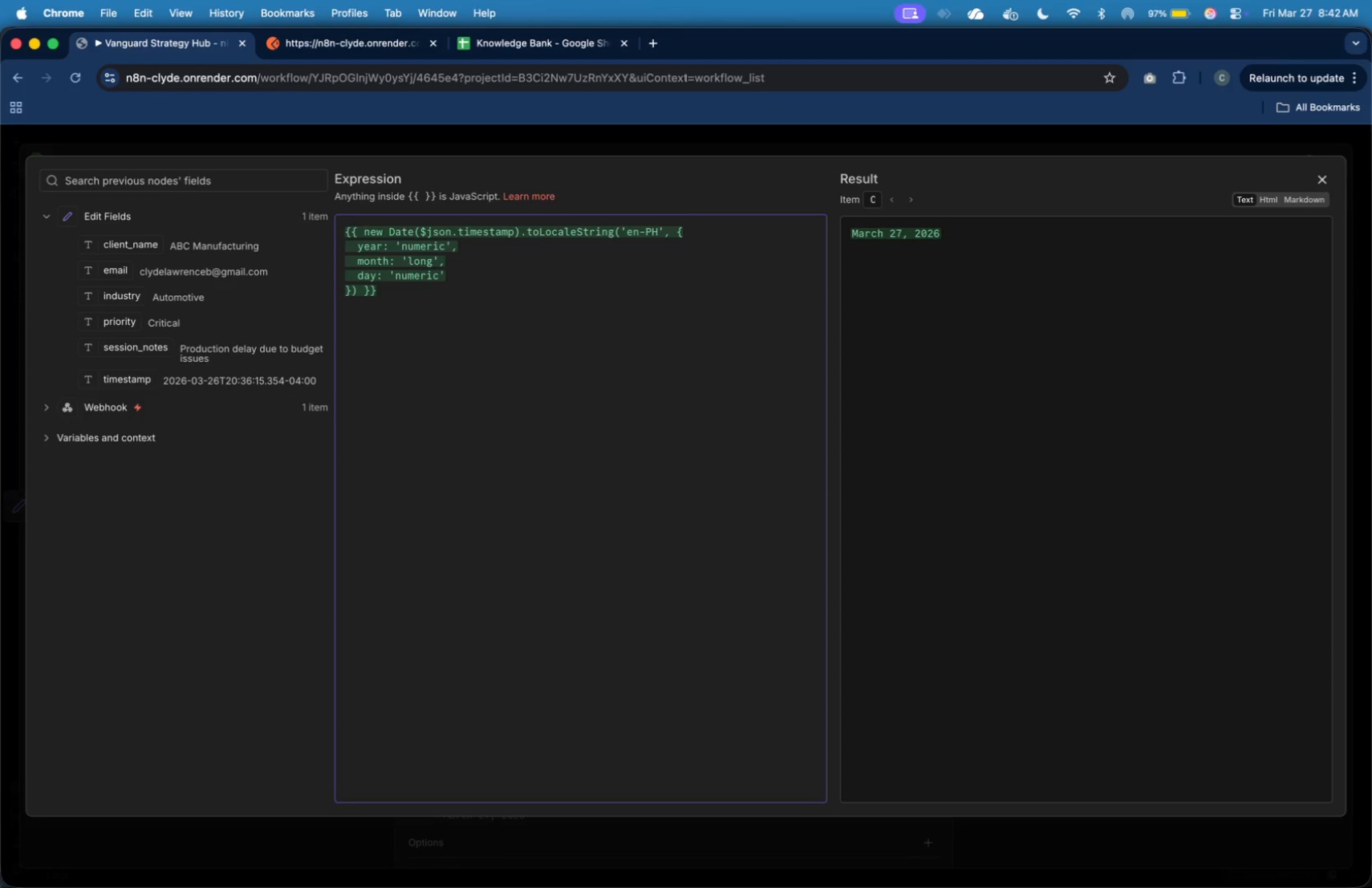 
key(Comma)
 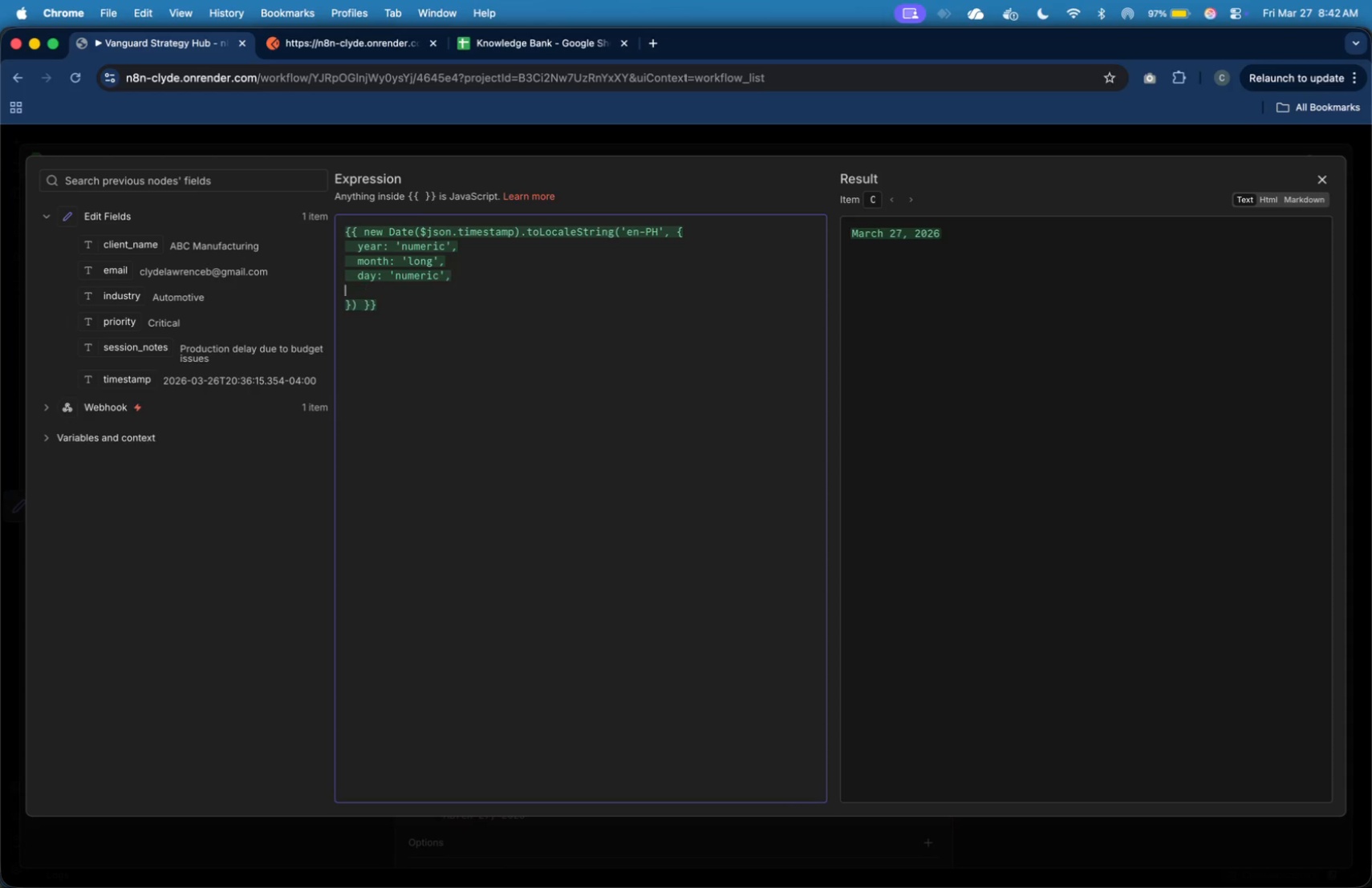 
key(Enter)
 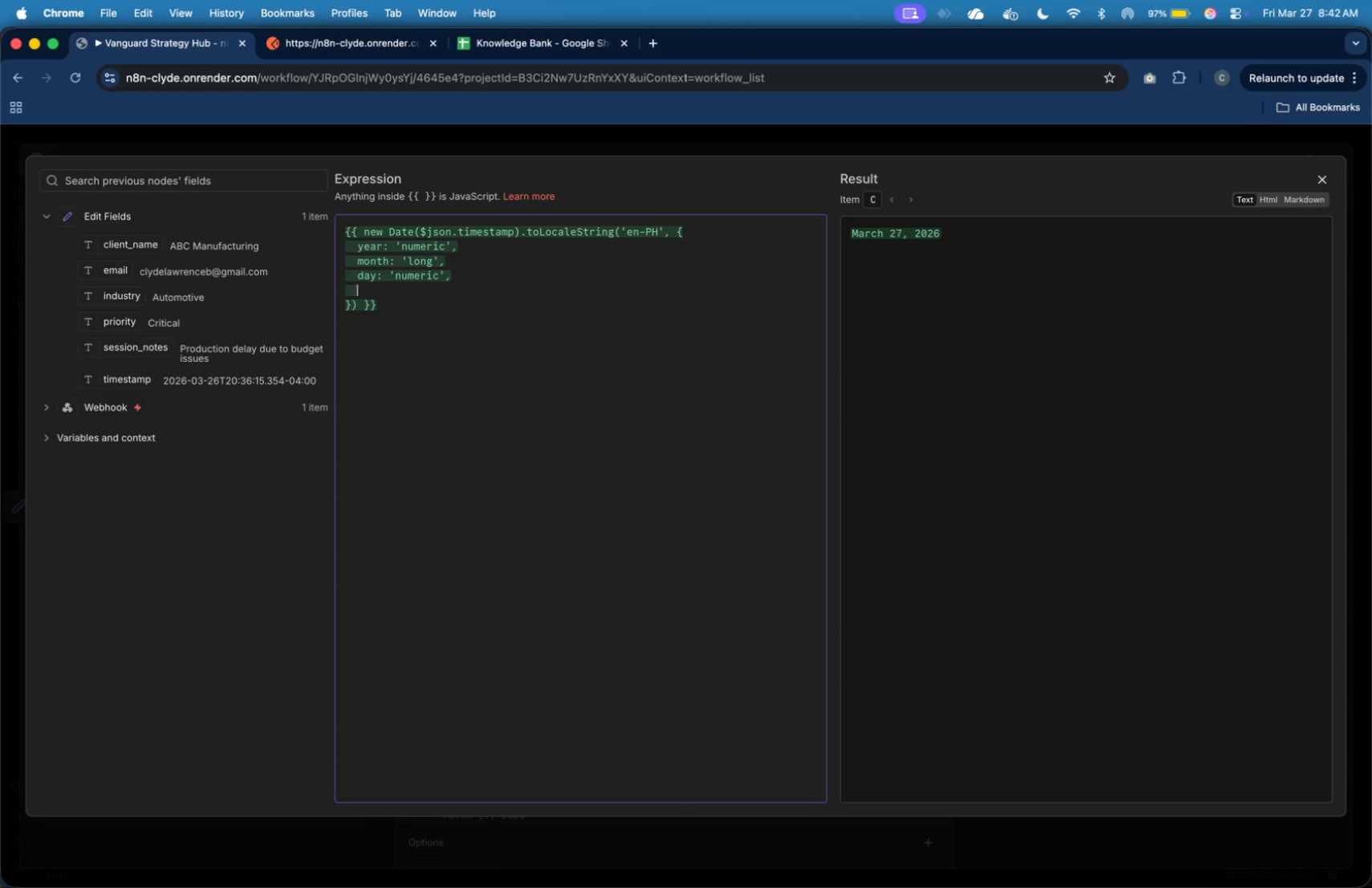 
key(Tab)
type('hour)
 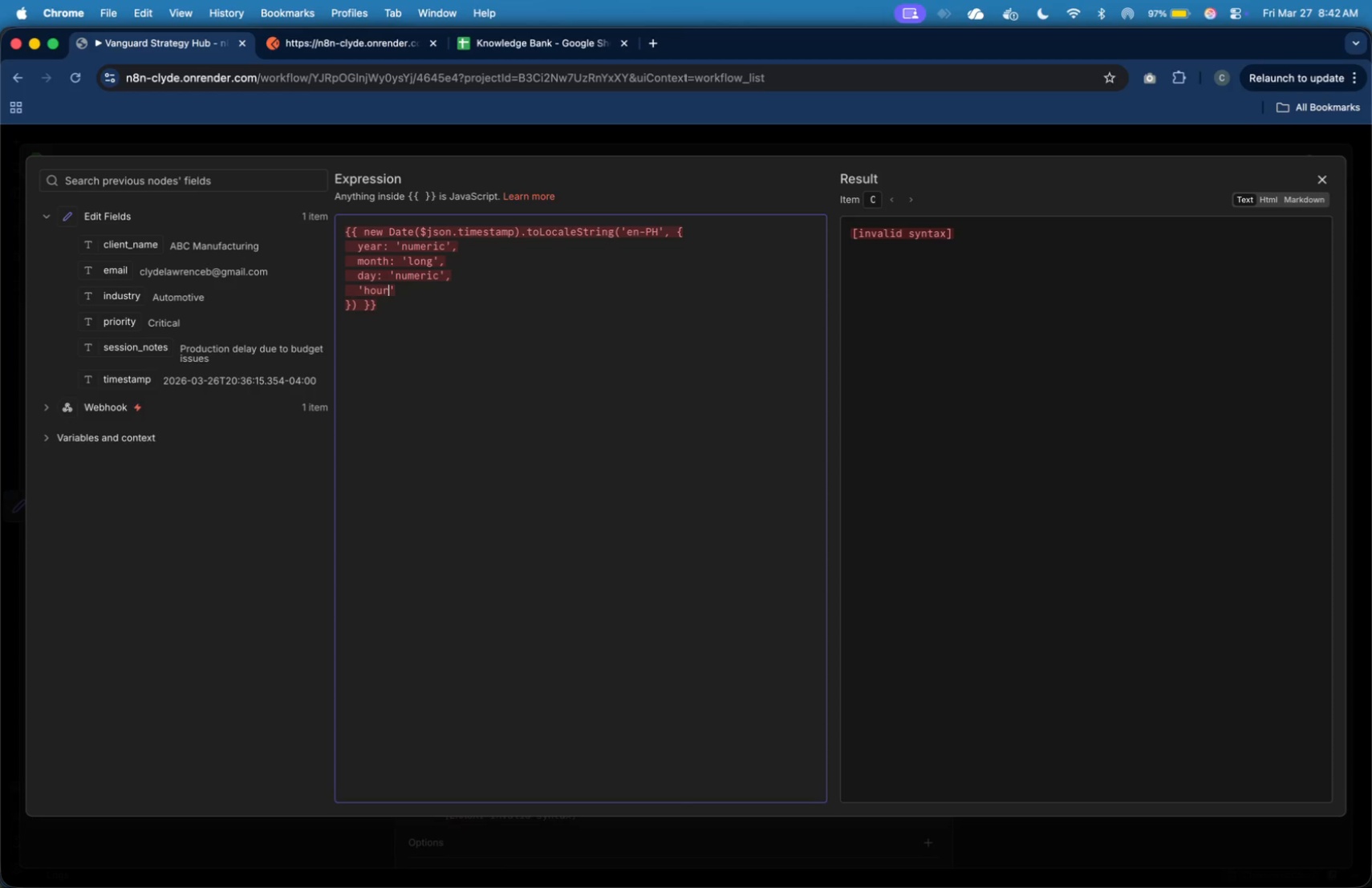 
key(ArrowRight)
 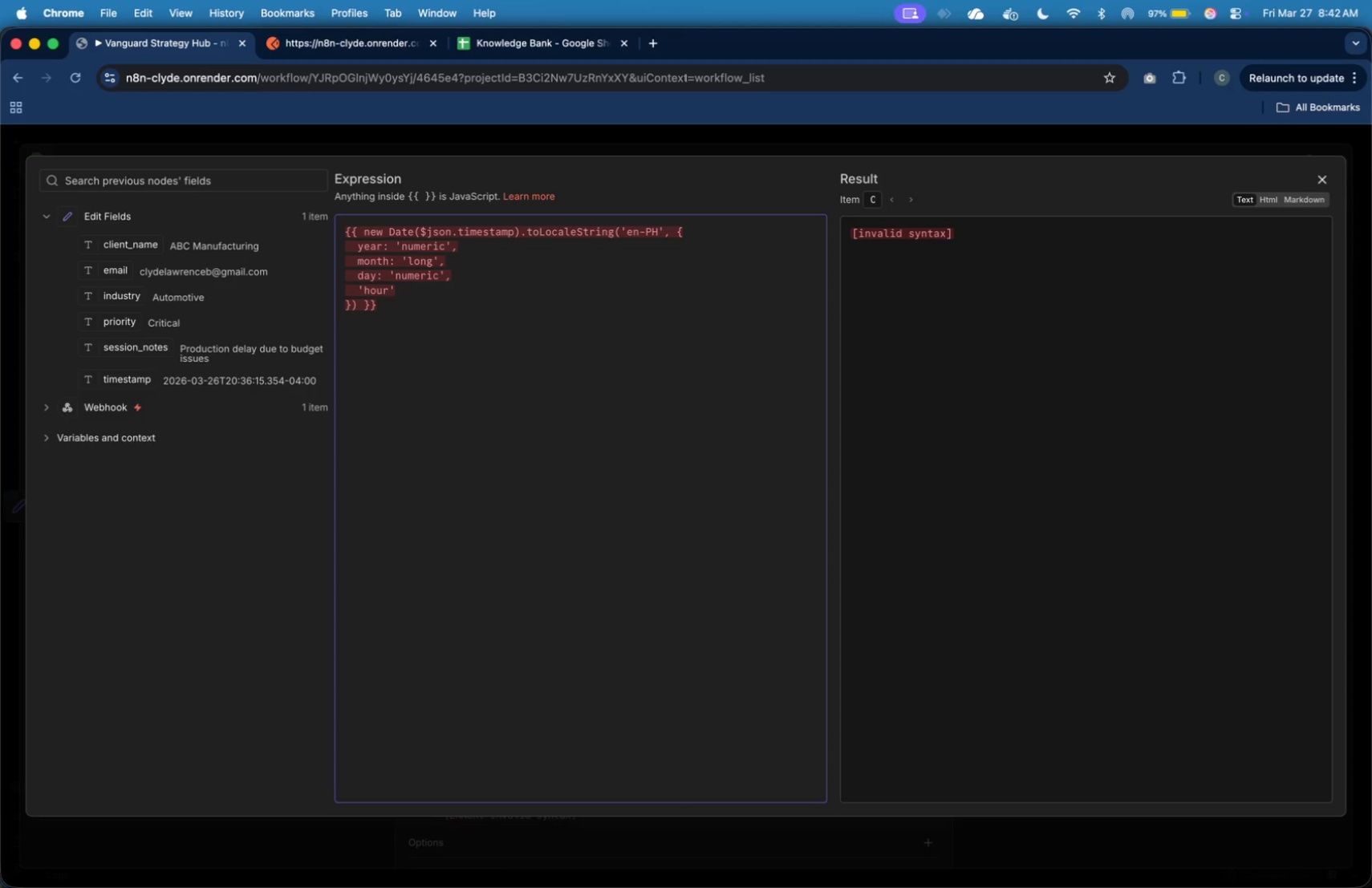 
key(Backspace)
 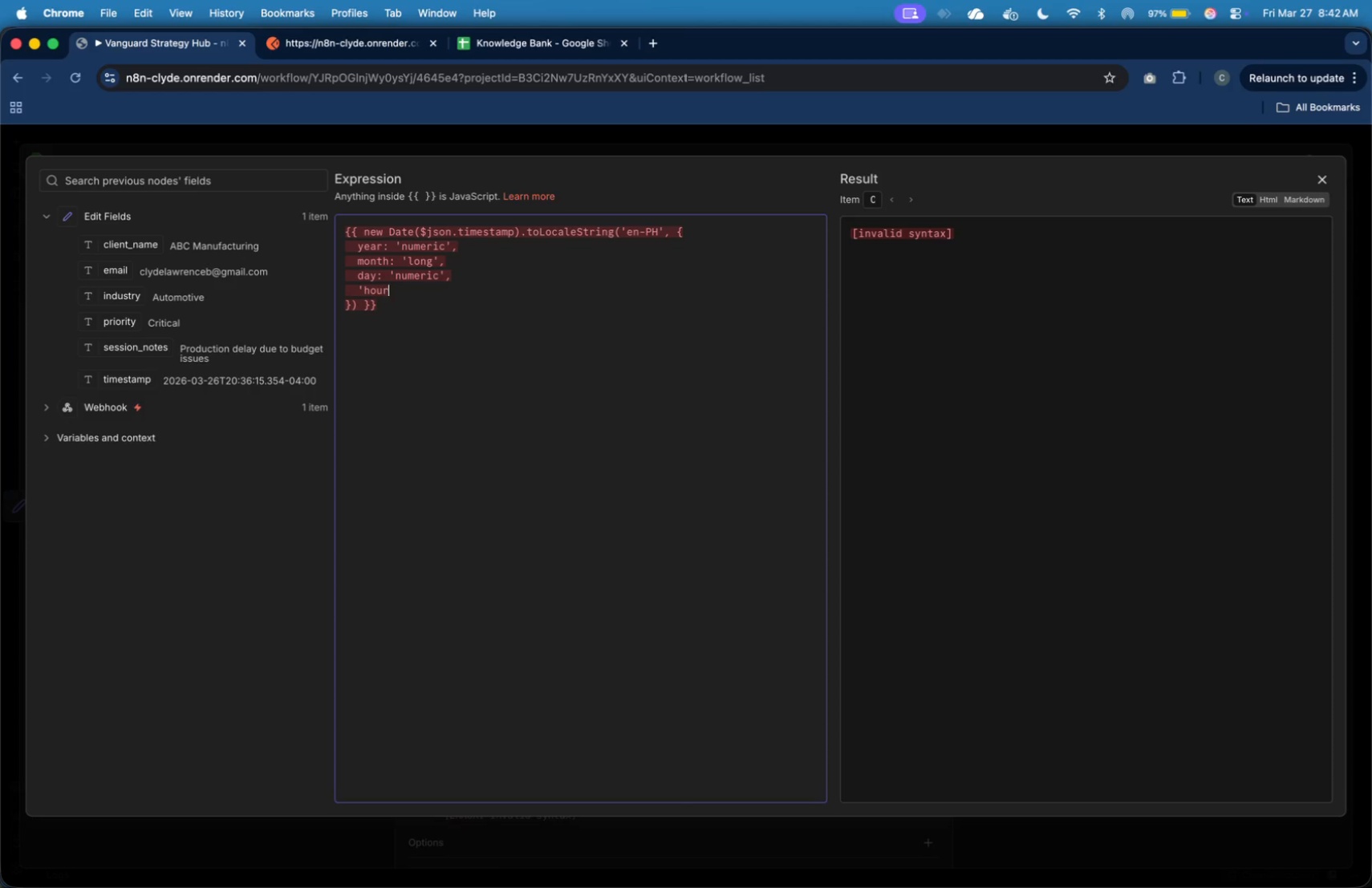 
key(ArrowLeft)
 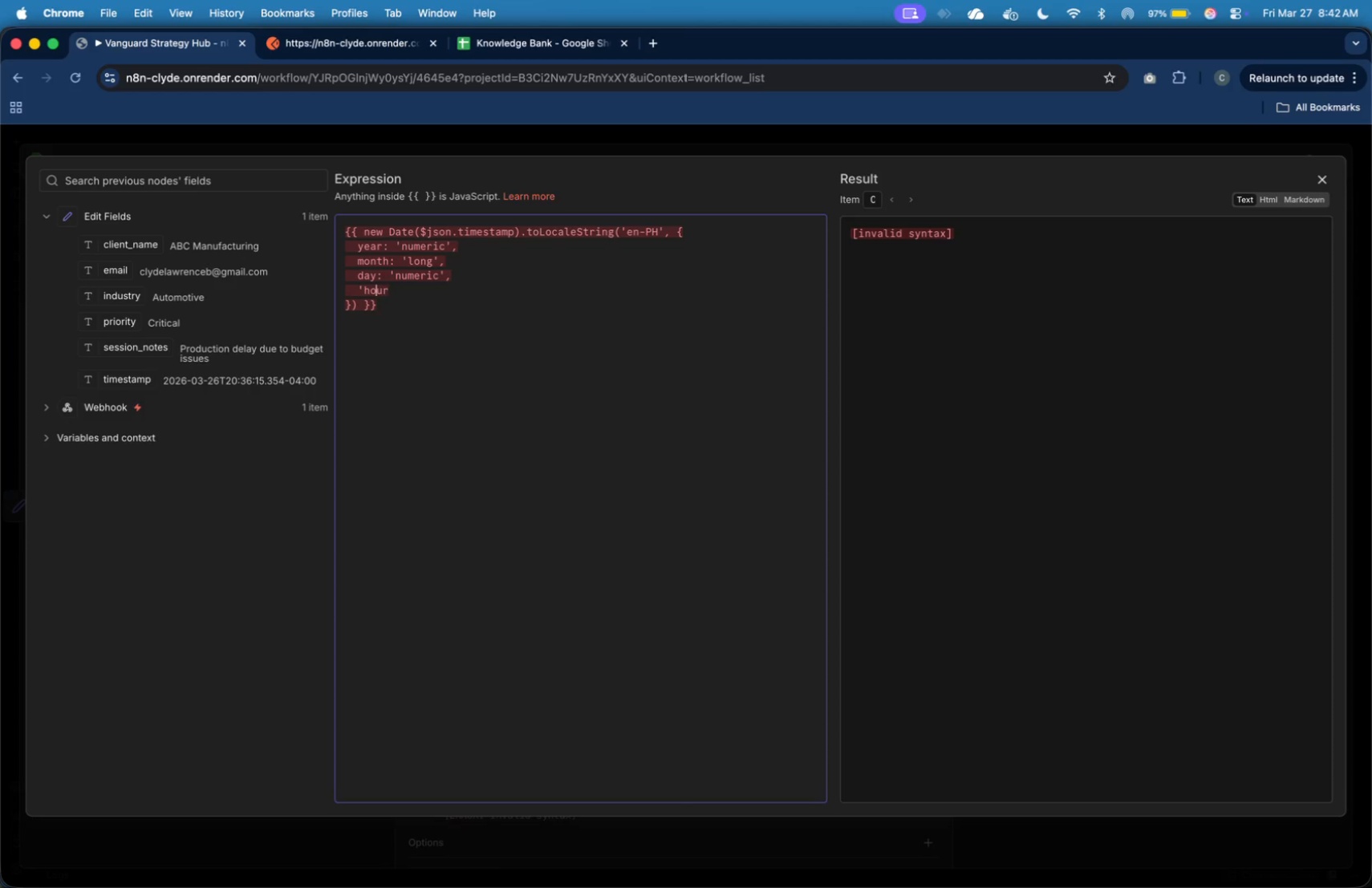 
key(ArrowLeft)
 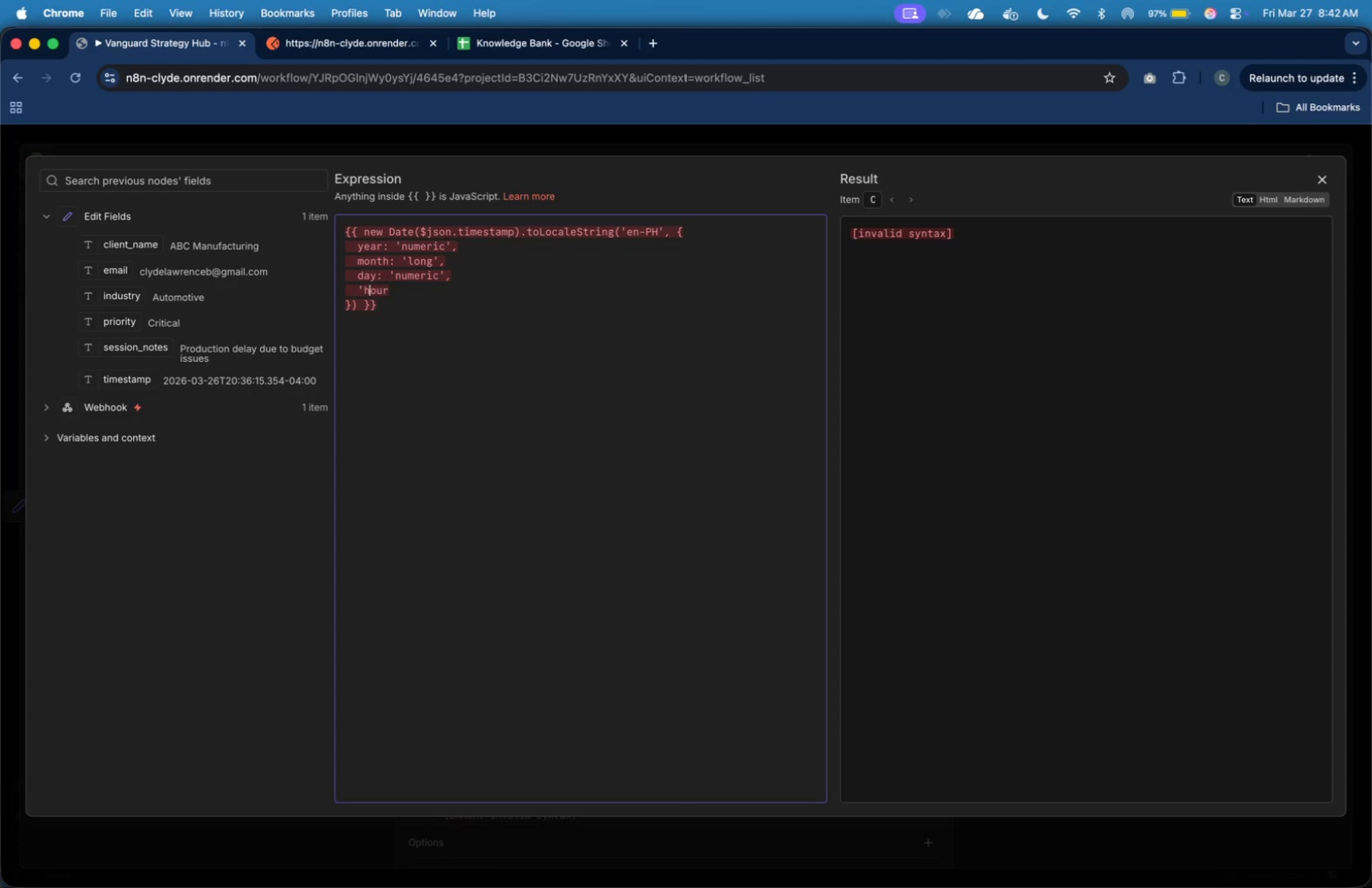 
key(ArrowLeft)
 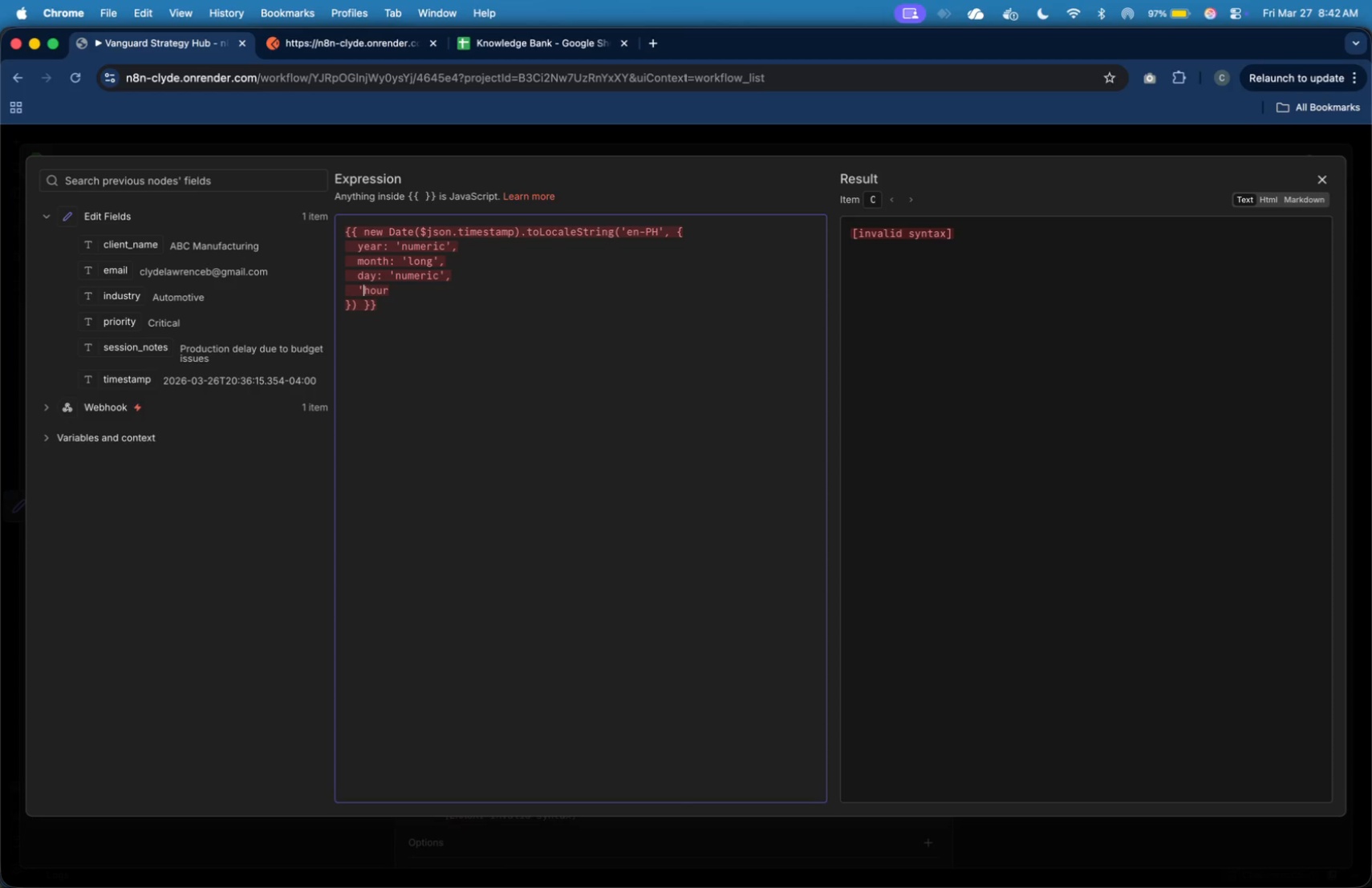 
key(ArrowLeft)
 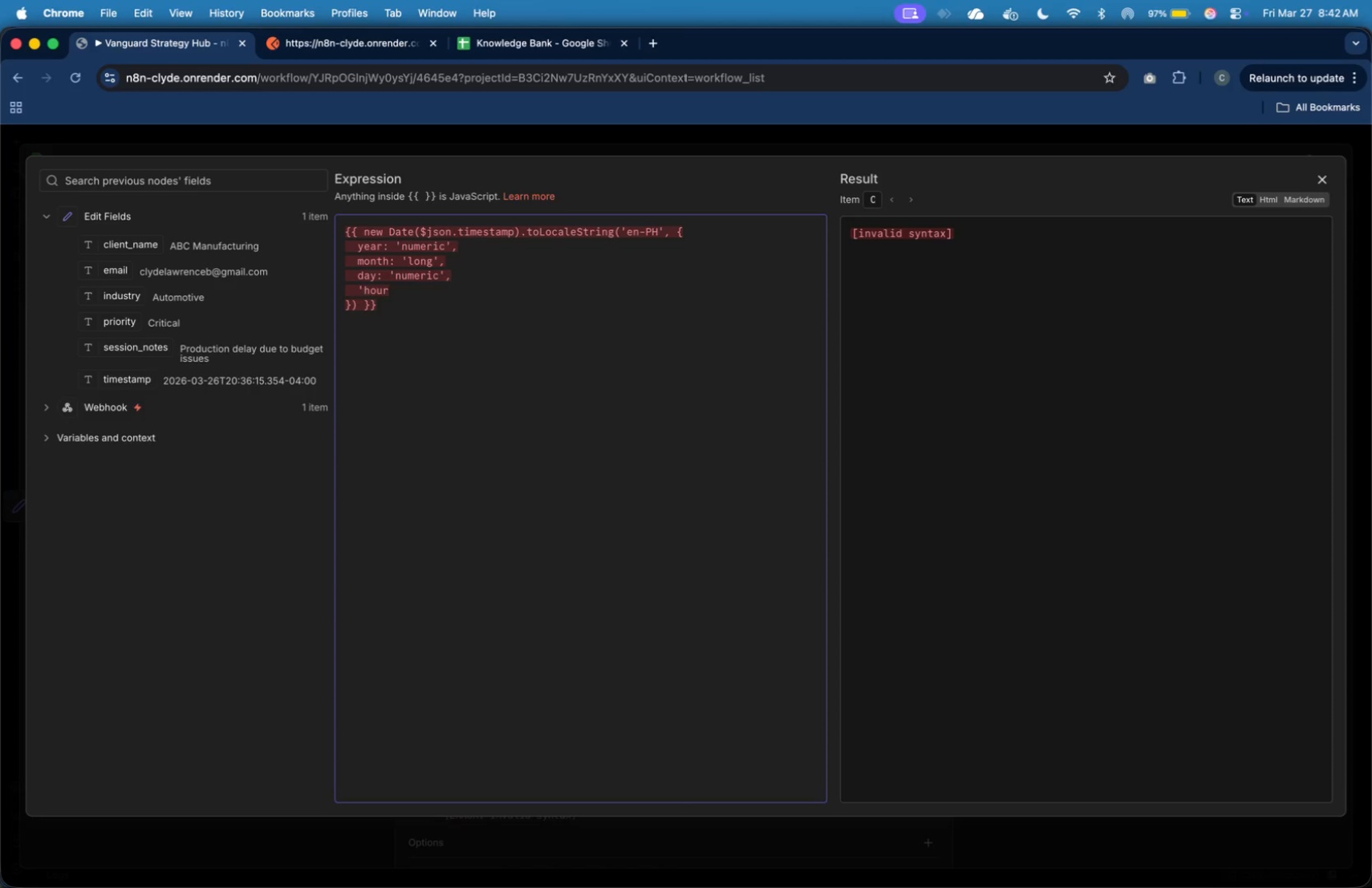 
key(Backspace)
 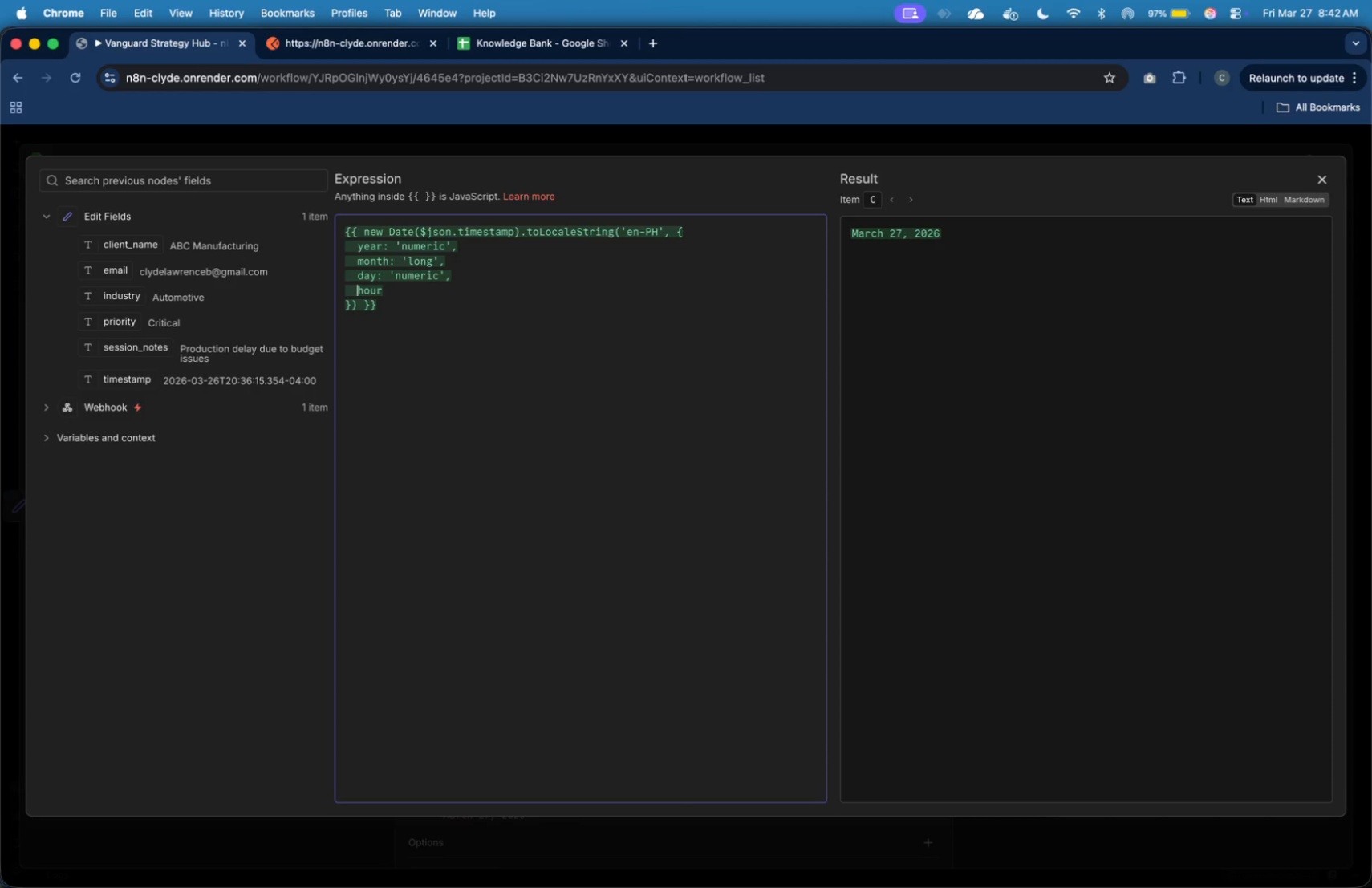 
key(ArrowRight)
 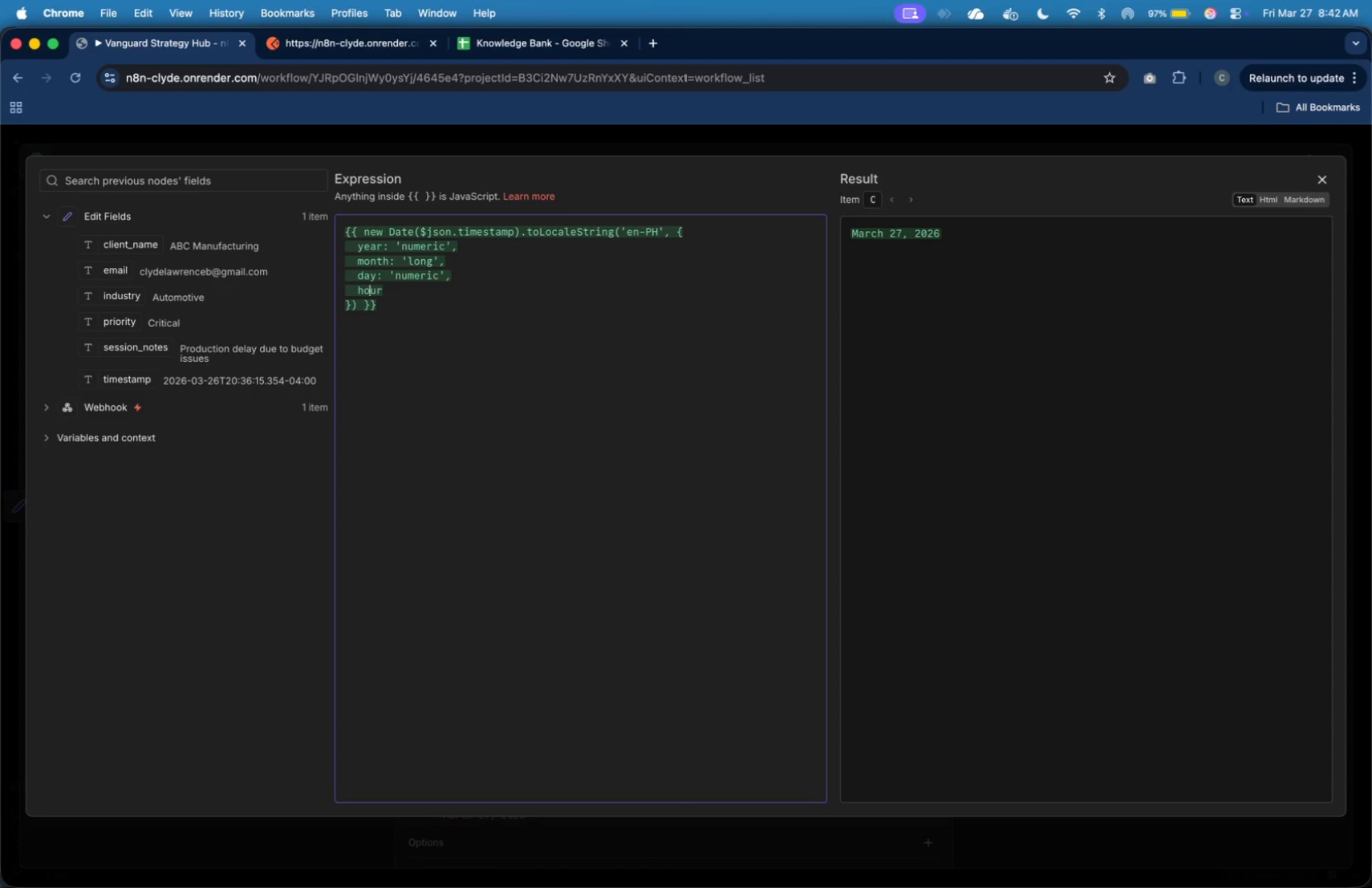 
key(ArrowRight)
 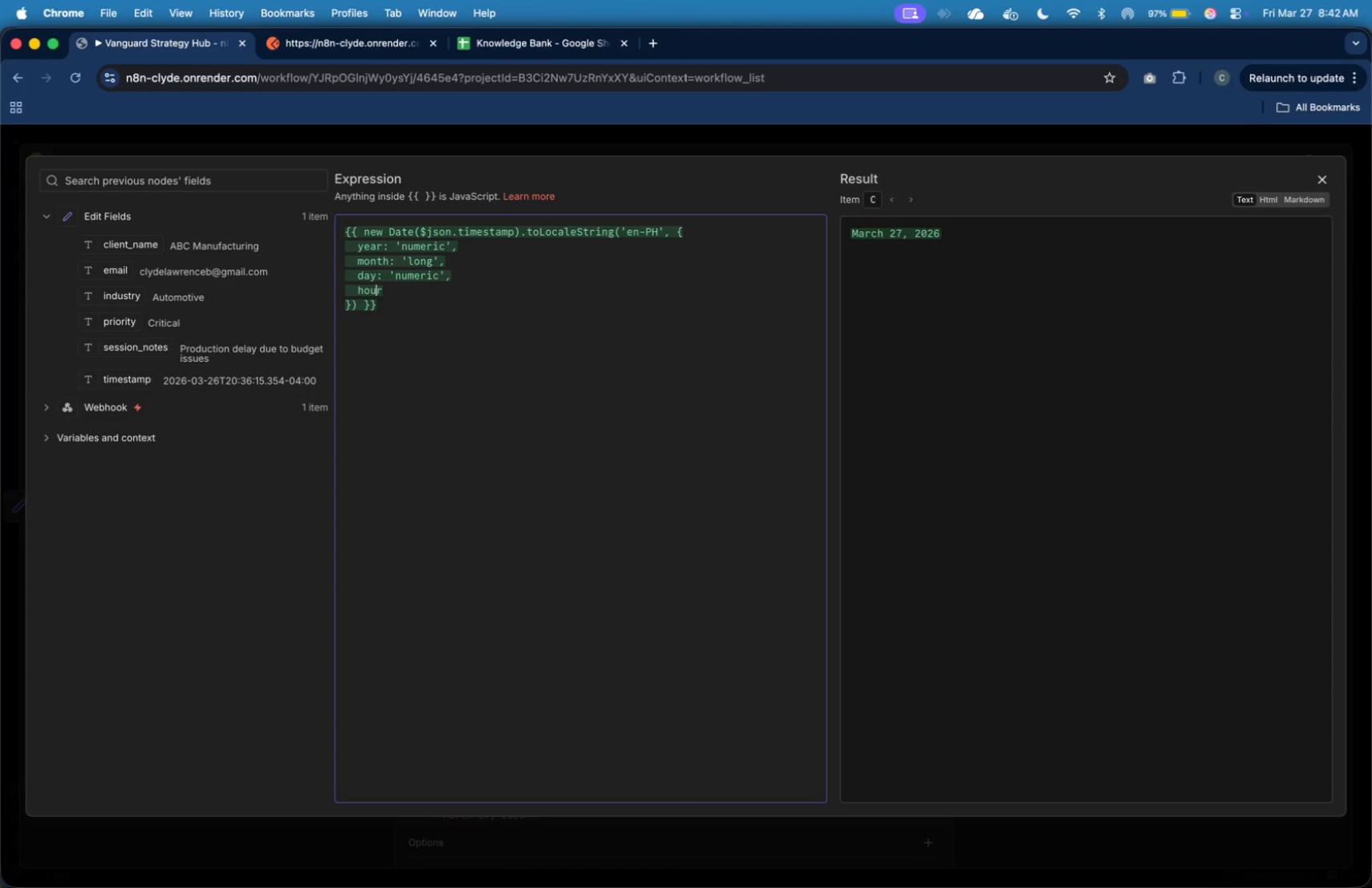 
key(ArrowRight)
 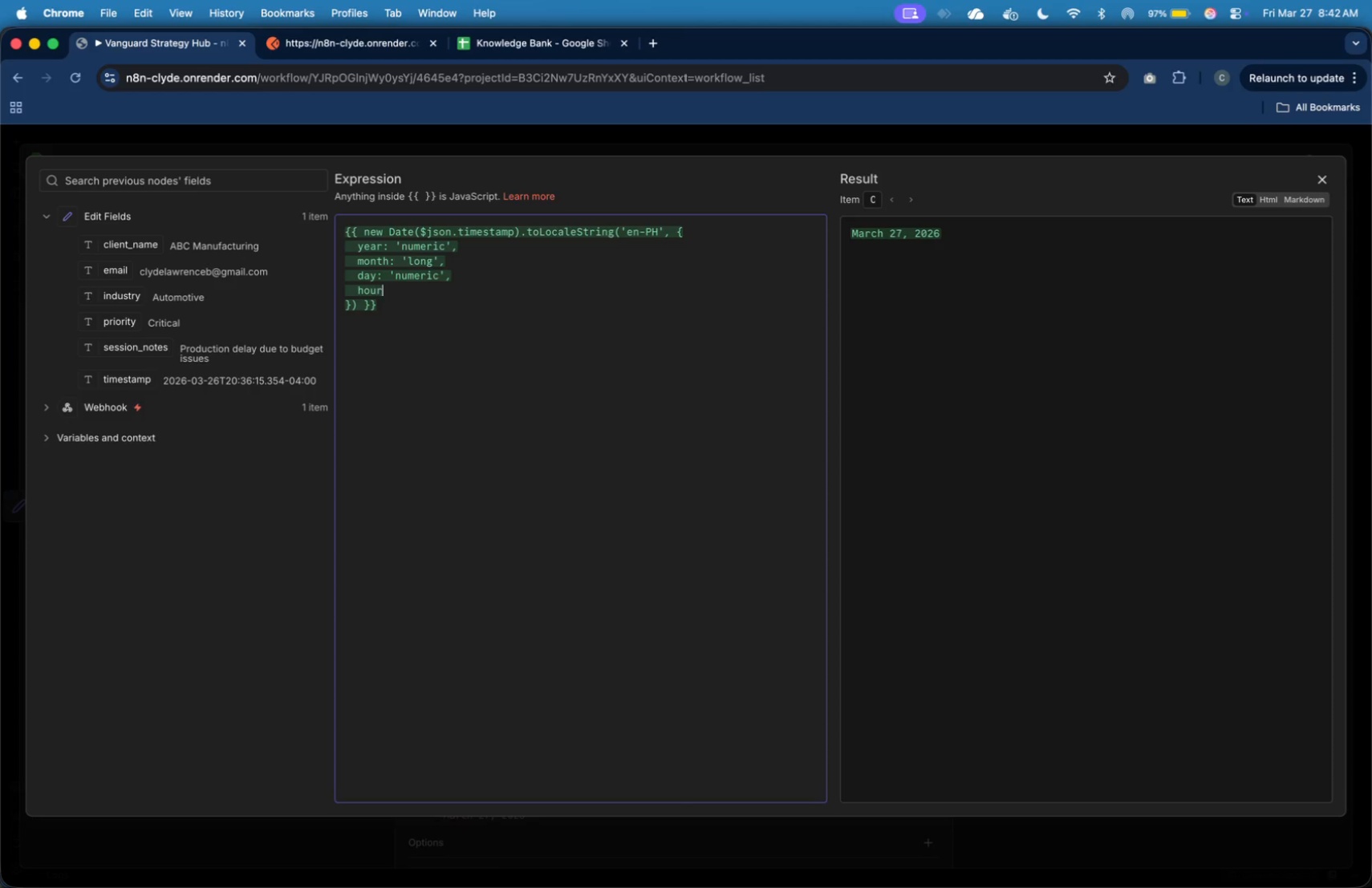 
key(ArrowRight)
 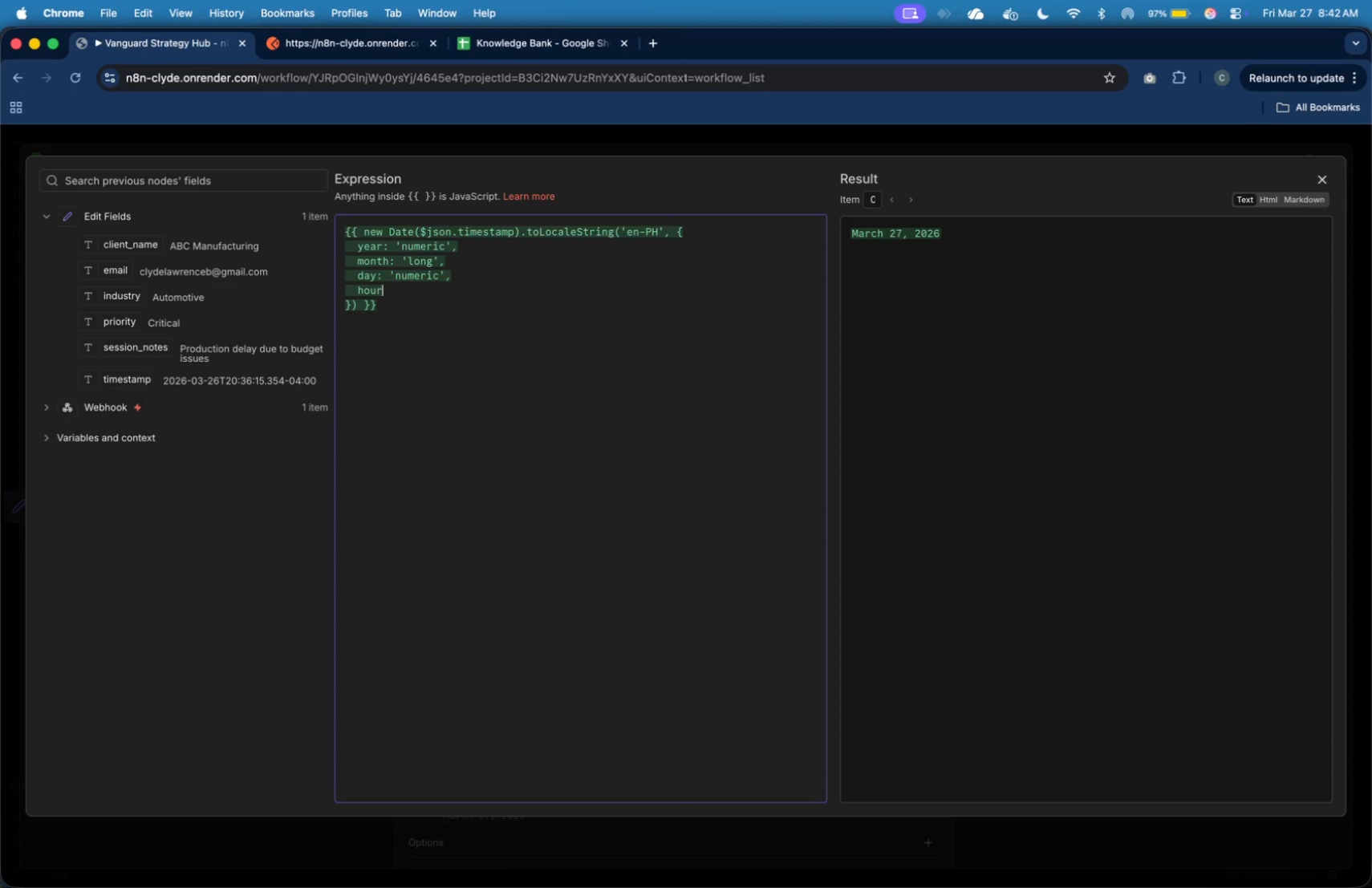 
type(: '2-digit)
 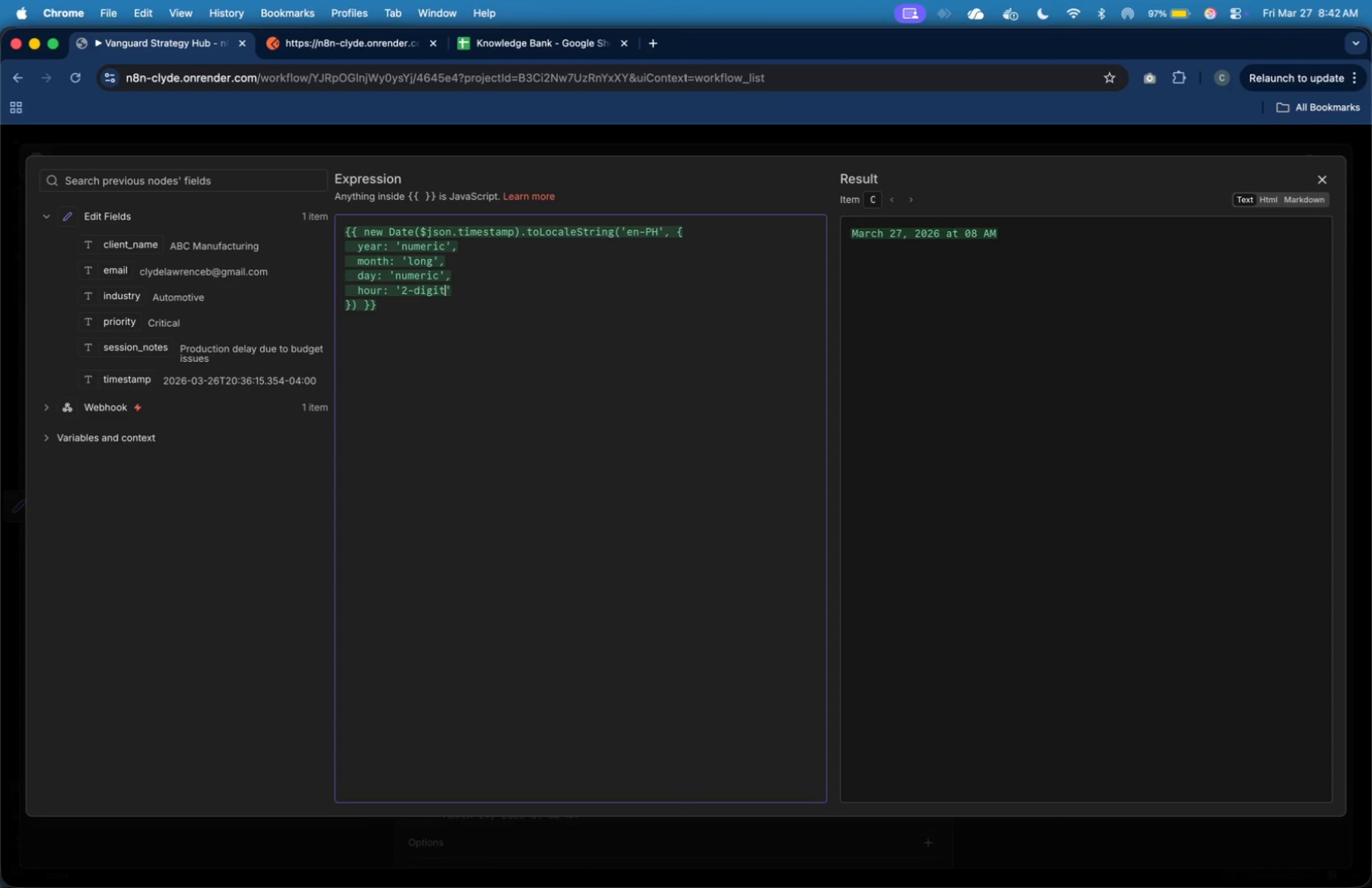 
key(ArrowRight)
 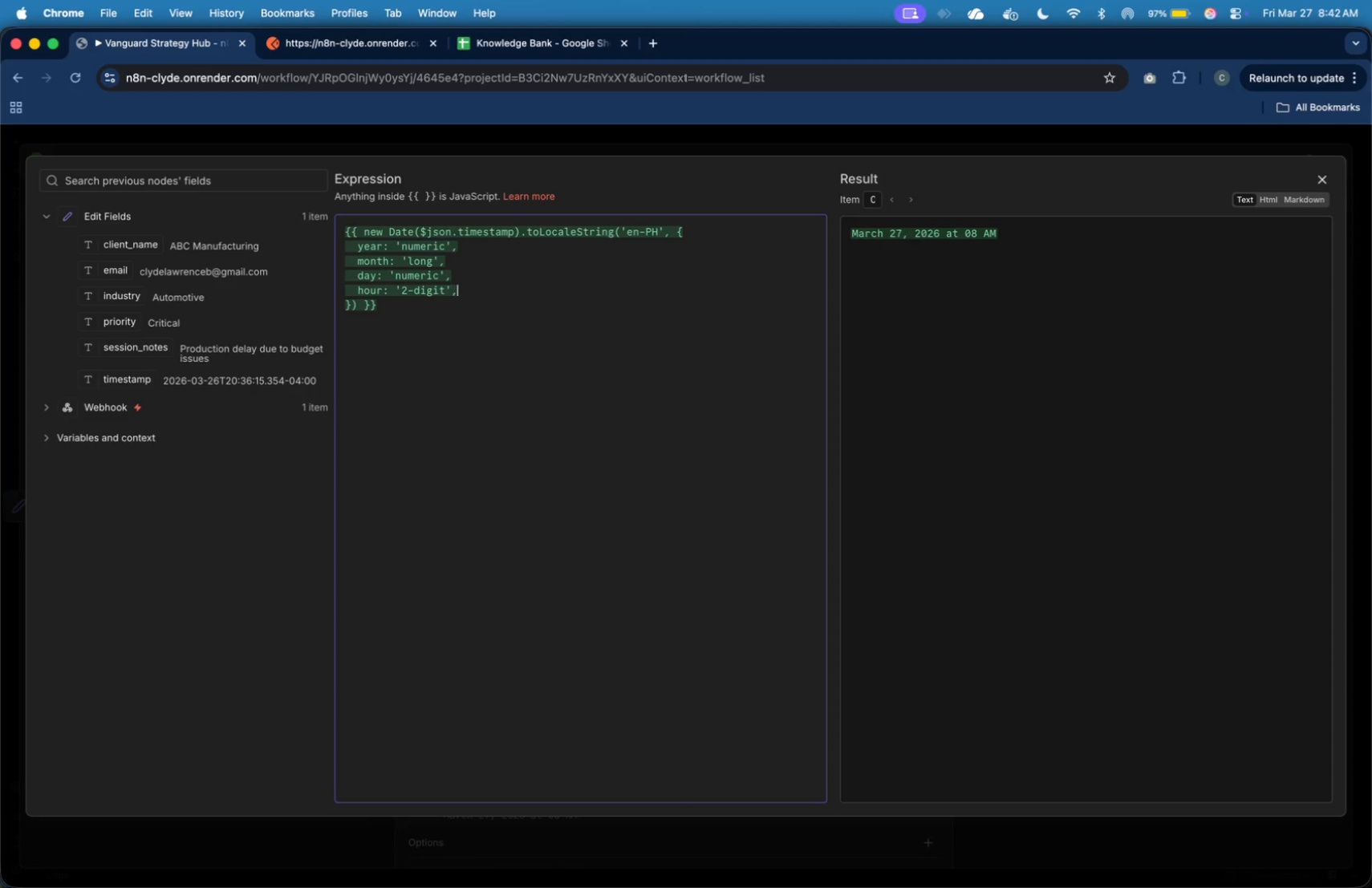 
key(Comma)
 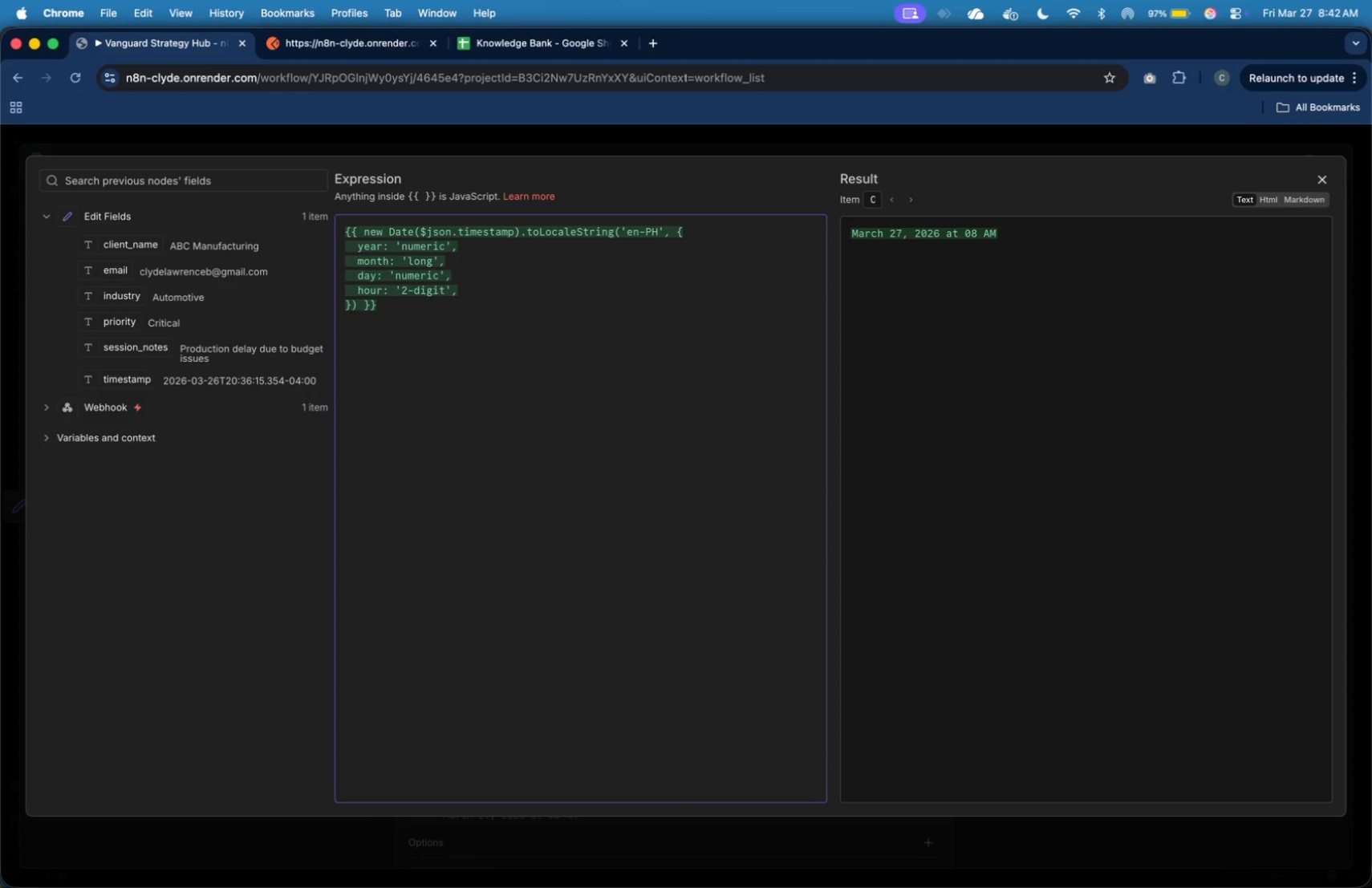 
key(Enter)
 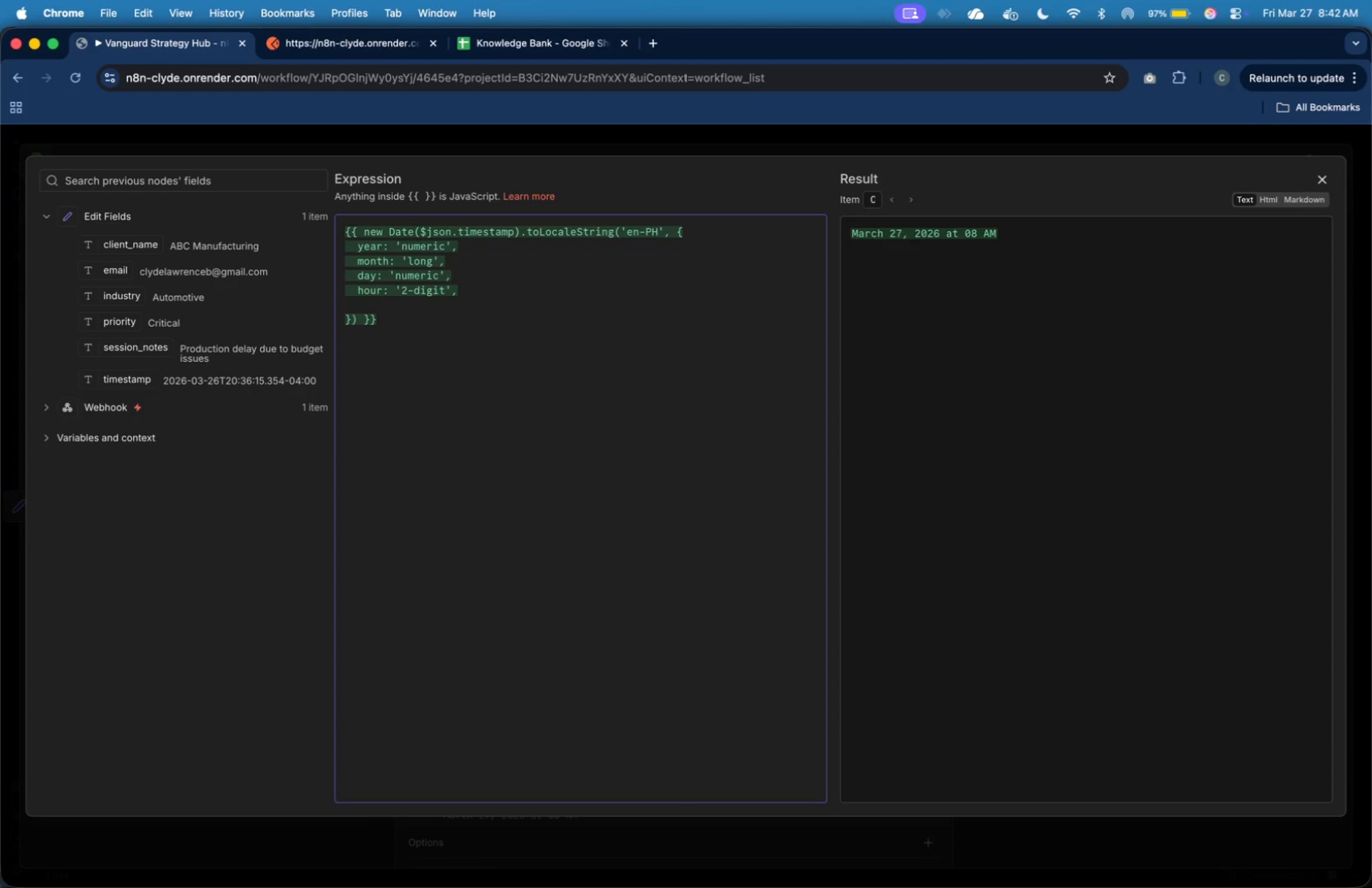 
type(minute)
 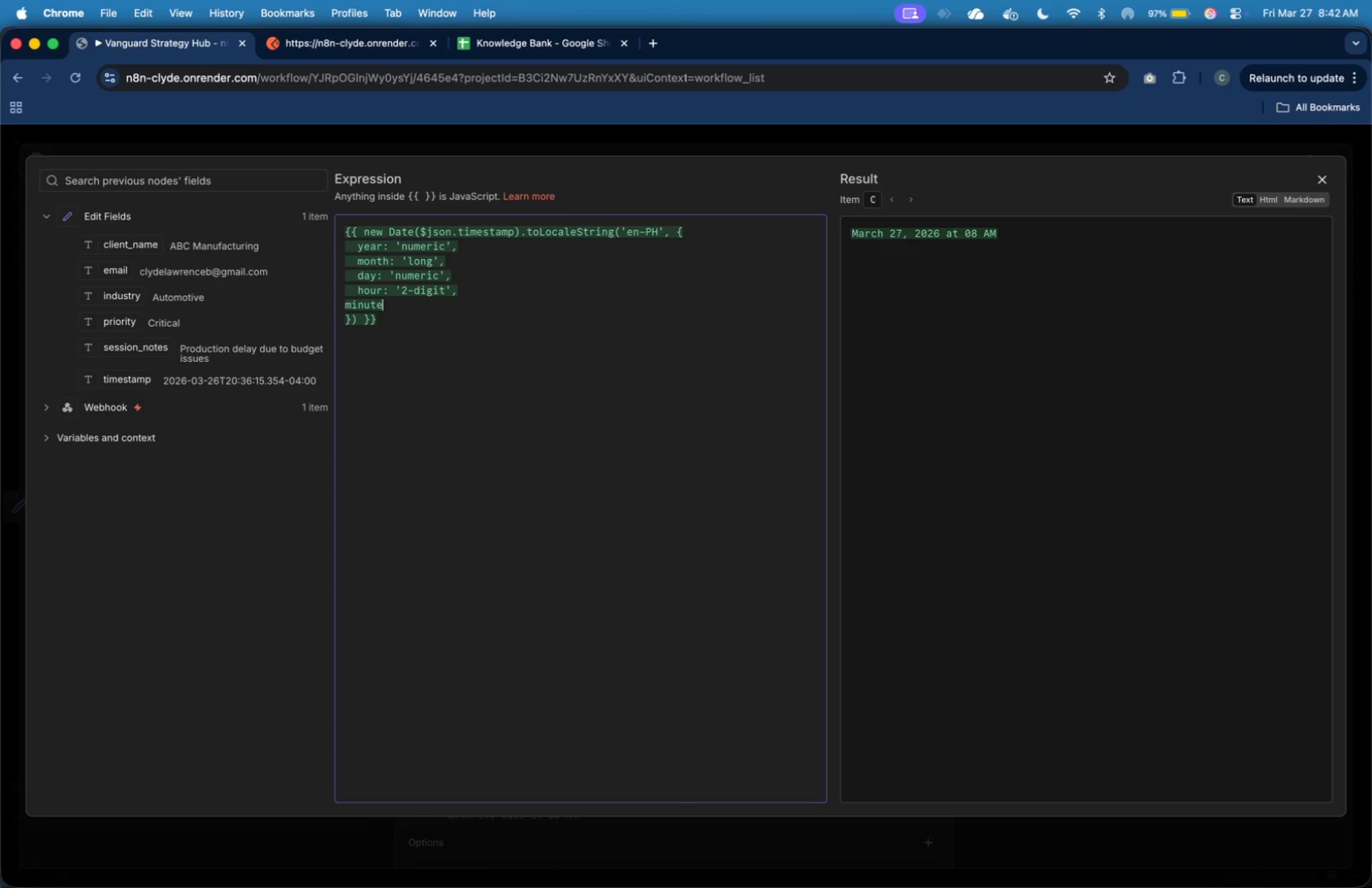 
hold_key(key=ArrowLeft, duration=0.74)
 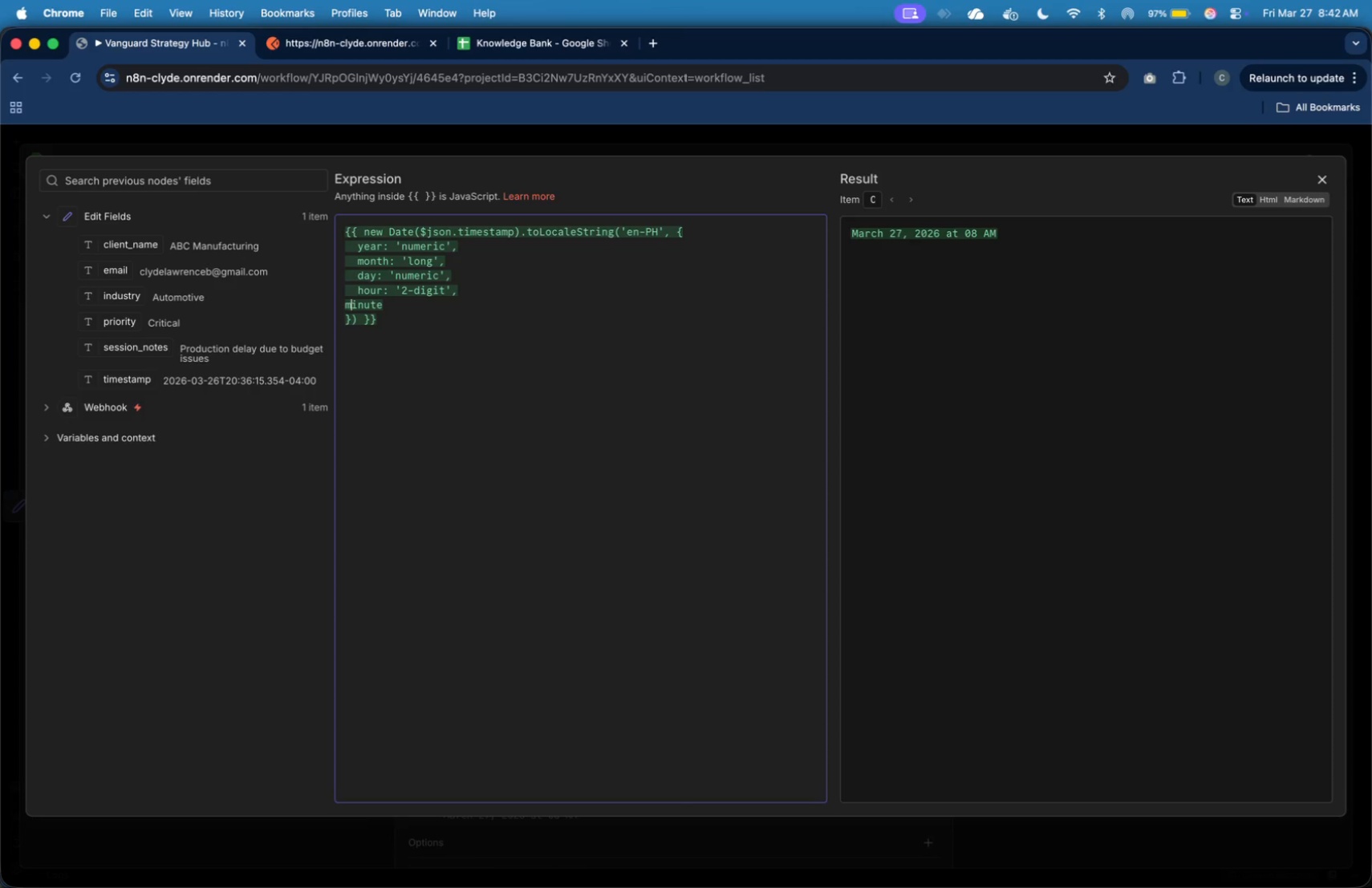 
key(ArrowLeft)
 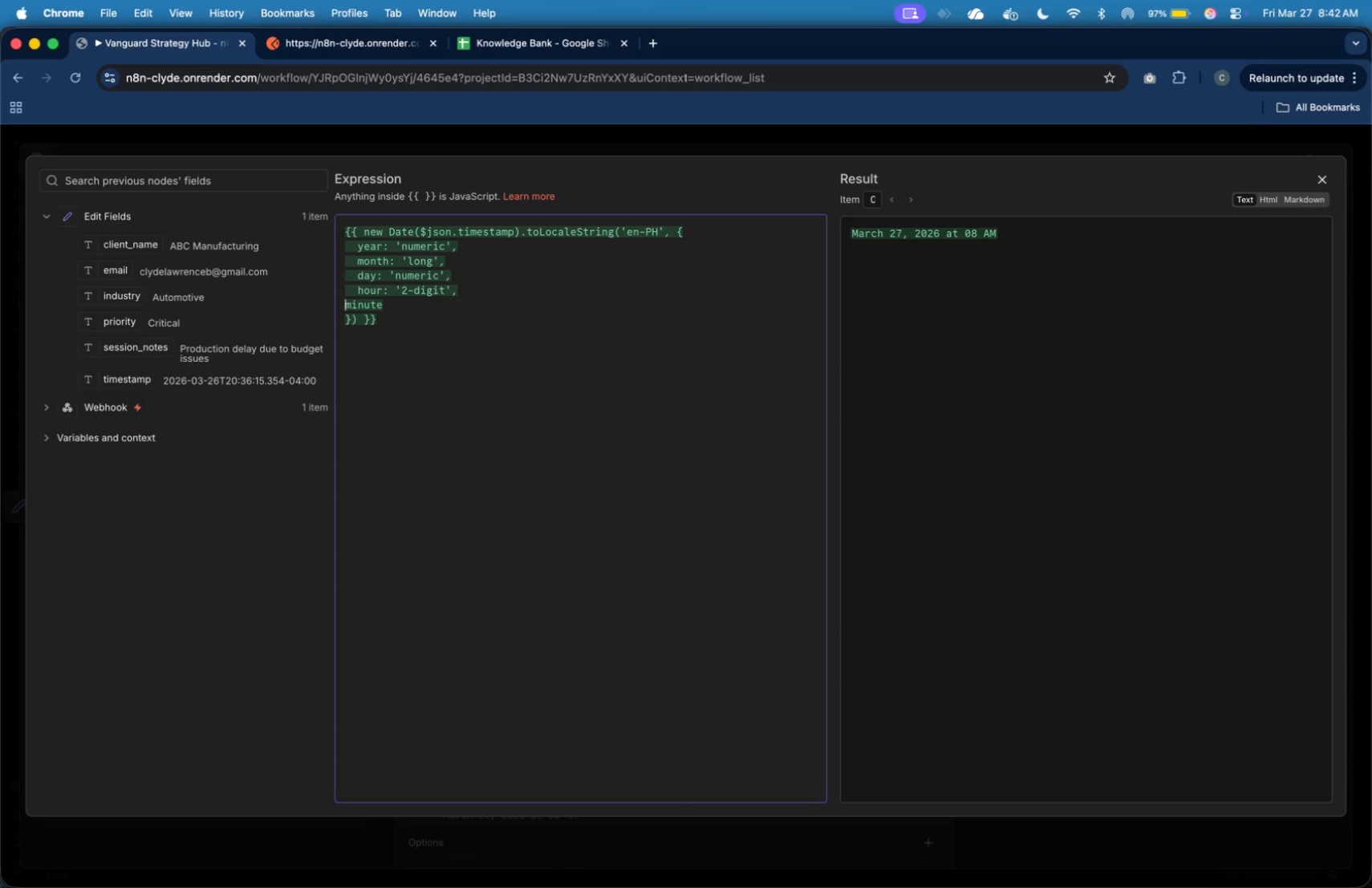 
key(ArrowLeft)
 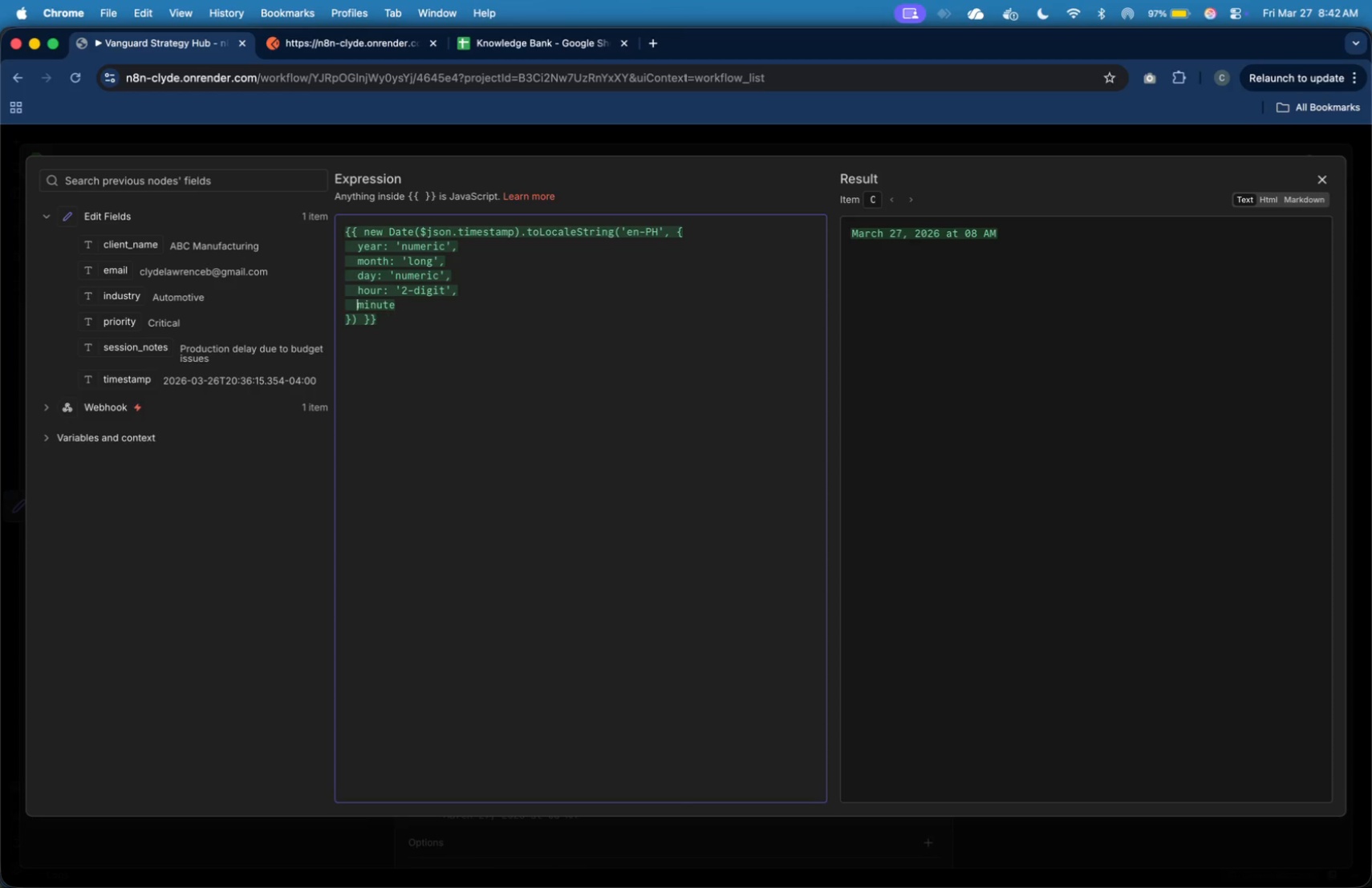 
key(Tab)
 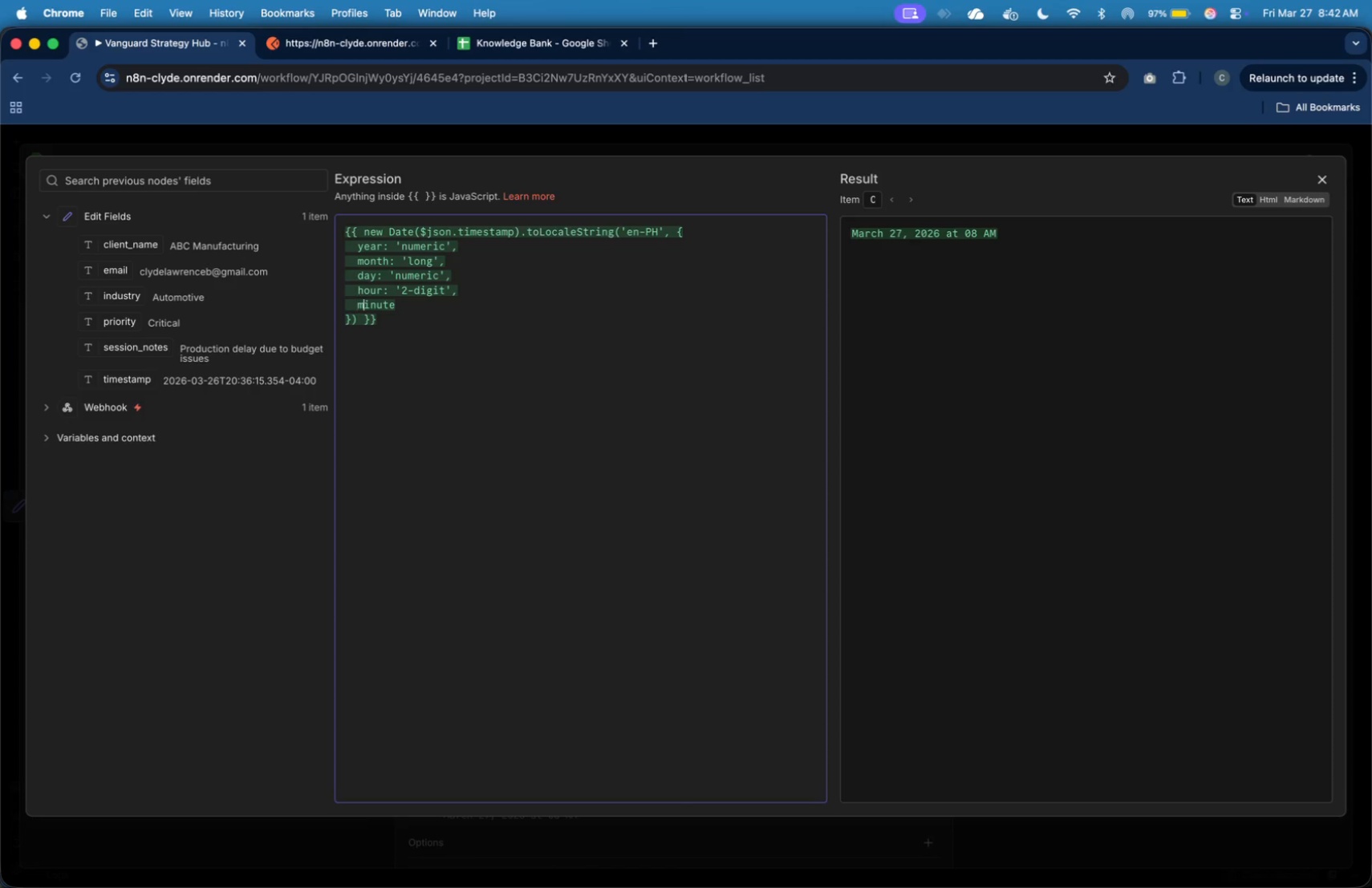 
key(ArrowRight)
 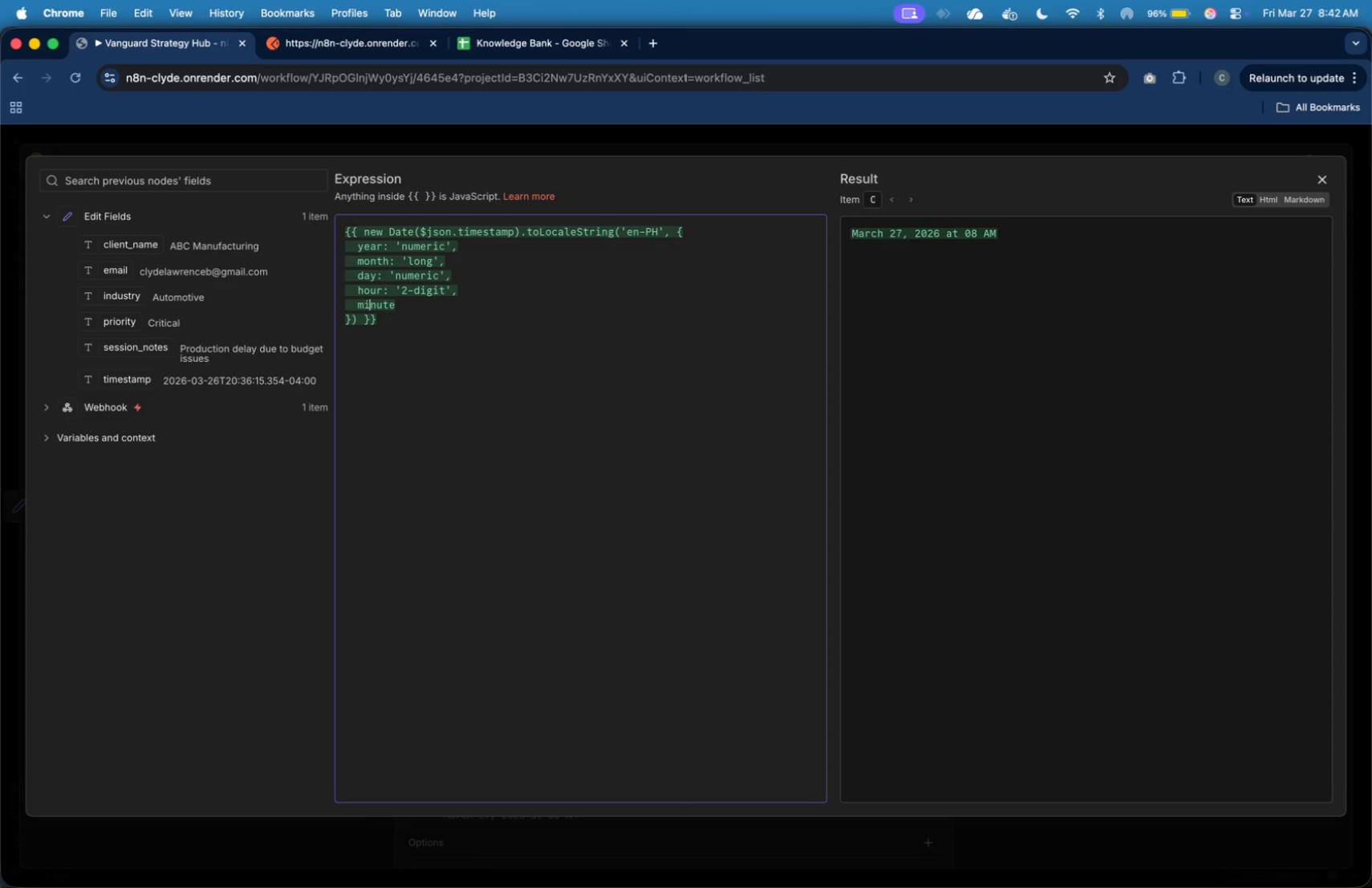 
key(ArrowRight)
 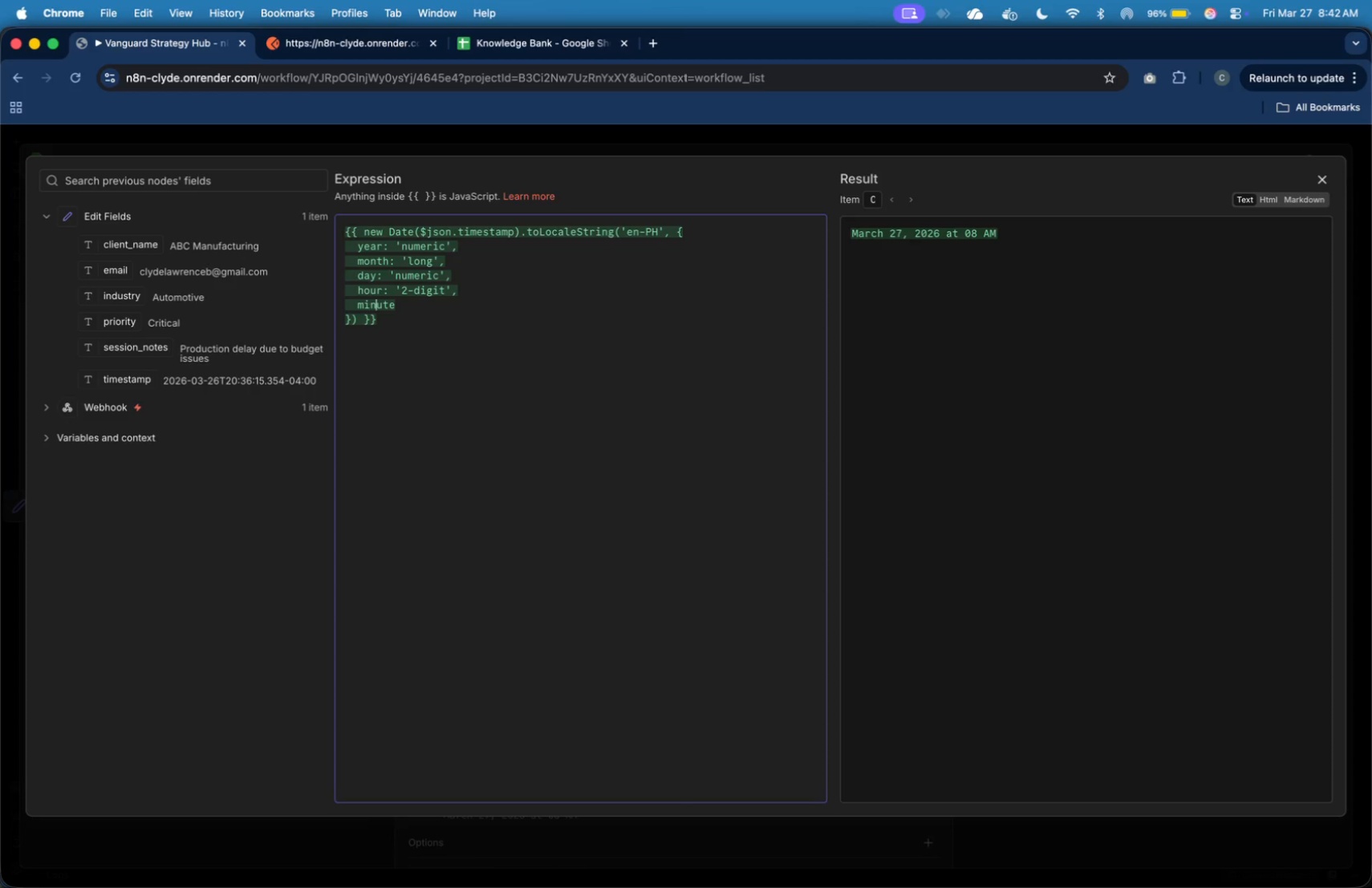 
key(ArrowRight)
 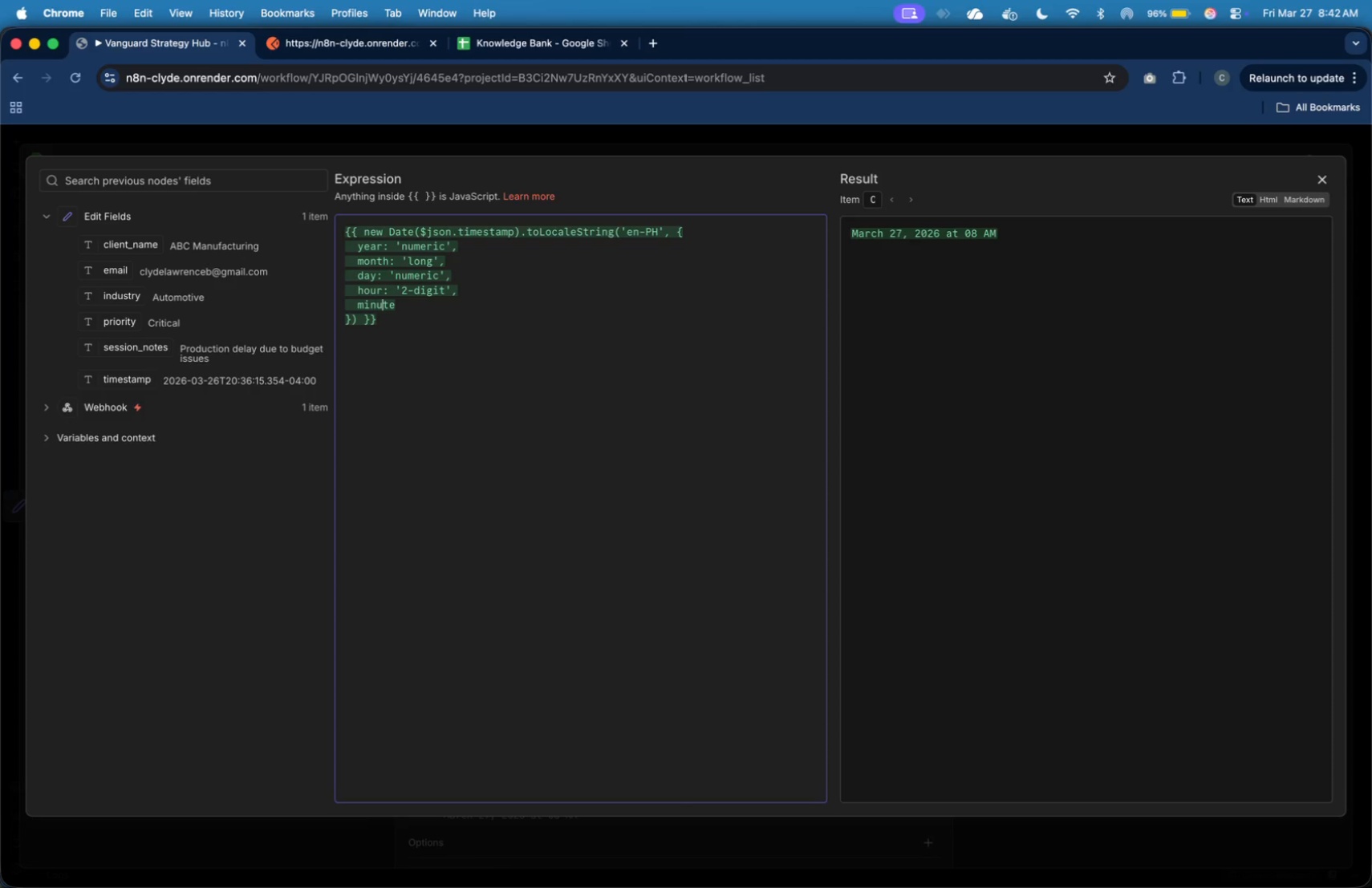 
key(ArrowRight)
 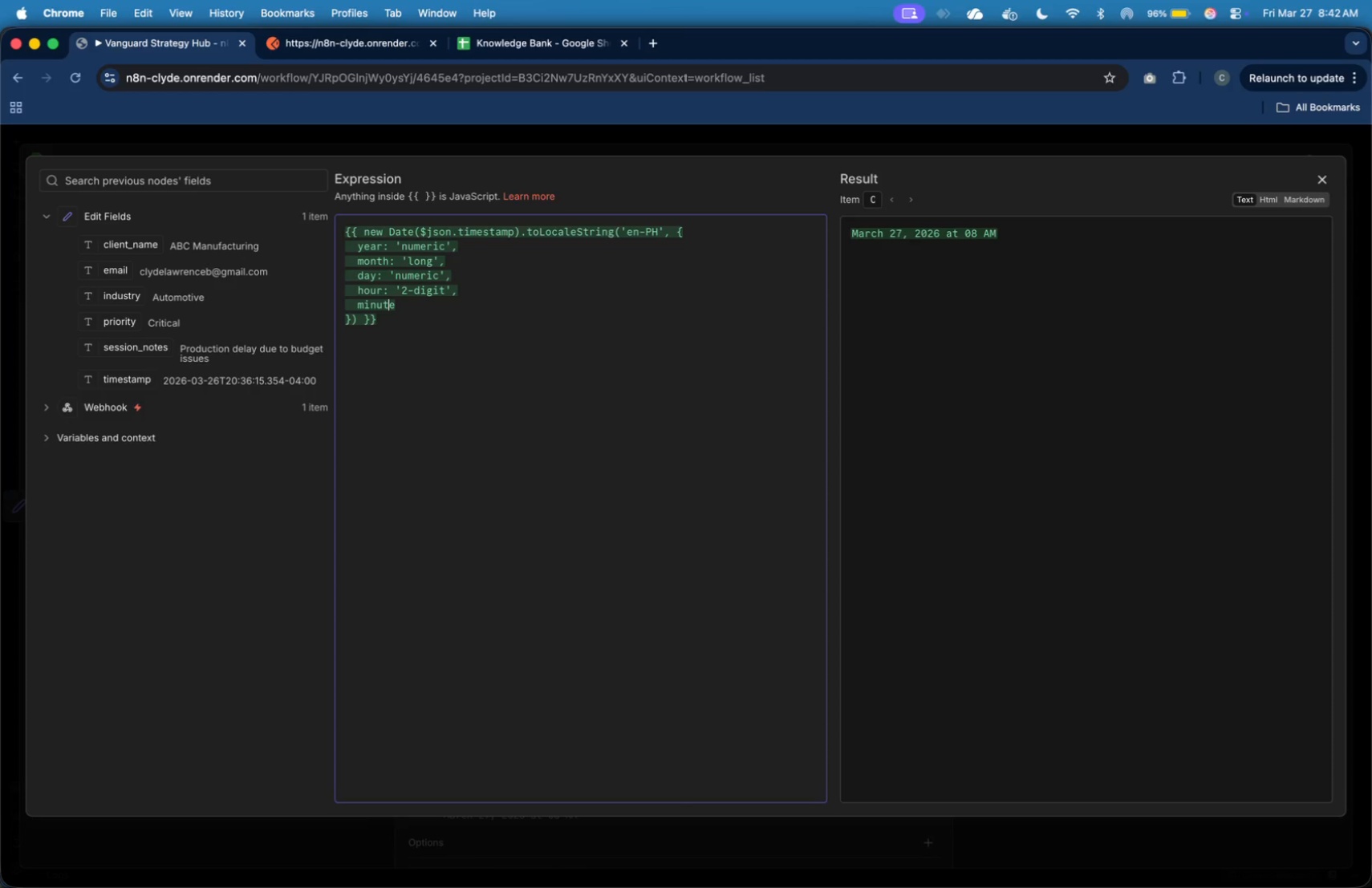 
key(ArrowRight)
 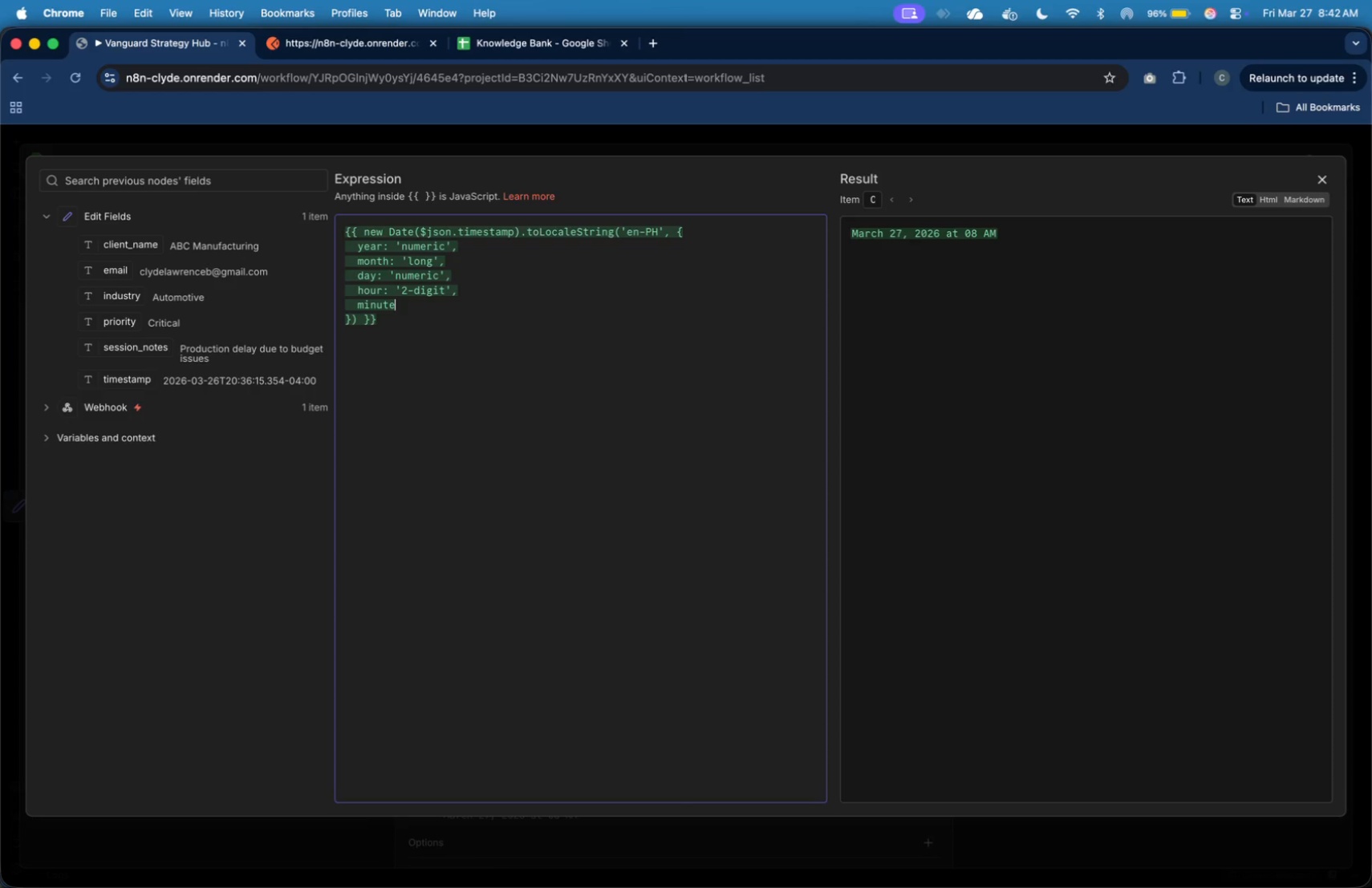 
key(ArrowRight)
 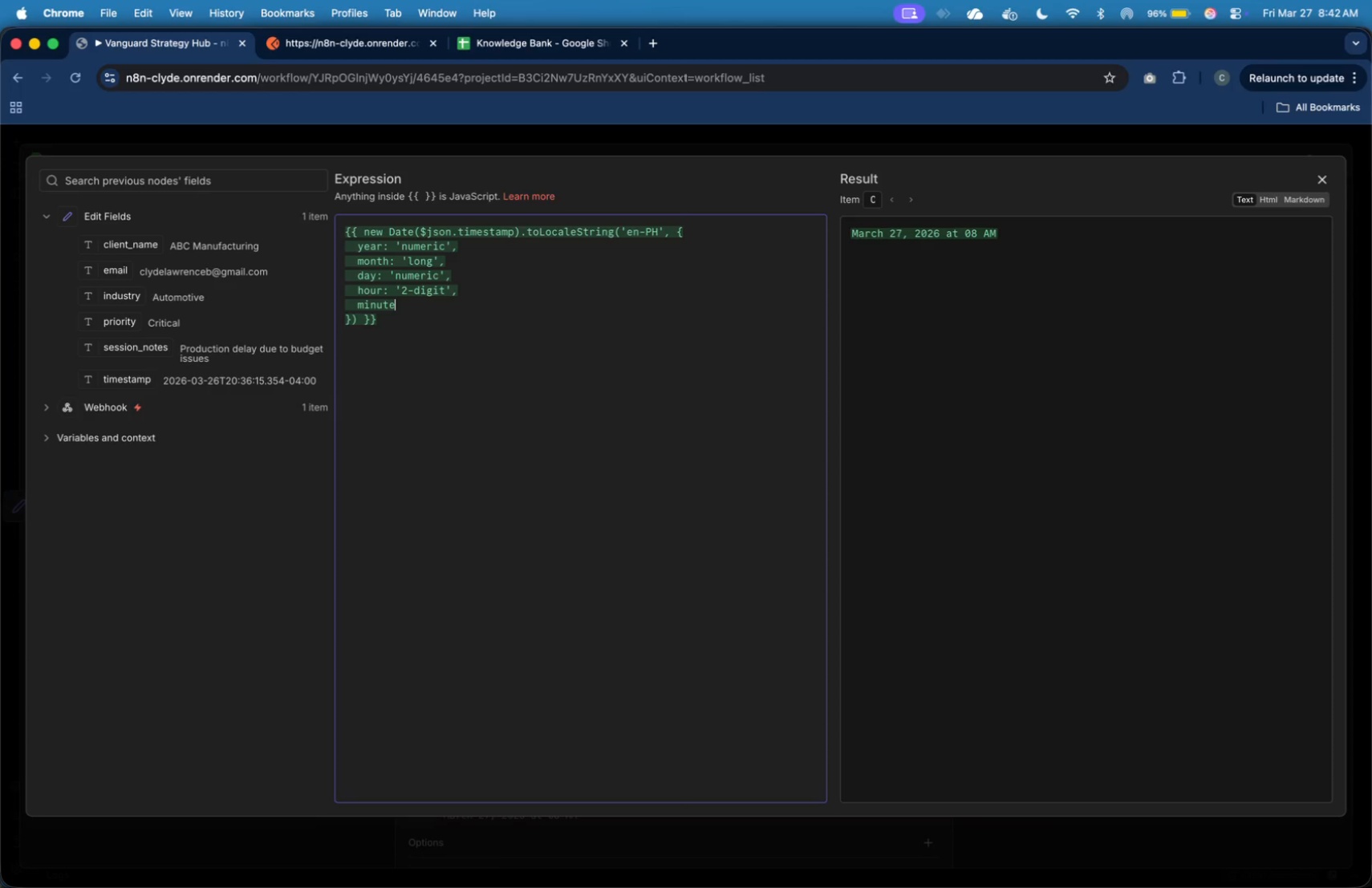 
type(: '2-digit)
 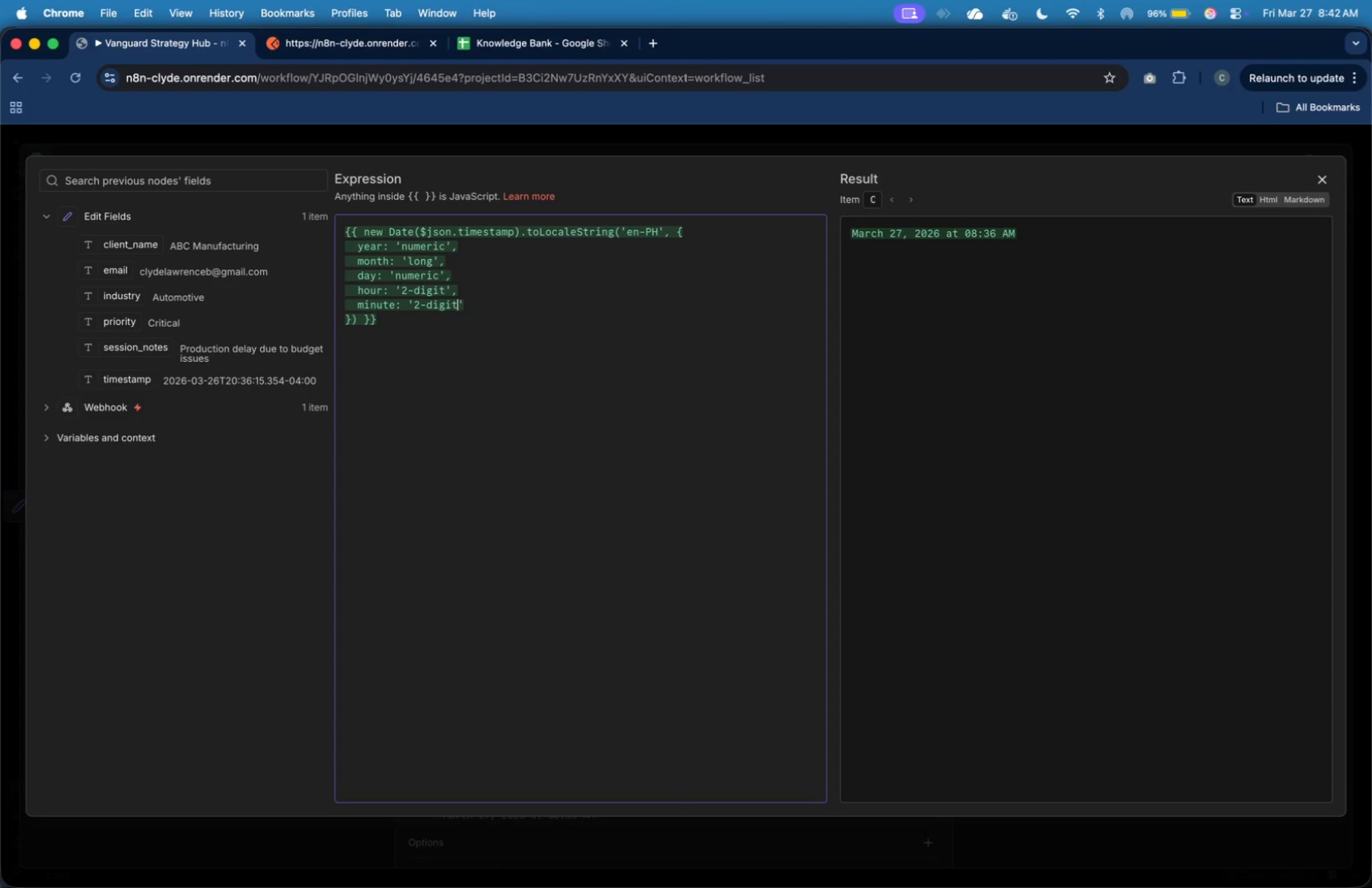 
key(ArrowRight)
 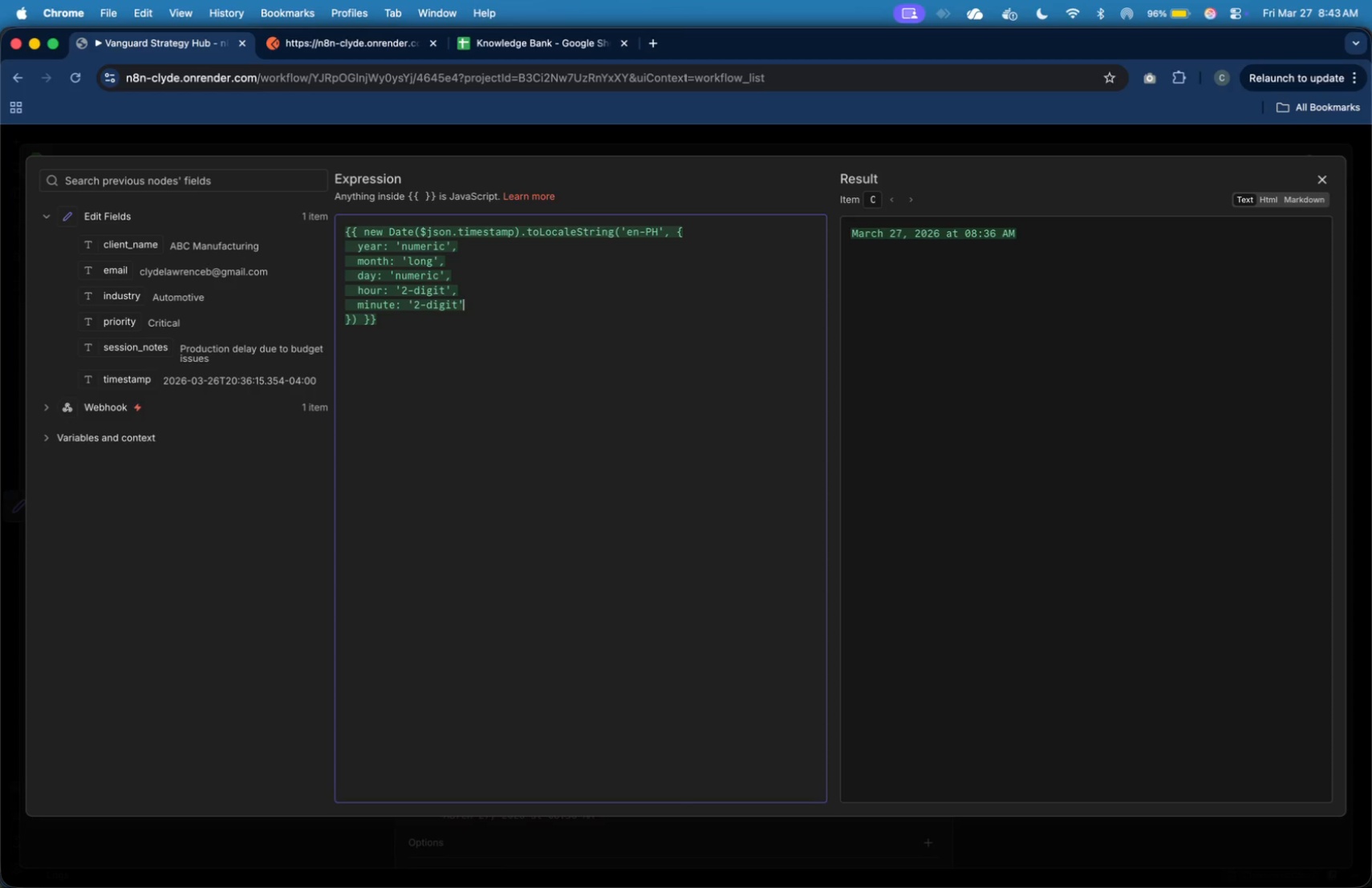 
wait(19.14)
 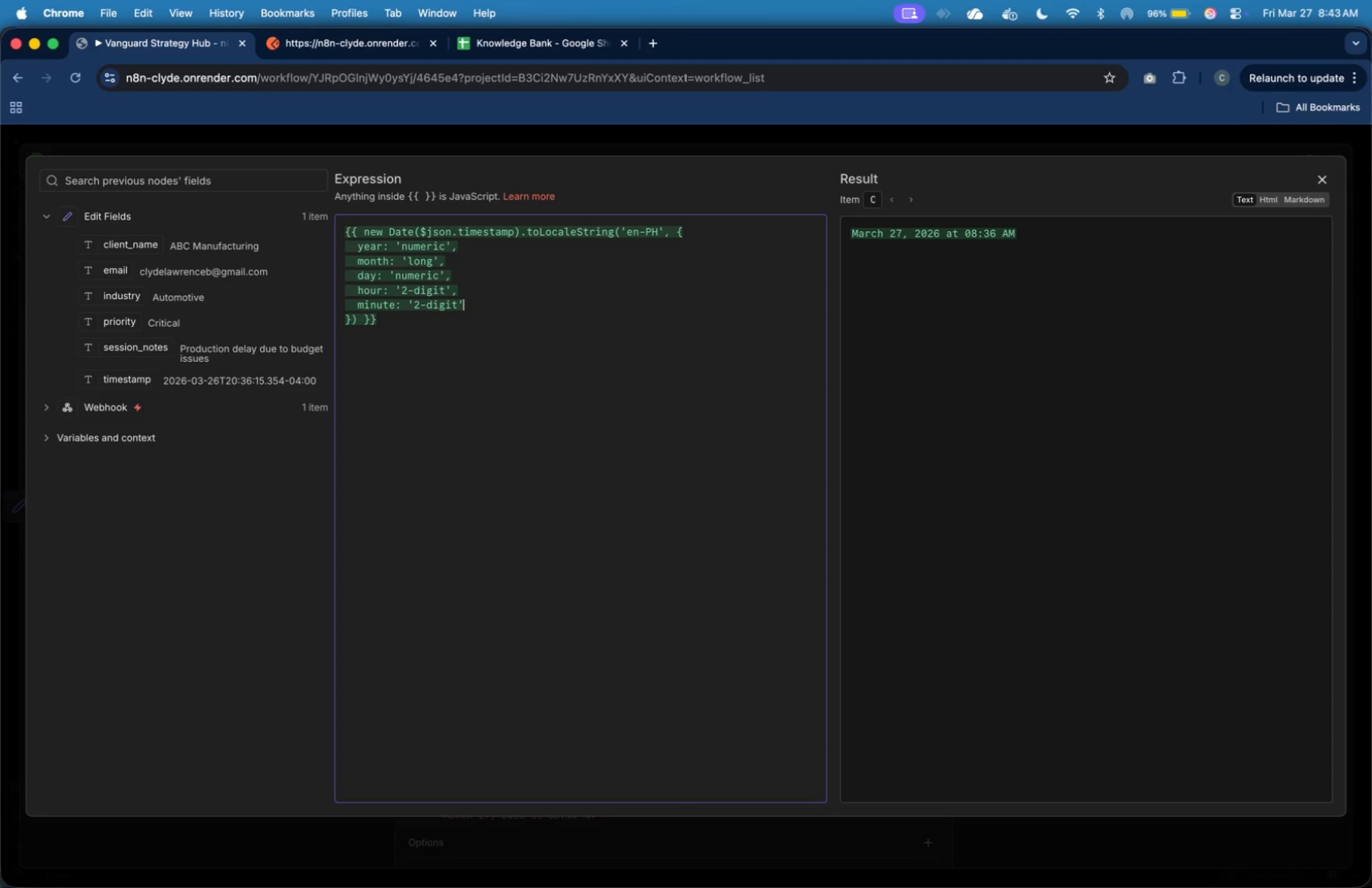 
left_click([1321, 180])
 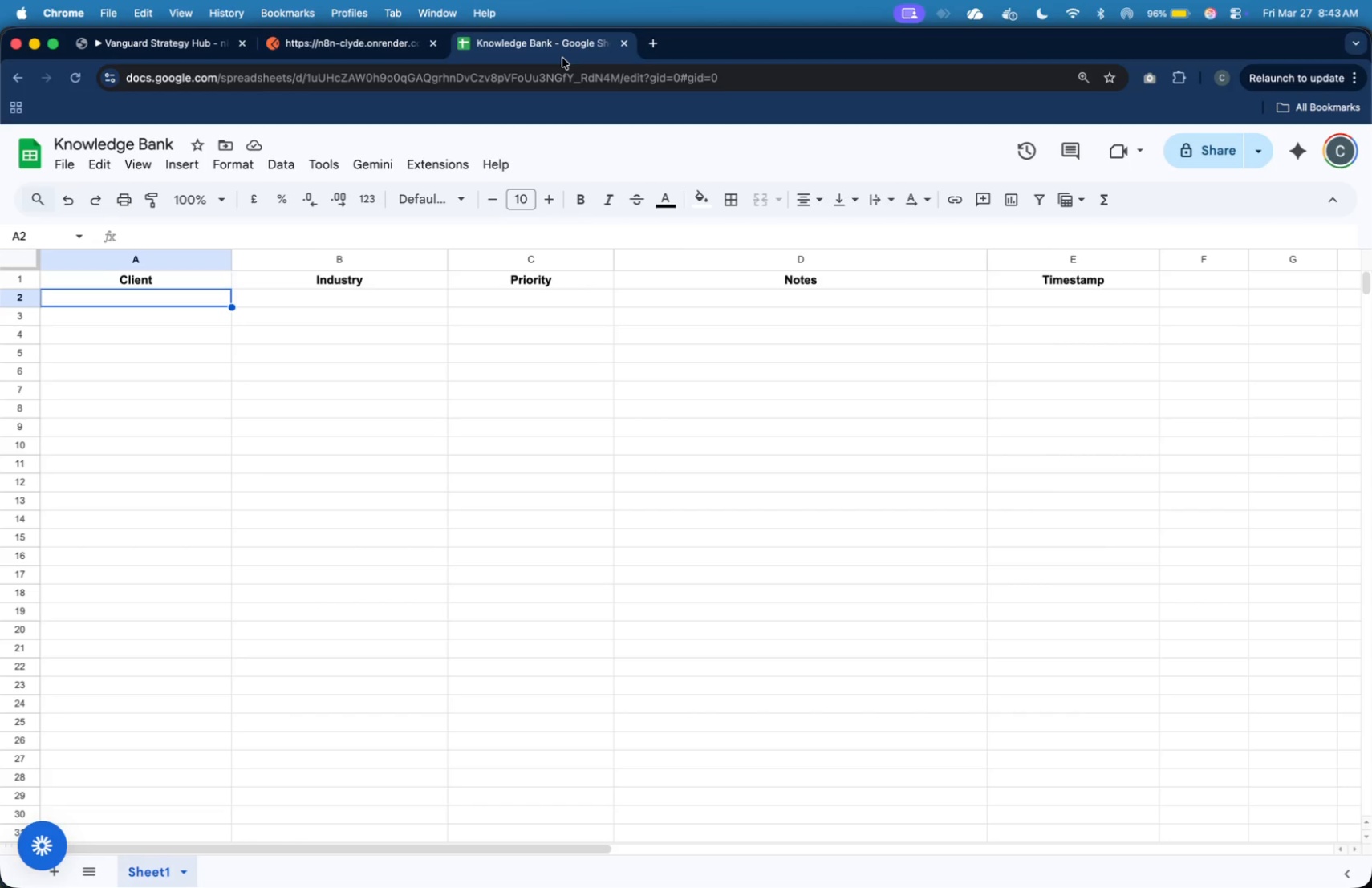 
left_click([680, 278])
 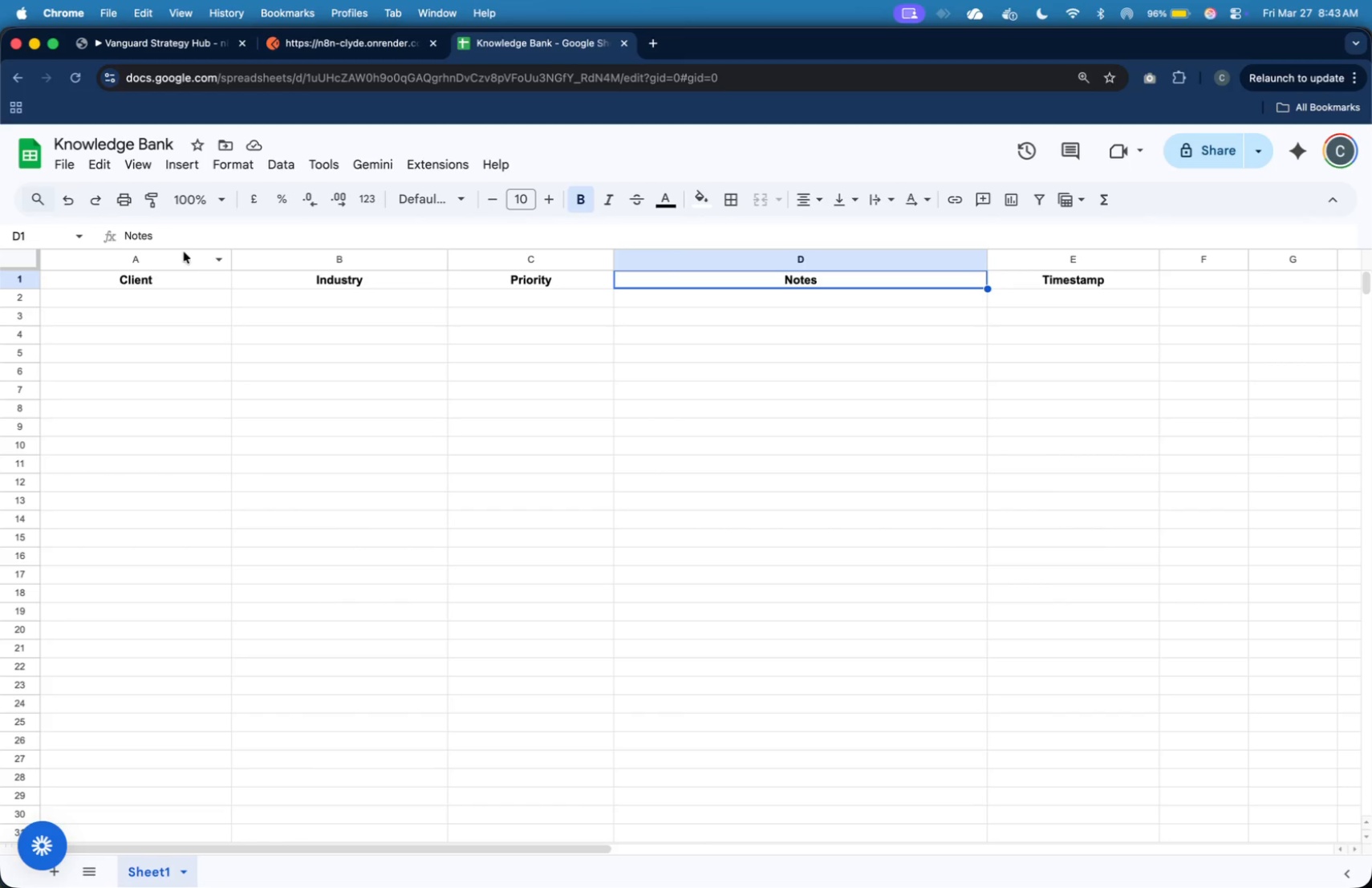 
left_click([185, 238])
 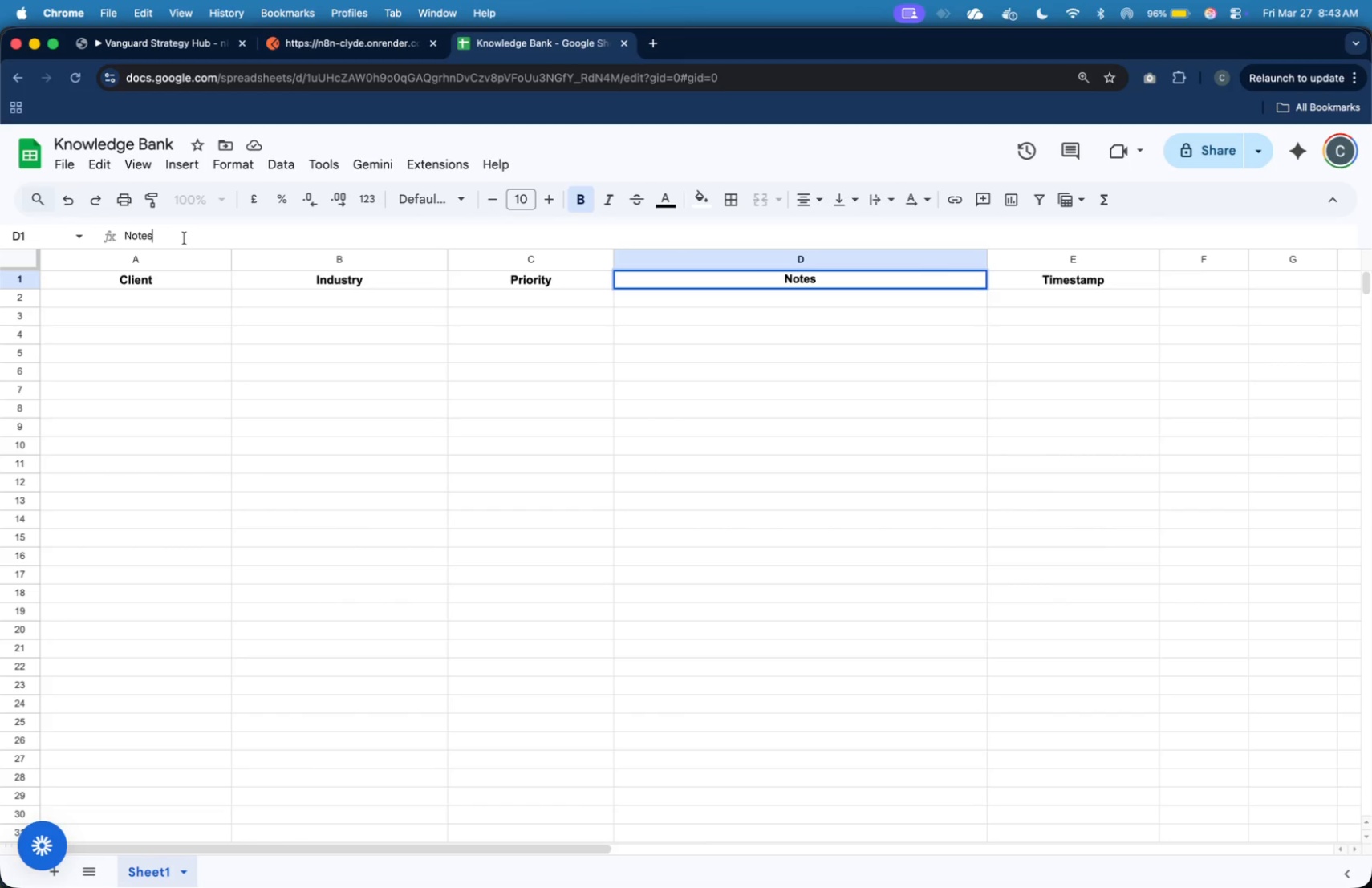 
key(ArrowLeft)
 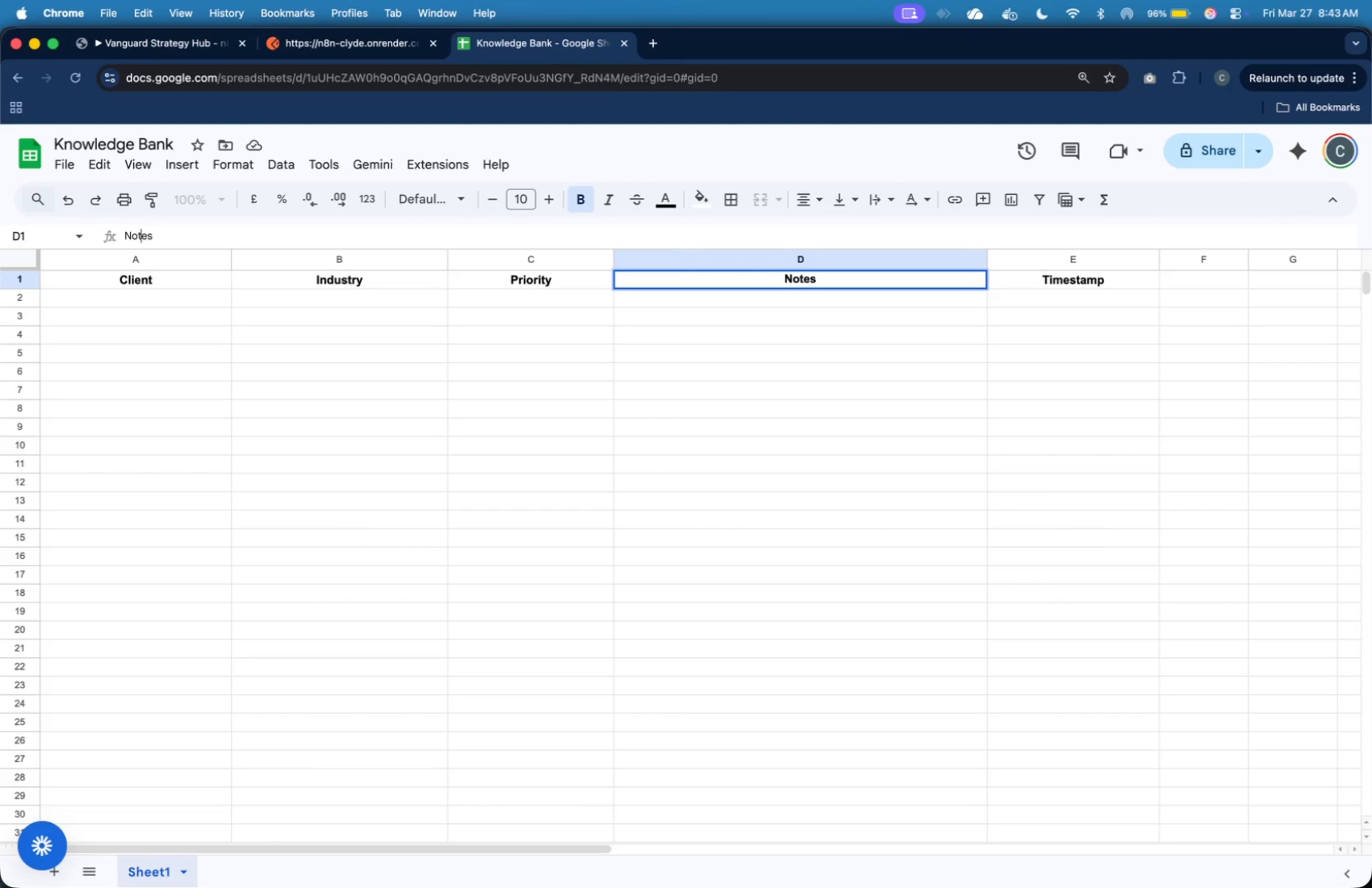 
key(ArrowLeft)
 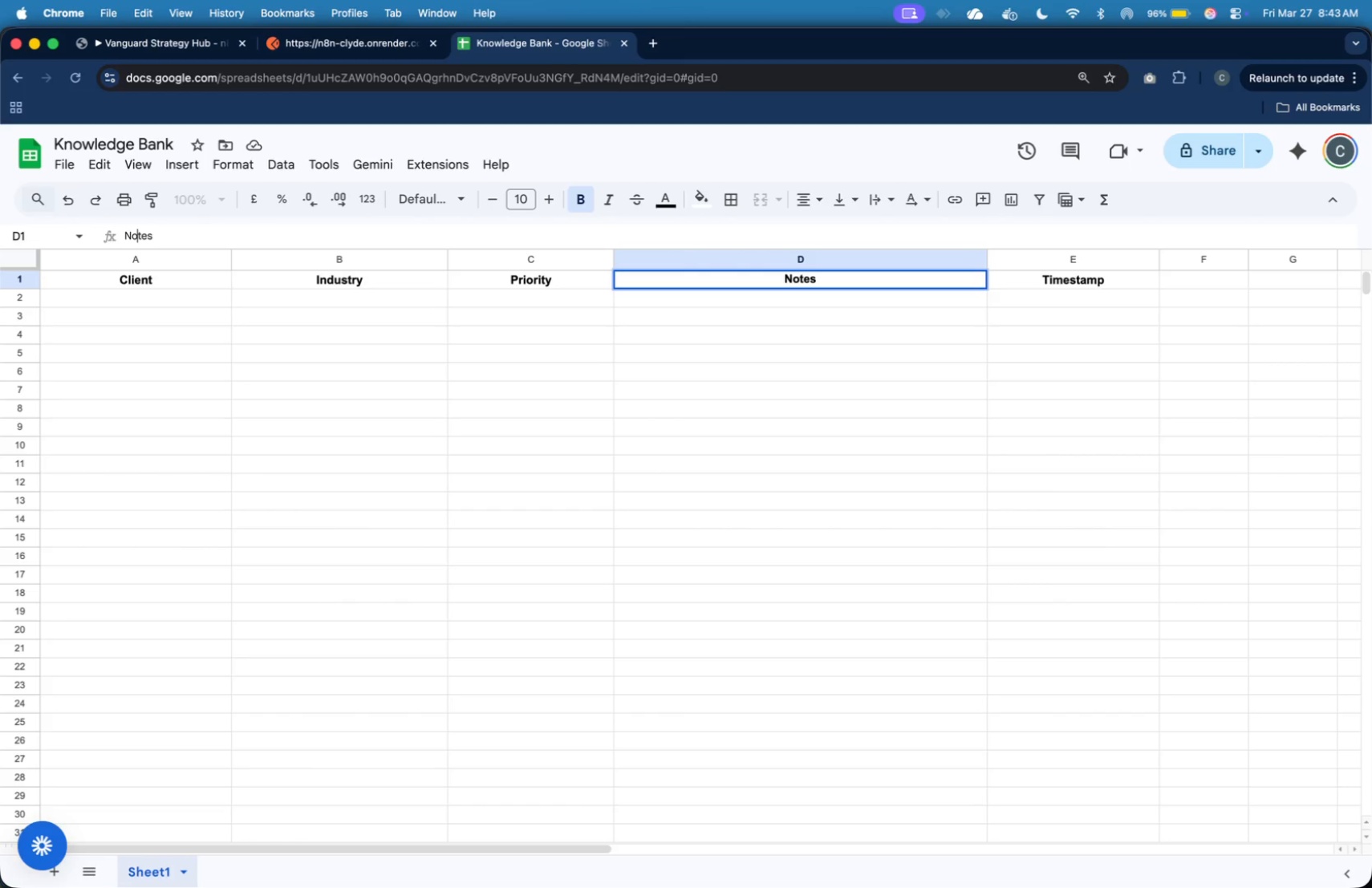 
key(ArrowLeft)
 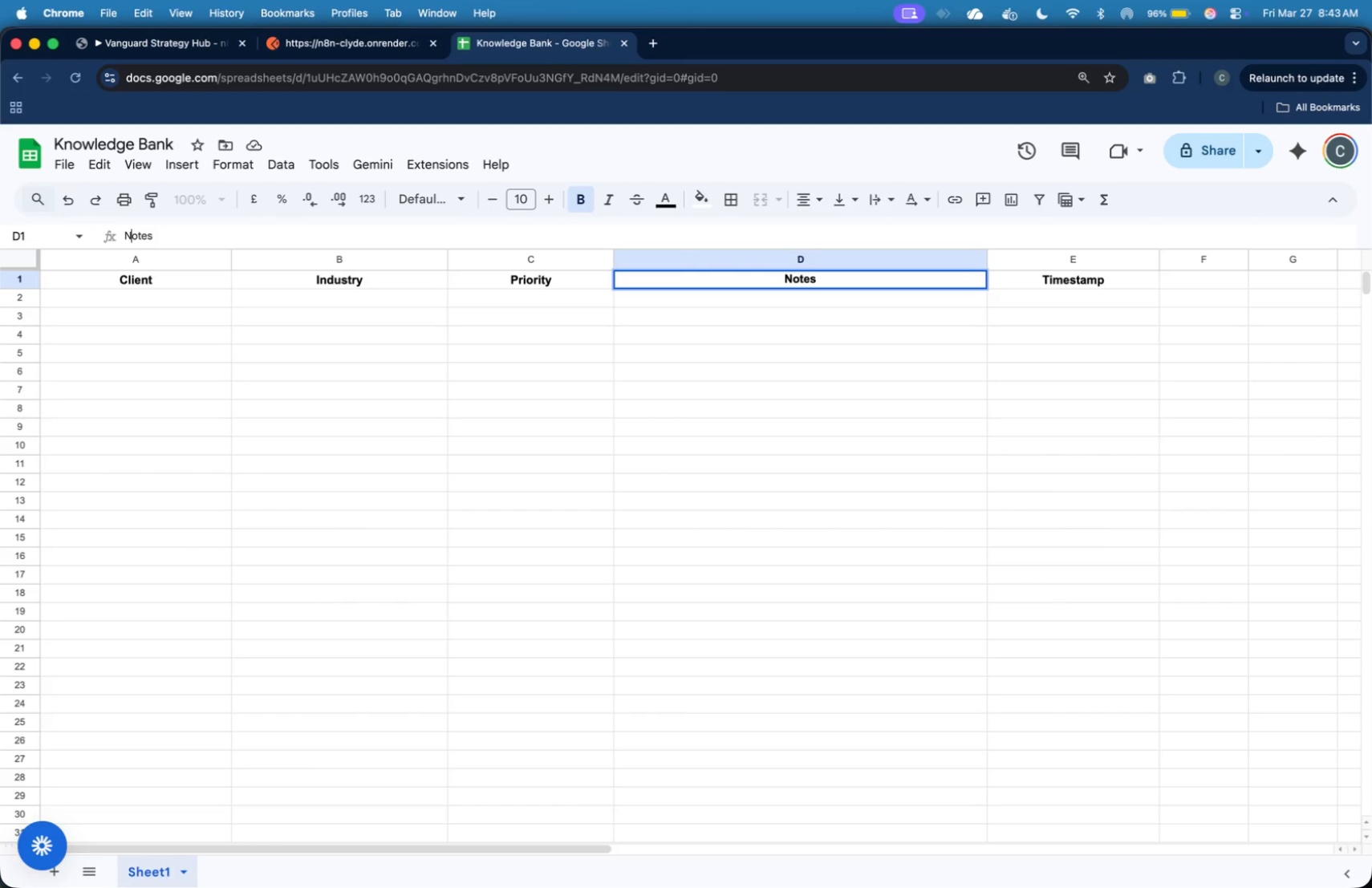 
key(ArrowLeft)
 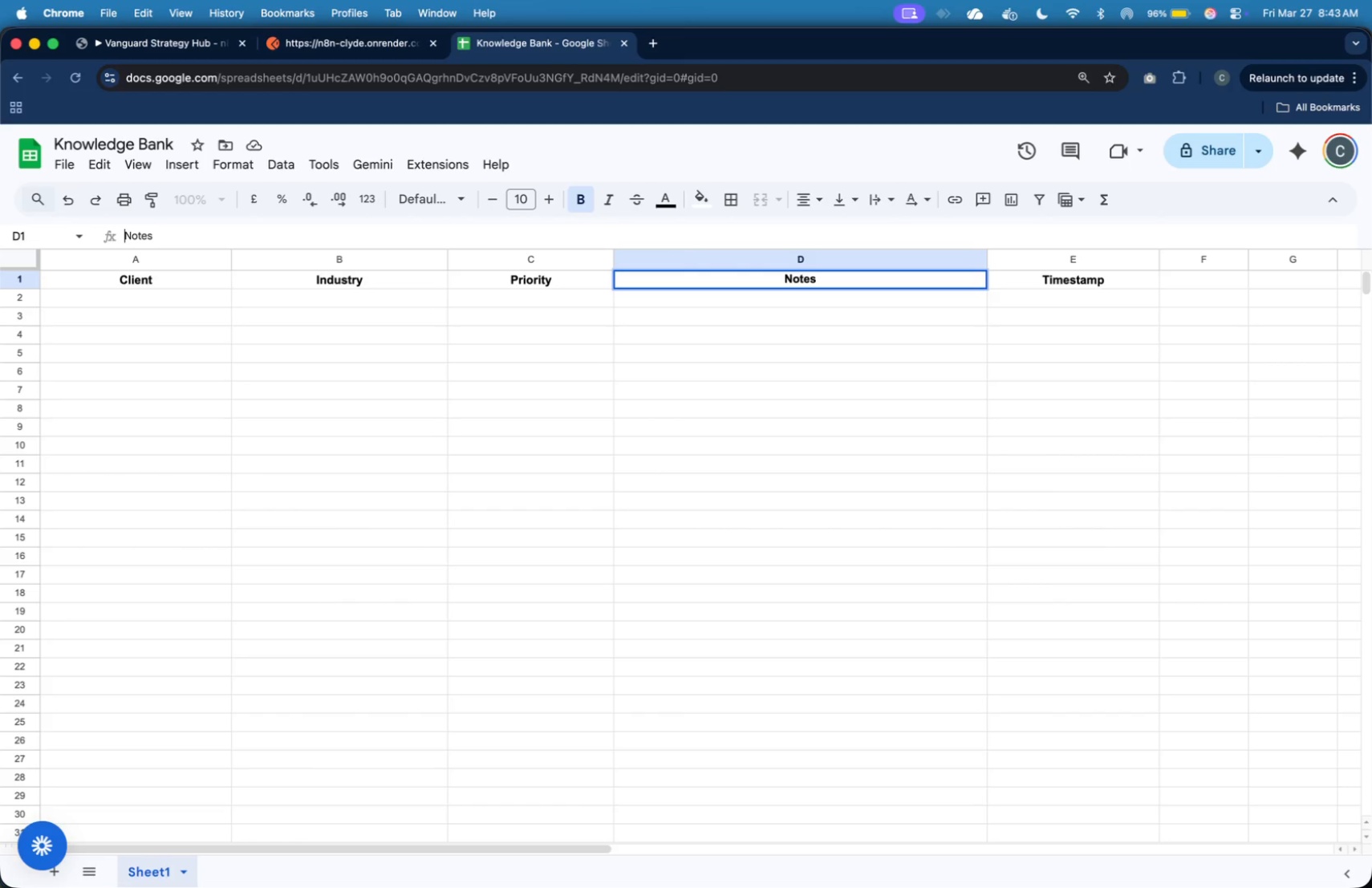 
key(ArrowLeft)
 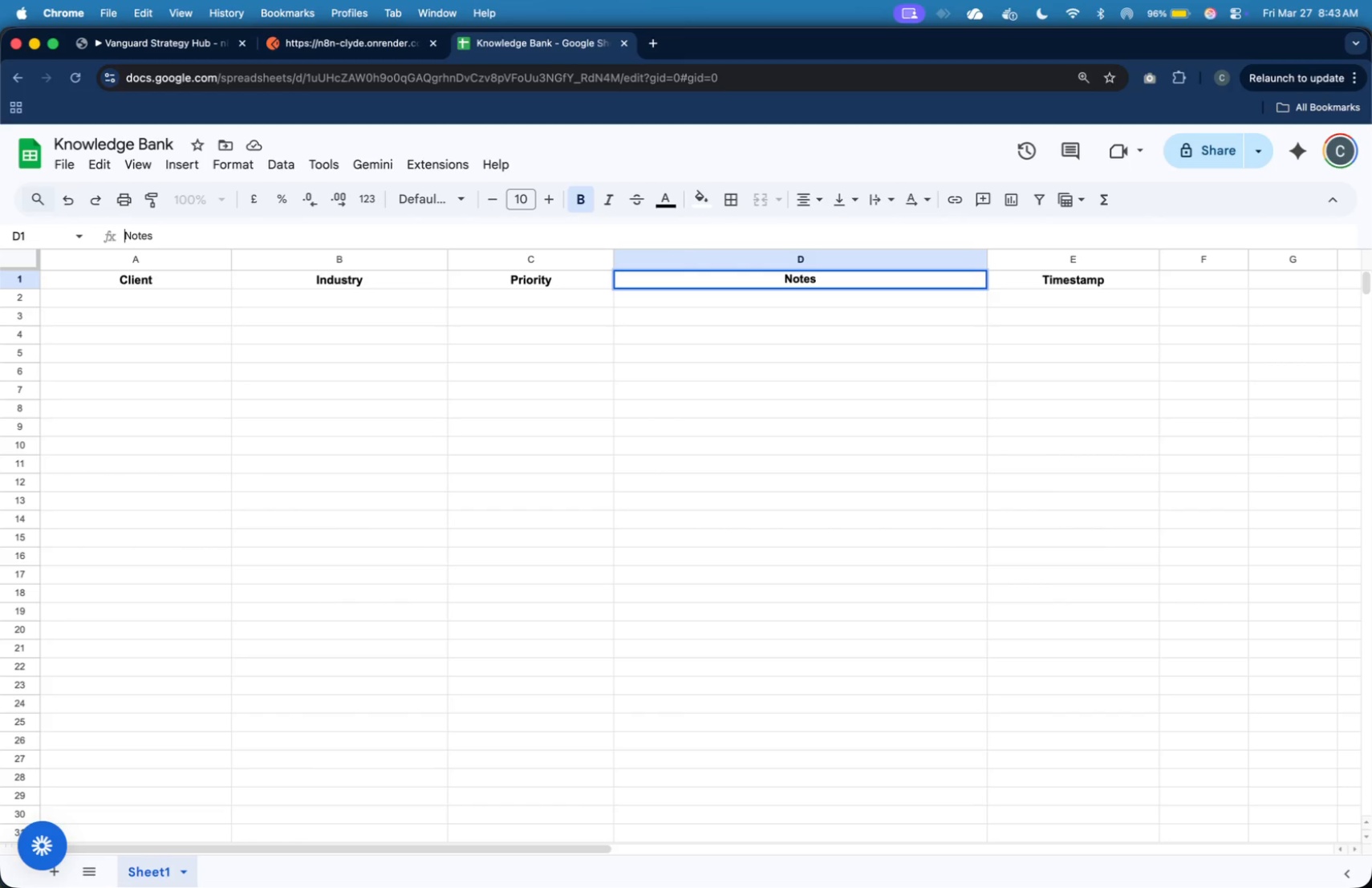 
type(Session )
 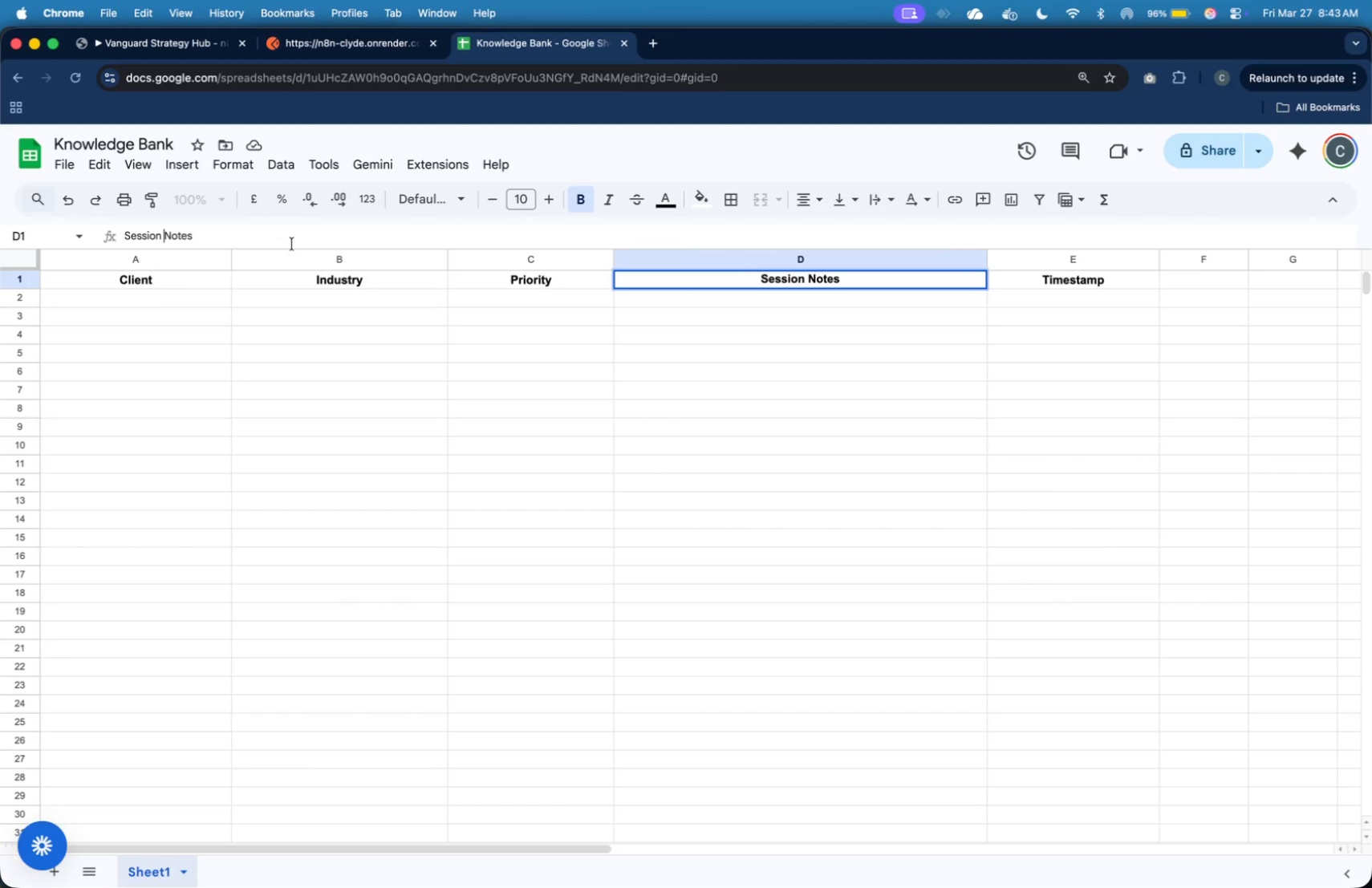 
wait(9.09)
 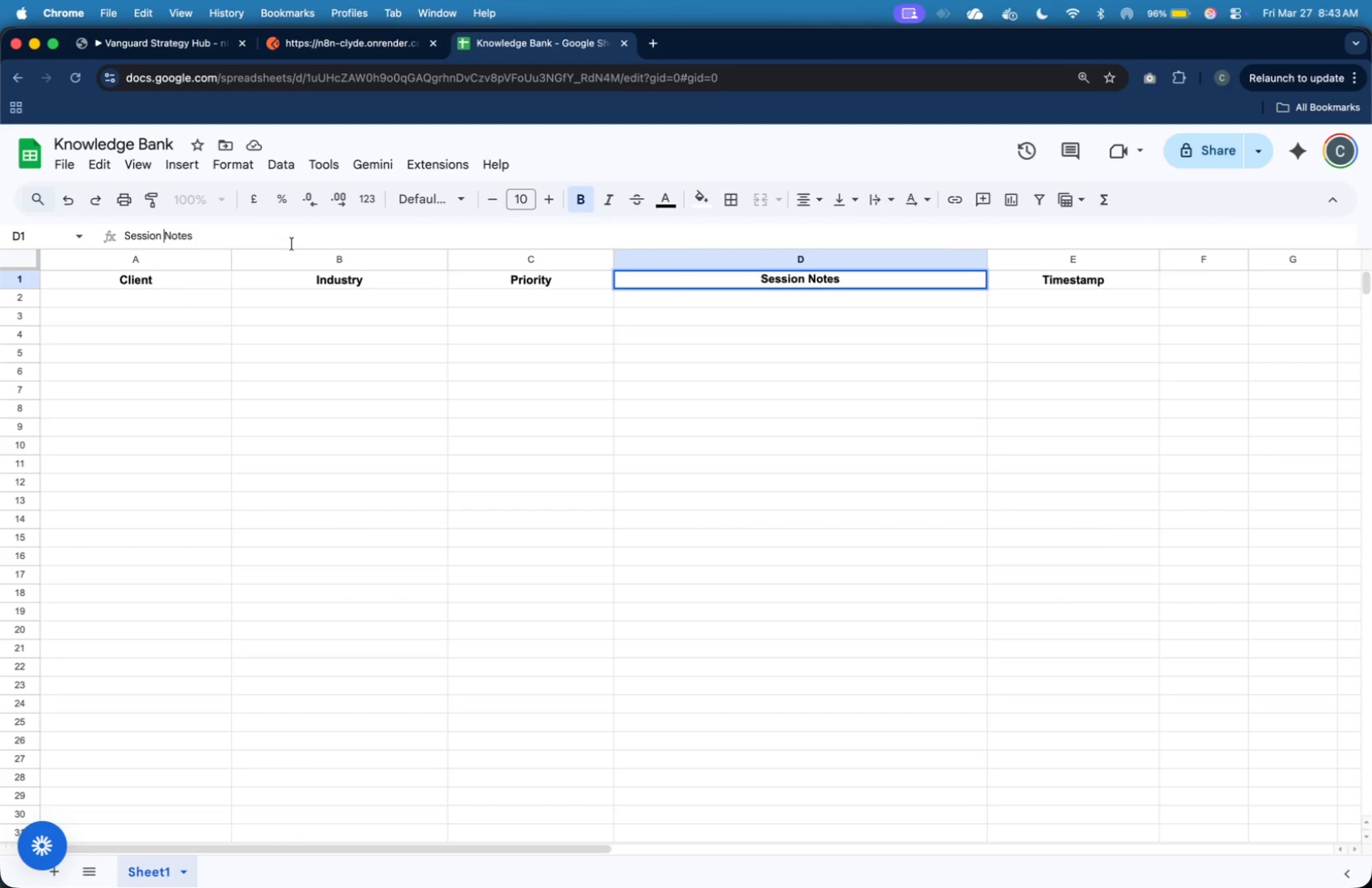 
left_click([170, 282])
 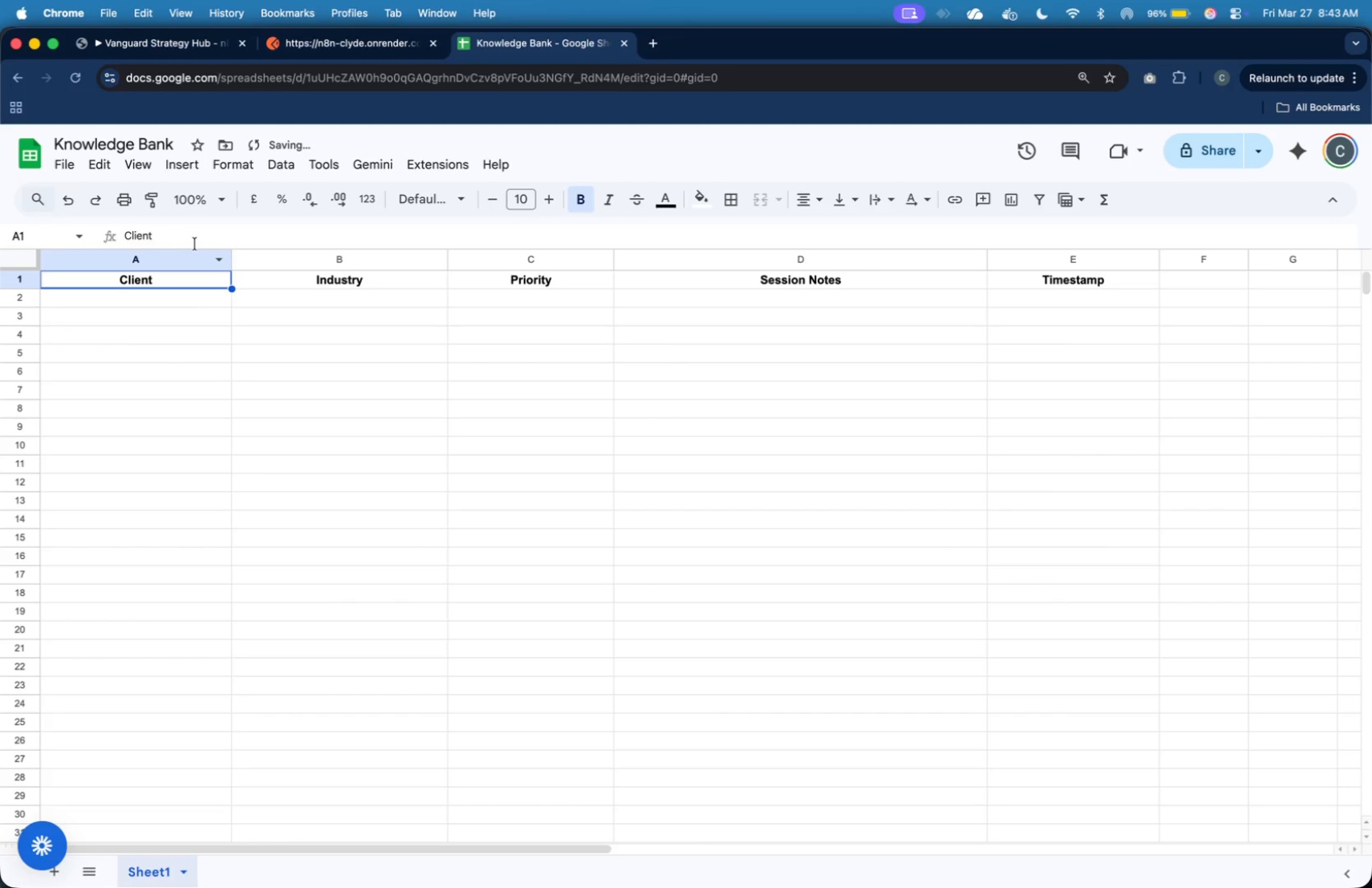 
left_click([197, 242])
 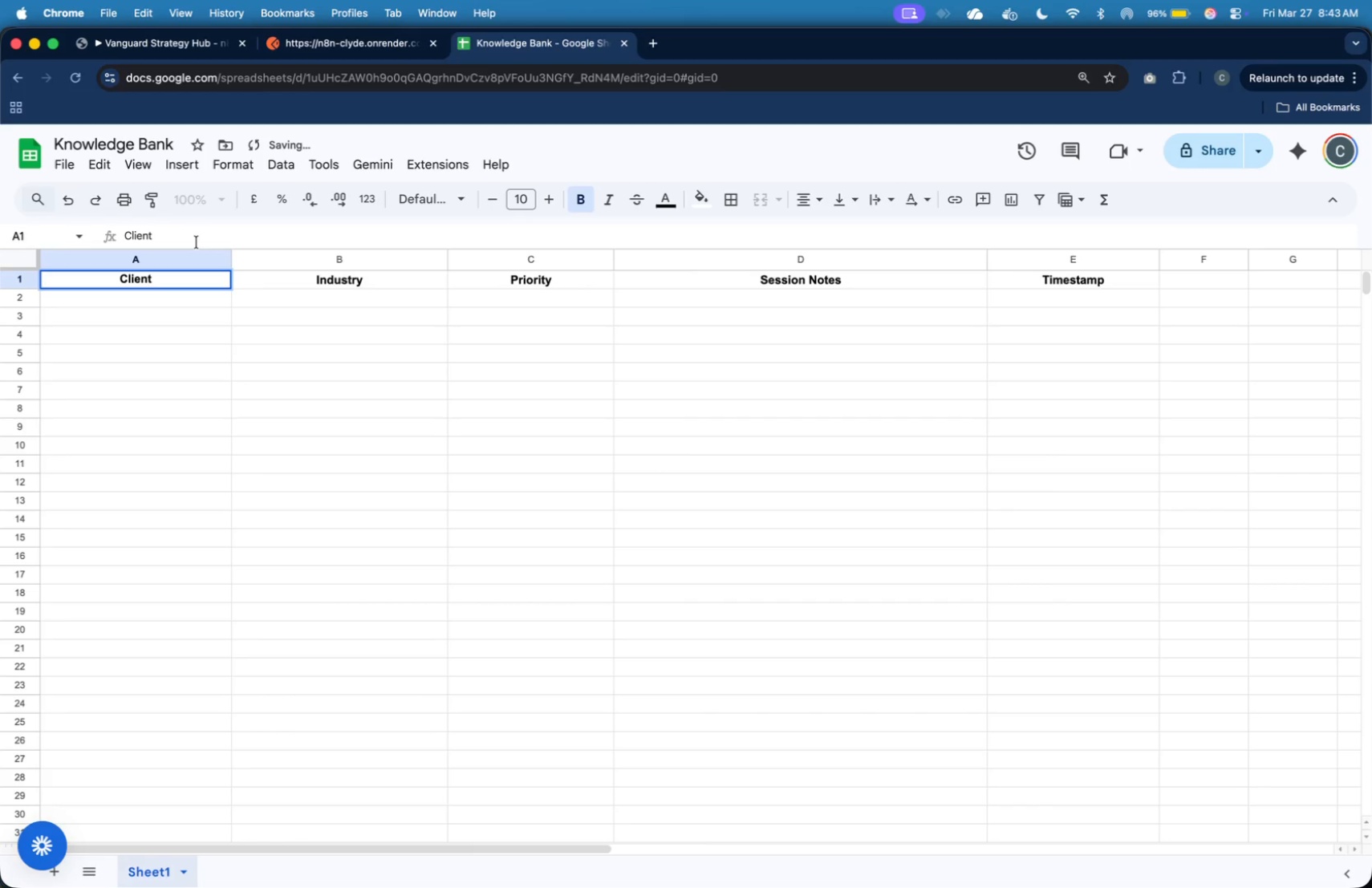 
type( Name)
 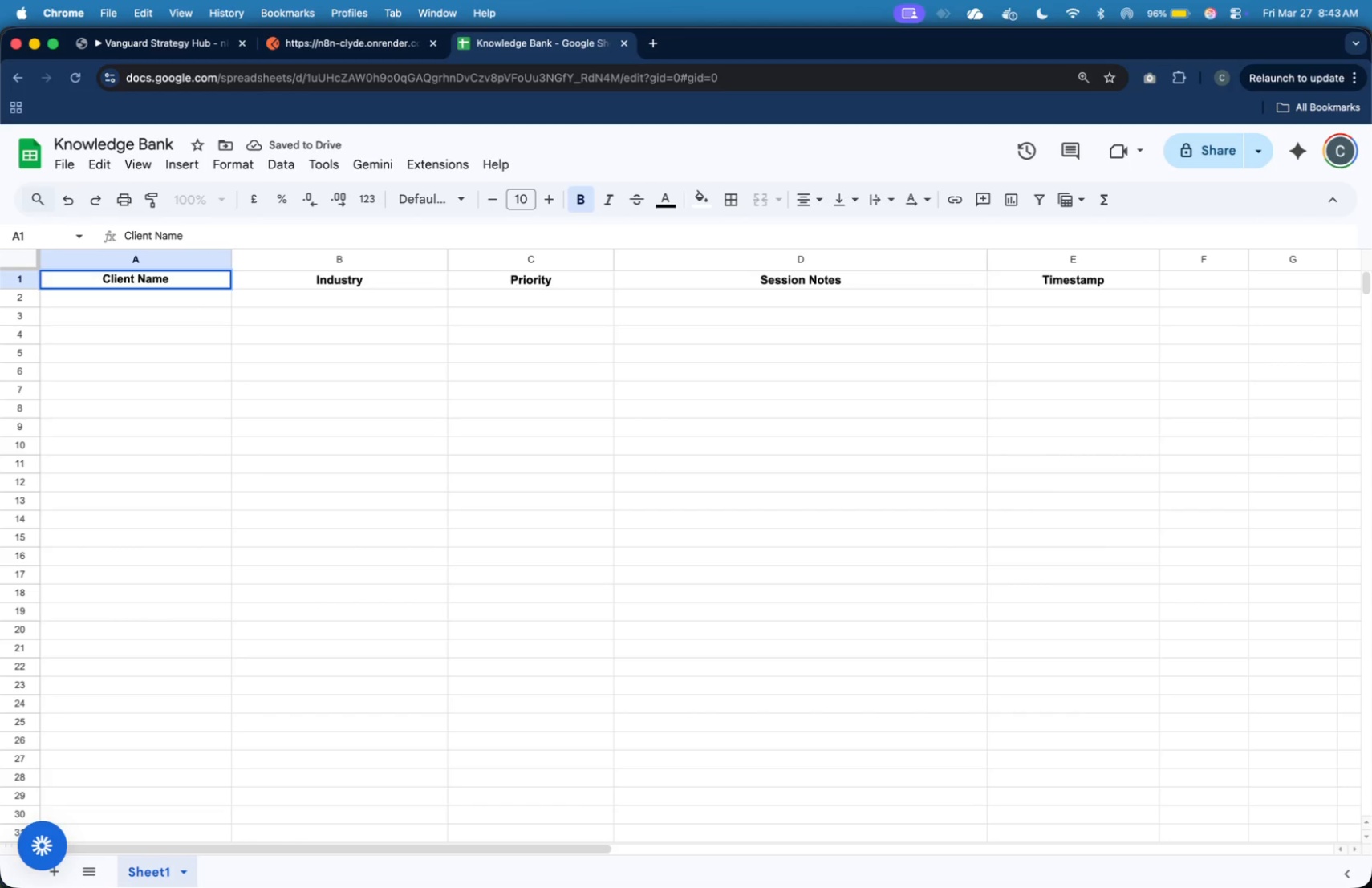 
wait(6.06)
 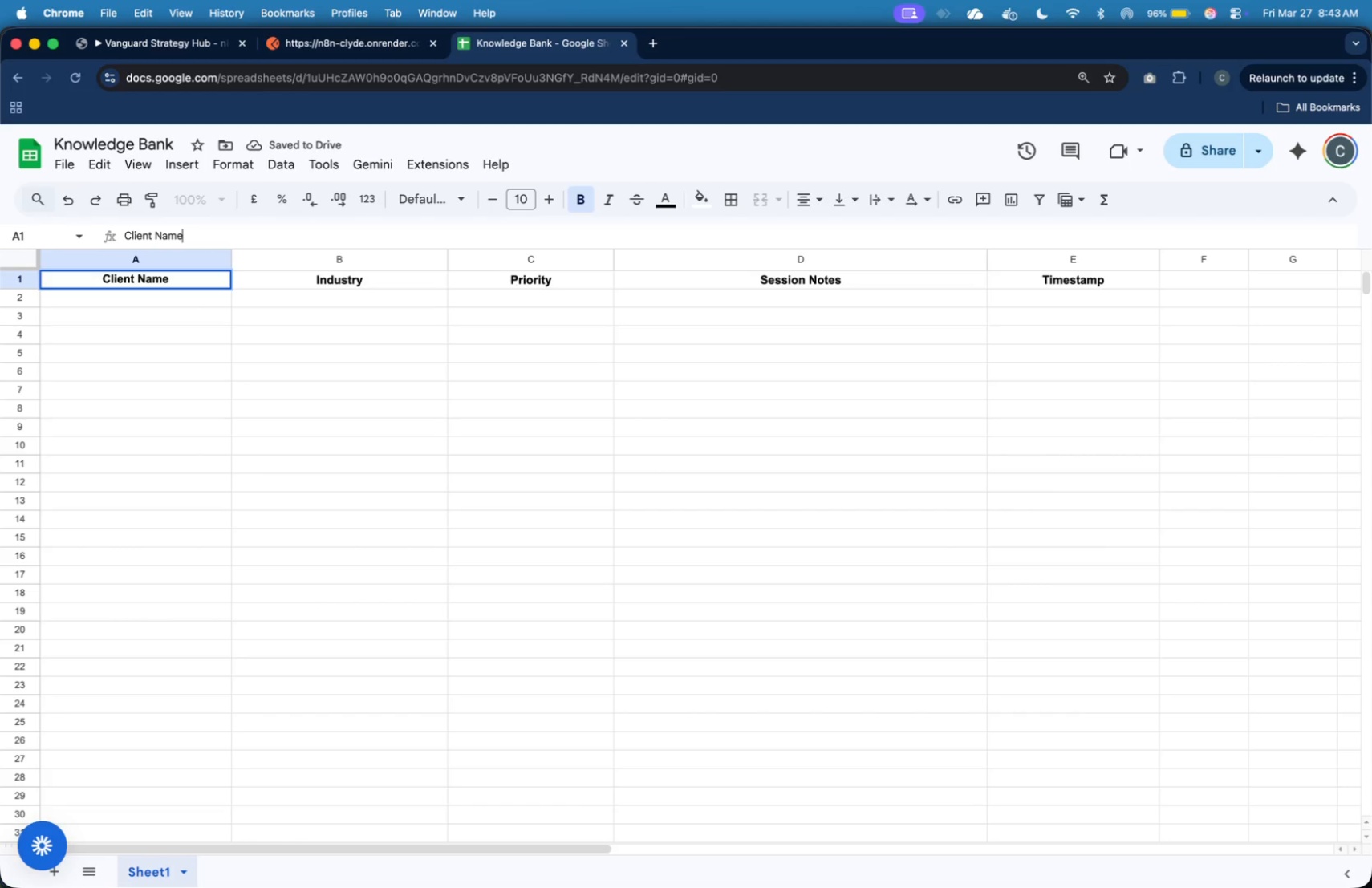 
left_click([252, 301])
 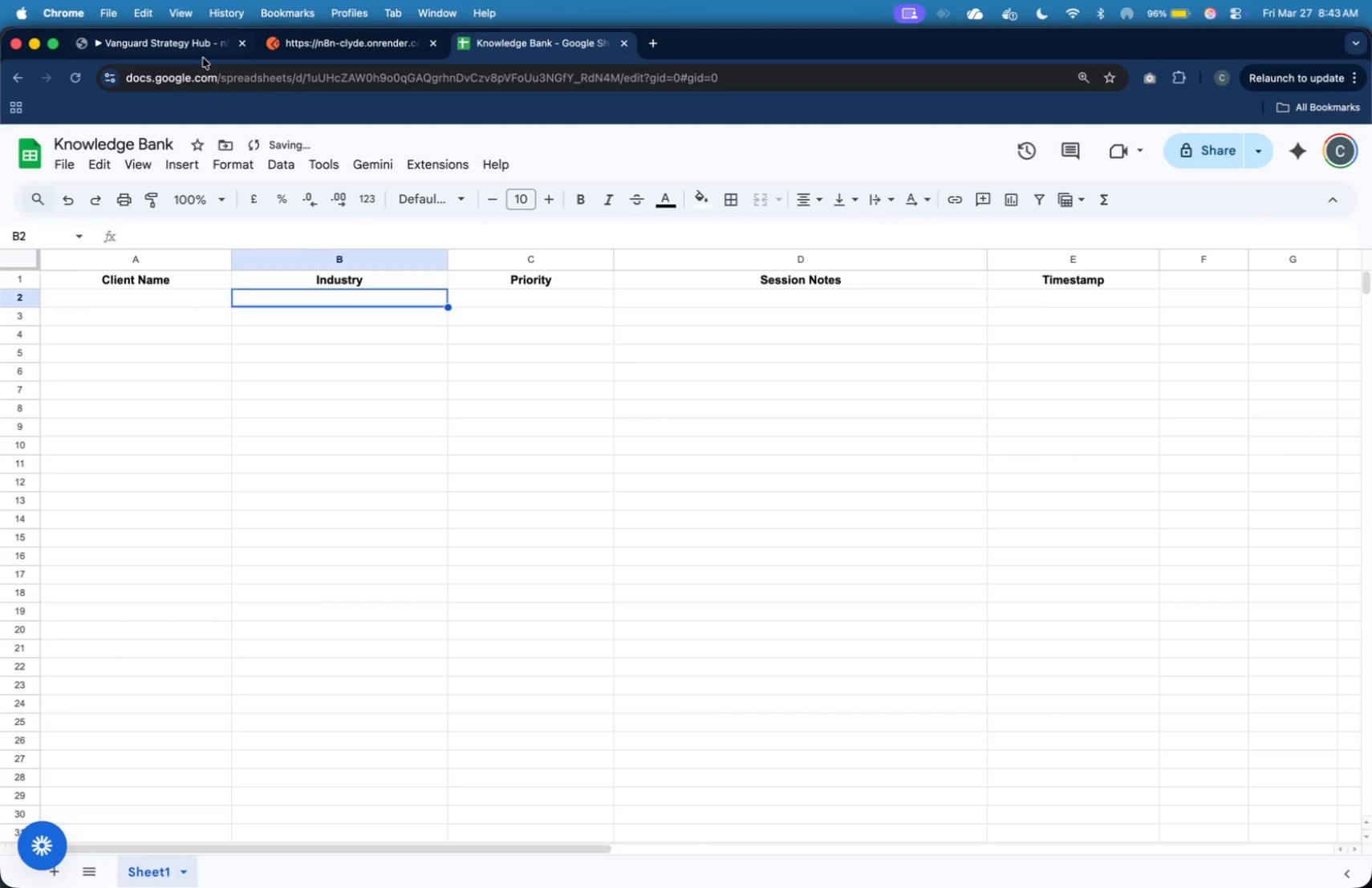 
left_click([198, 50])
 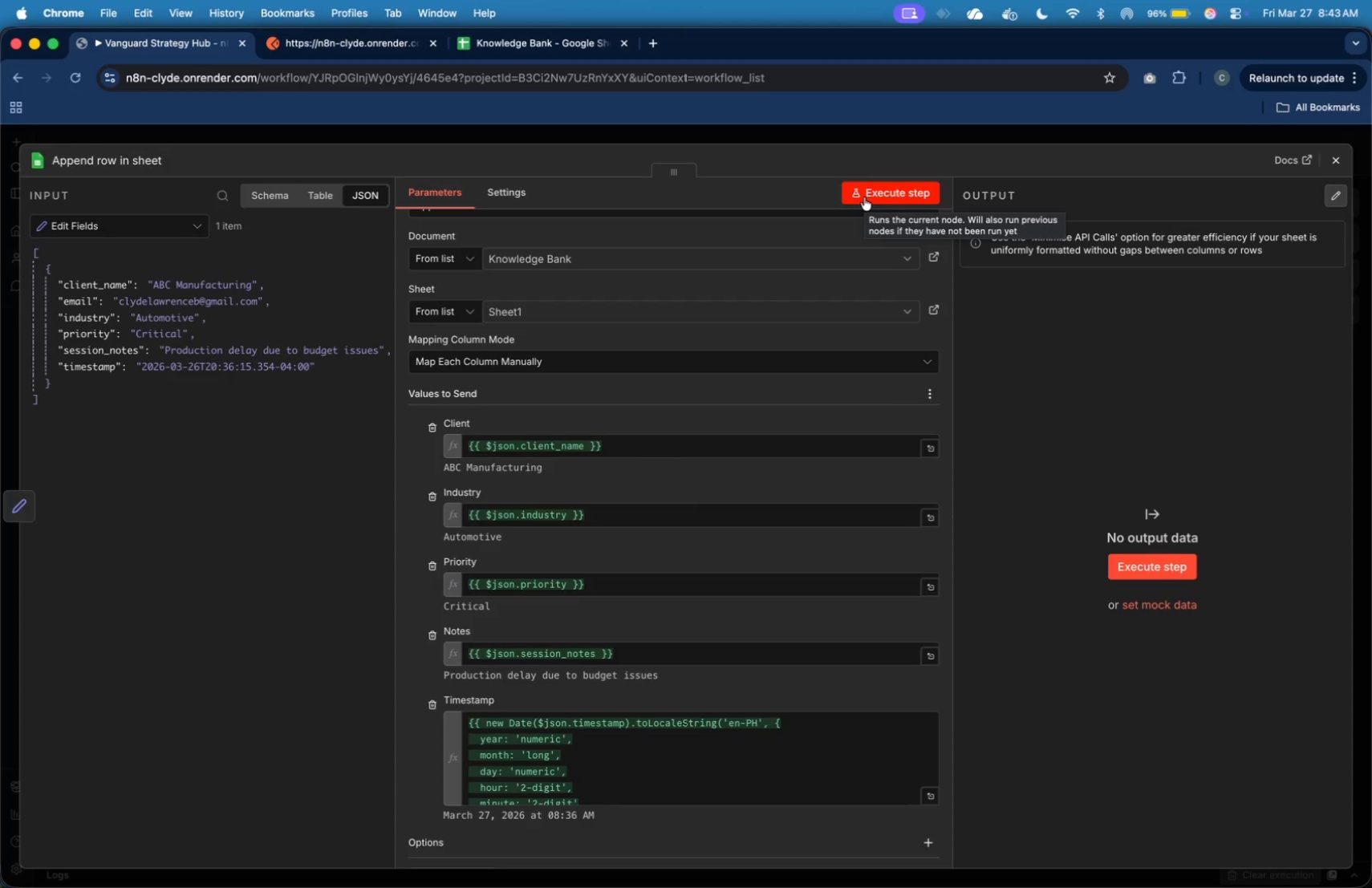 
left_click([864, 197])
 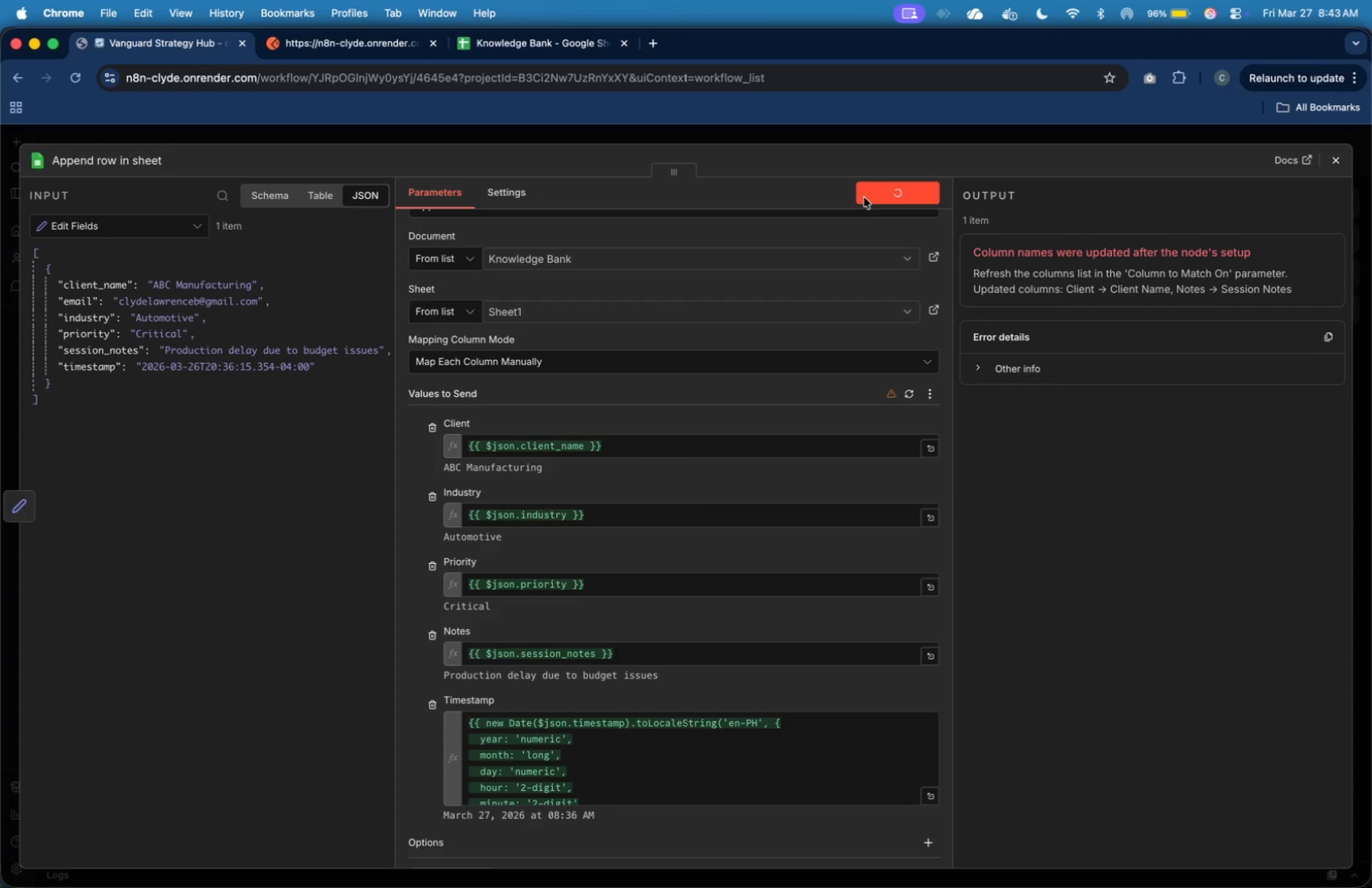 
wait(10.87)
 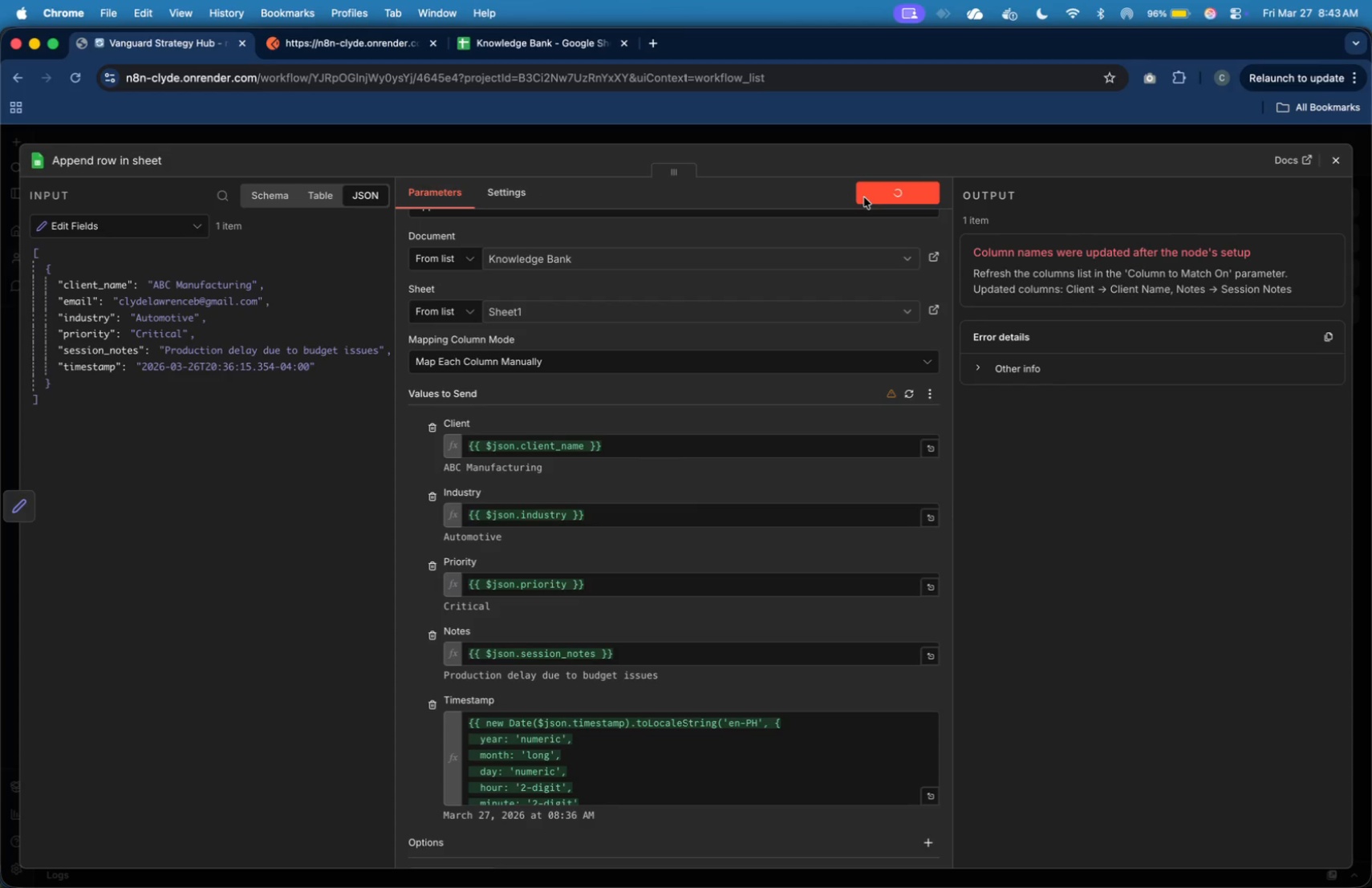 
left_click([907, 389])
 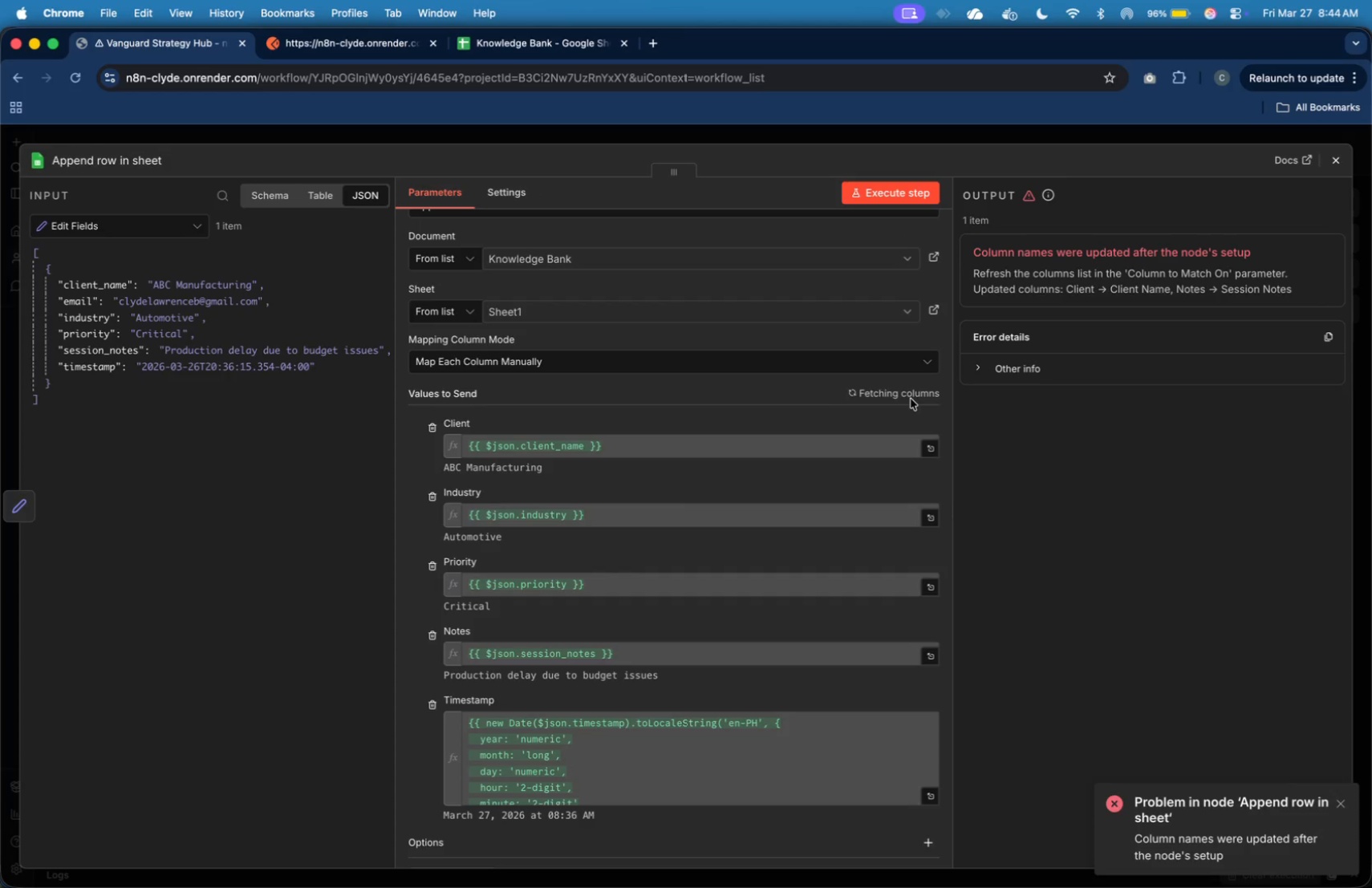 
mouse_move([891, 412])
 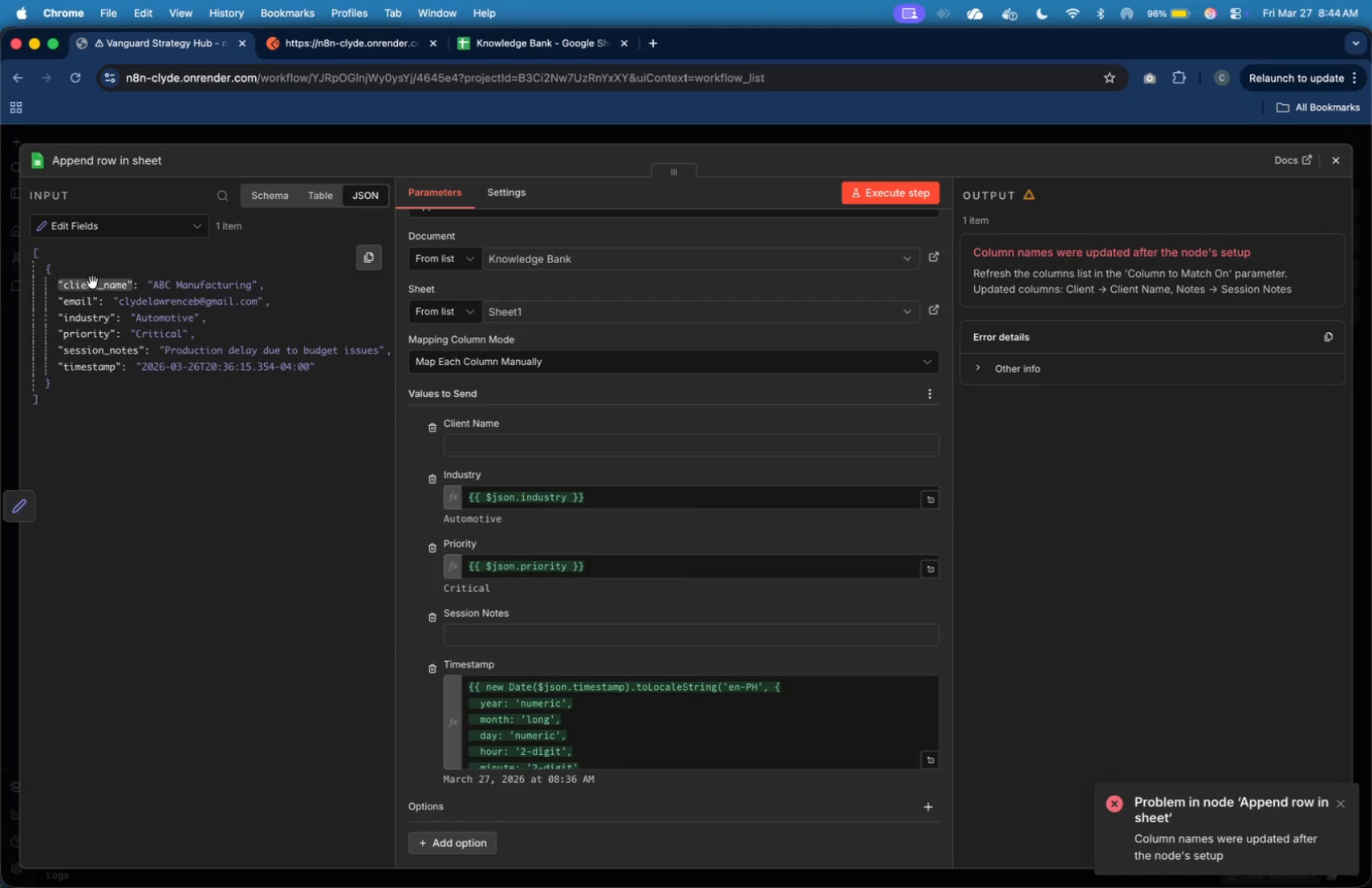 
left_click_drag(start_coordinate=[92, 282], to_coordinate=[495, 454])
 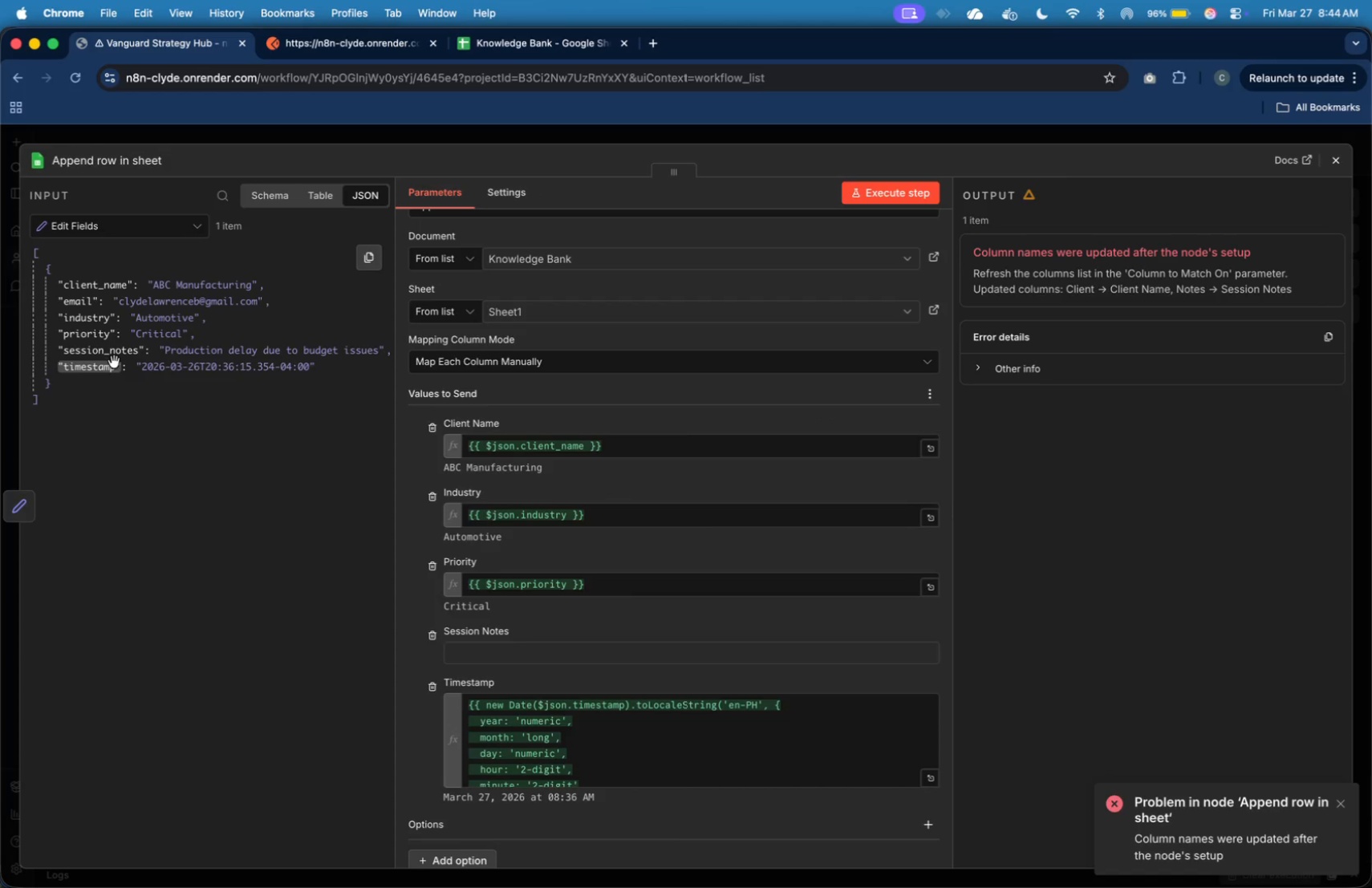 
wait(6.11)
 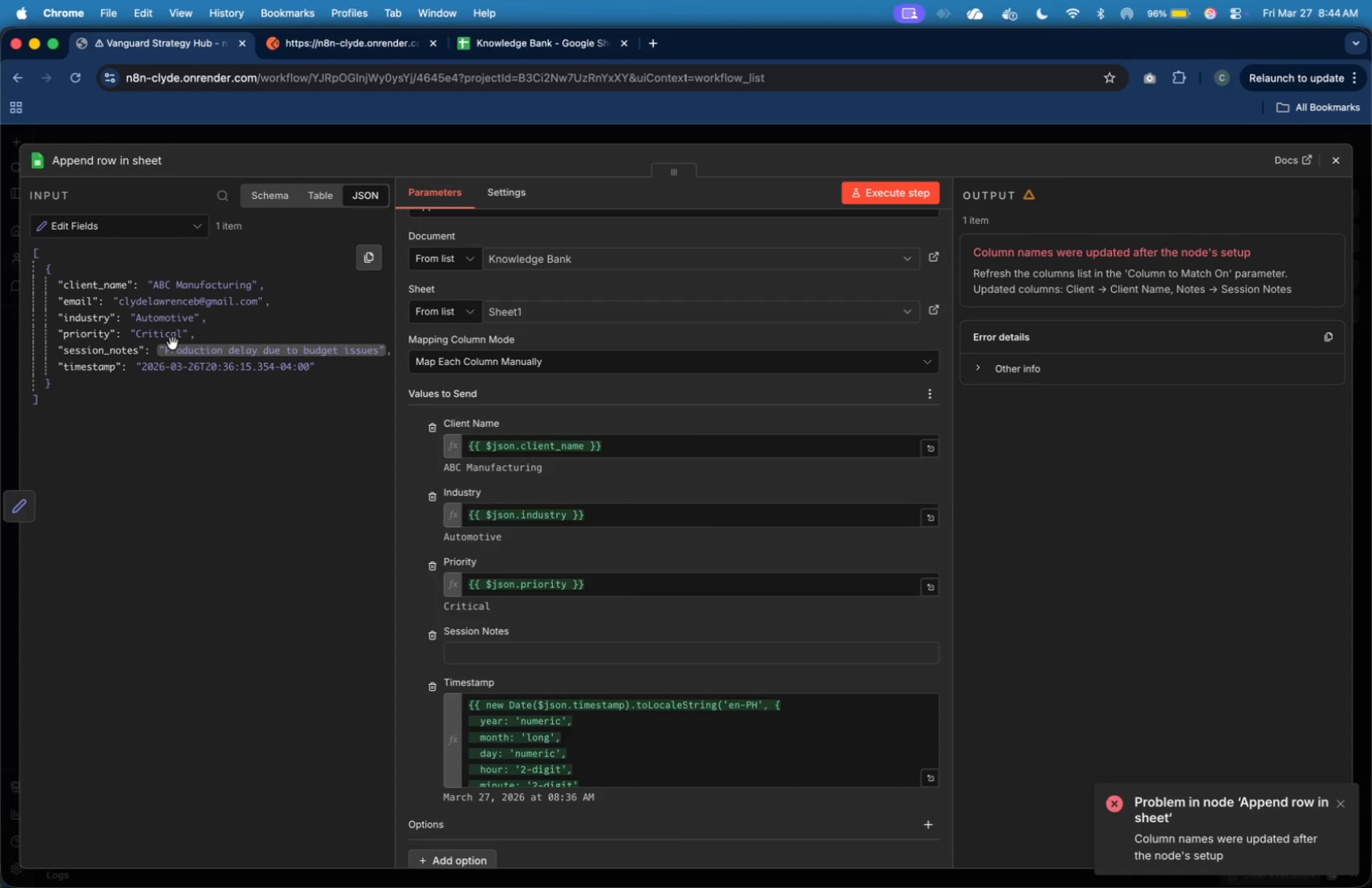 
left_click_drag(start_coordinate=[120, 355], to_coordinate=[509, 651])
 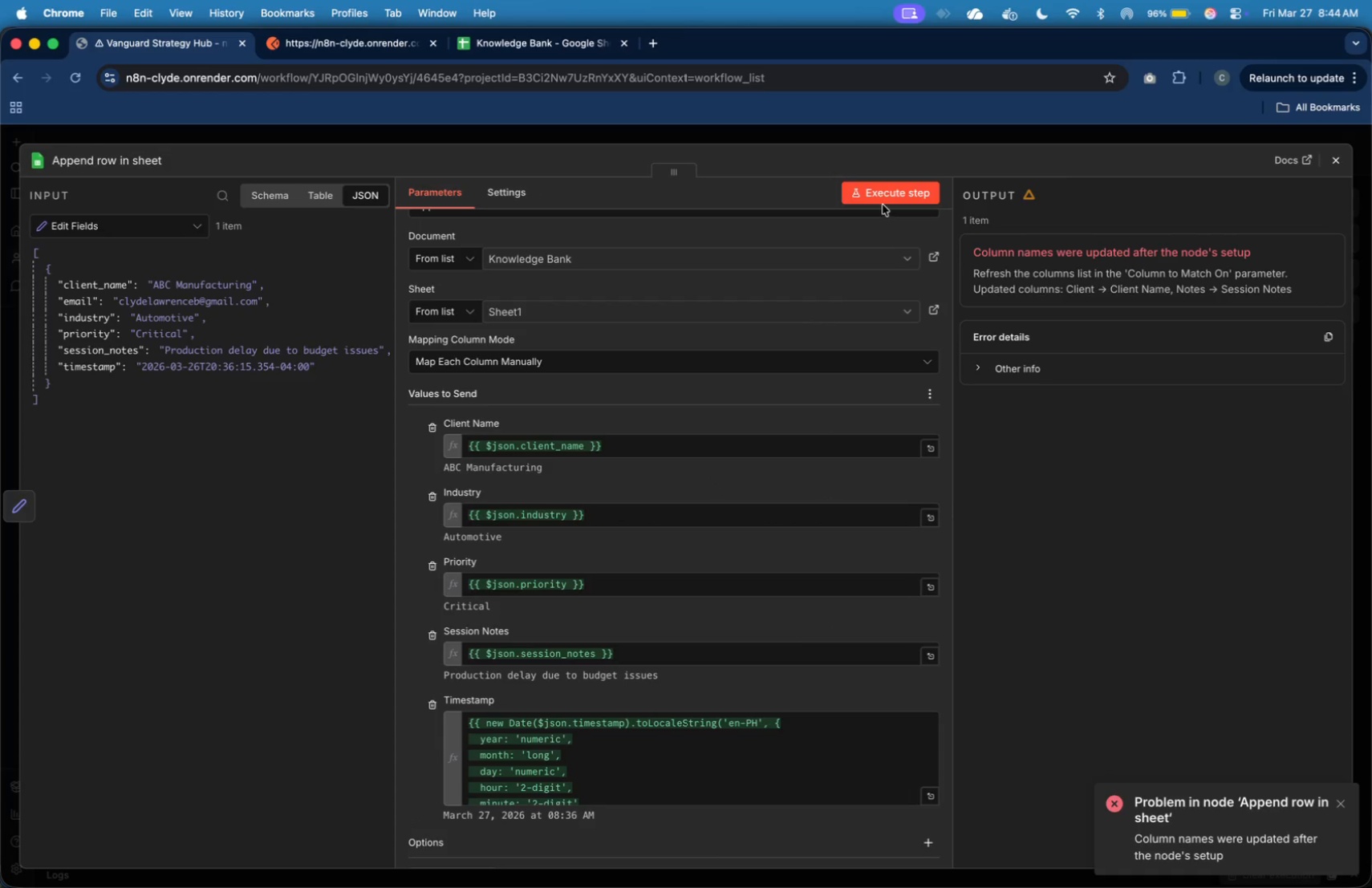 
left_click([883, 199])
 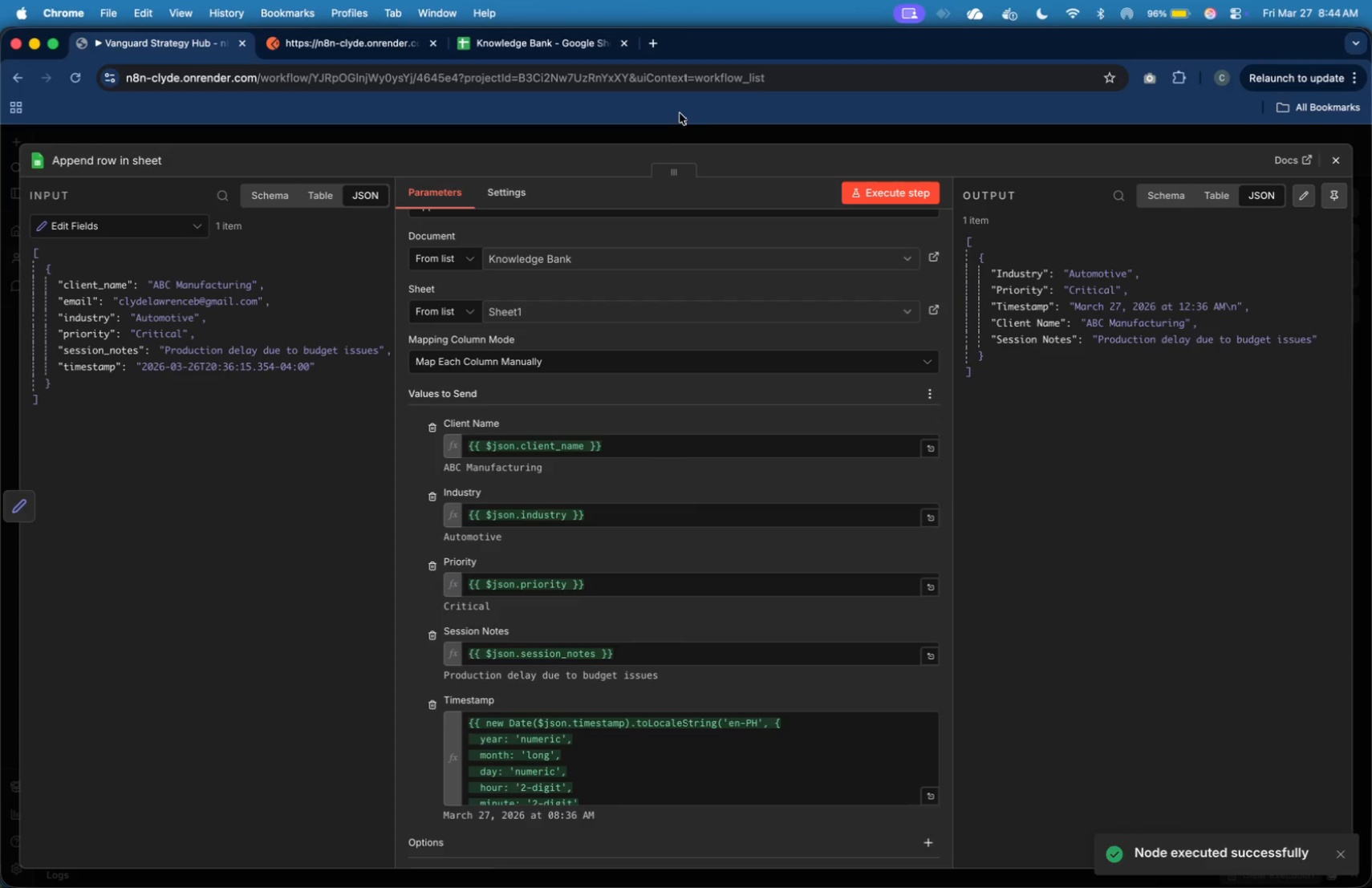 
wait(23.01)
 